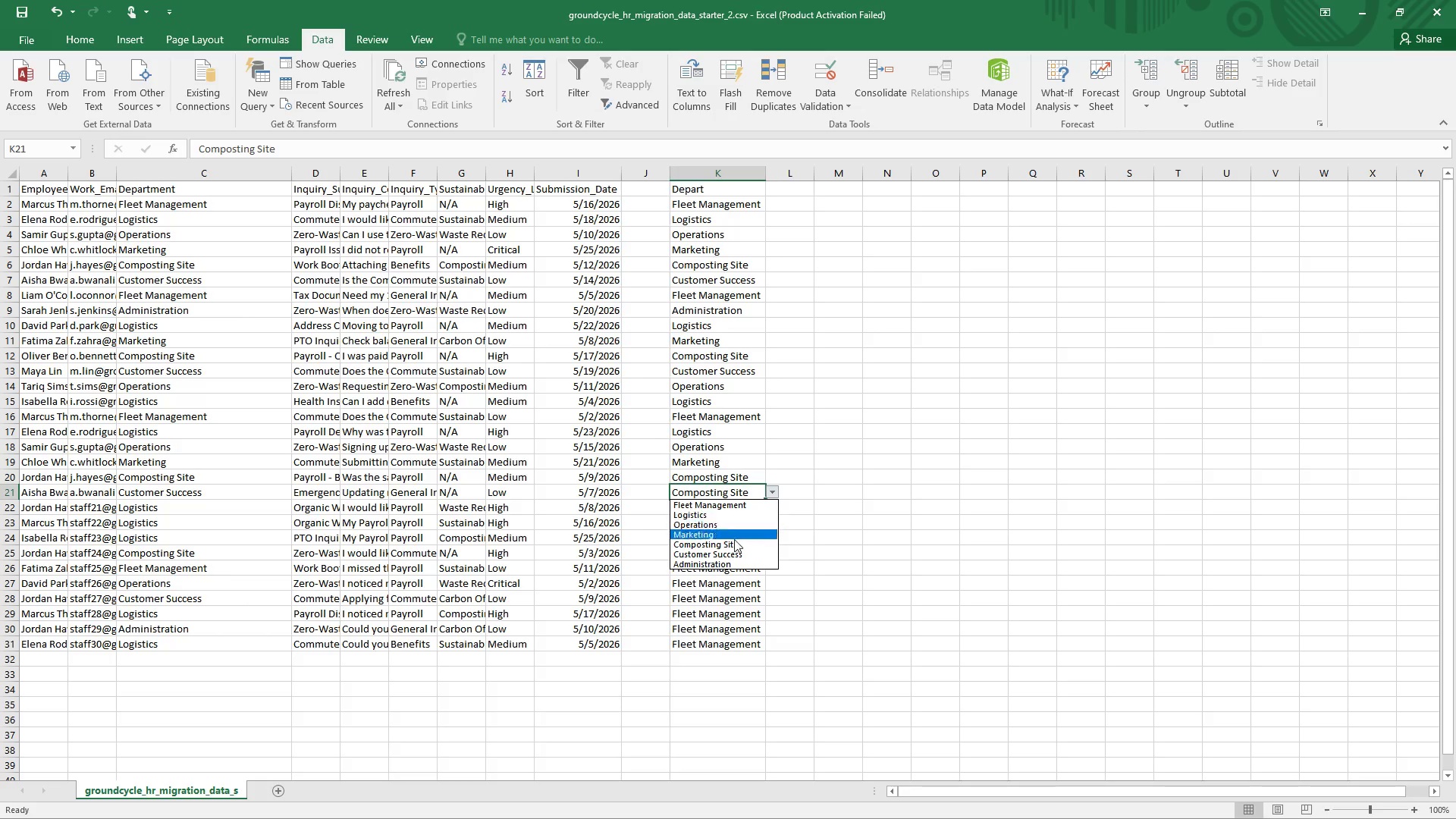 
left_click([722, 549])
 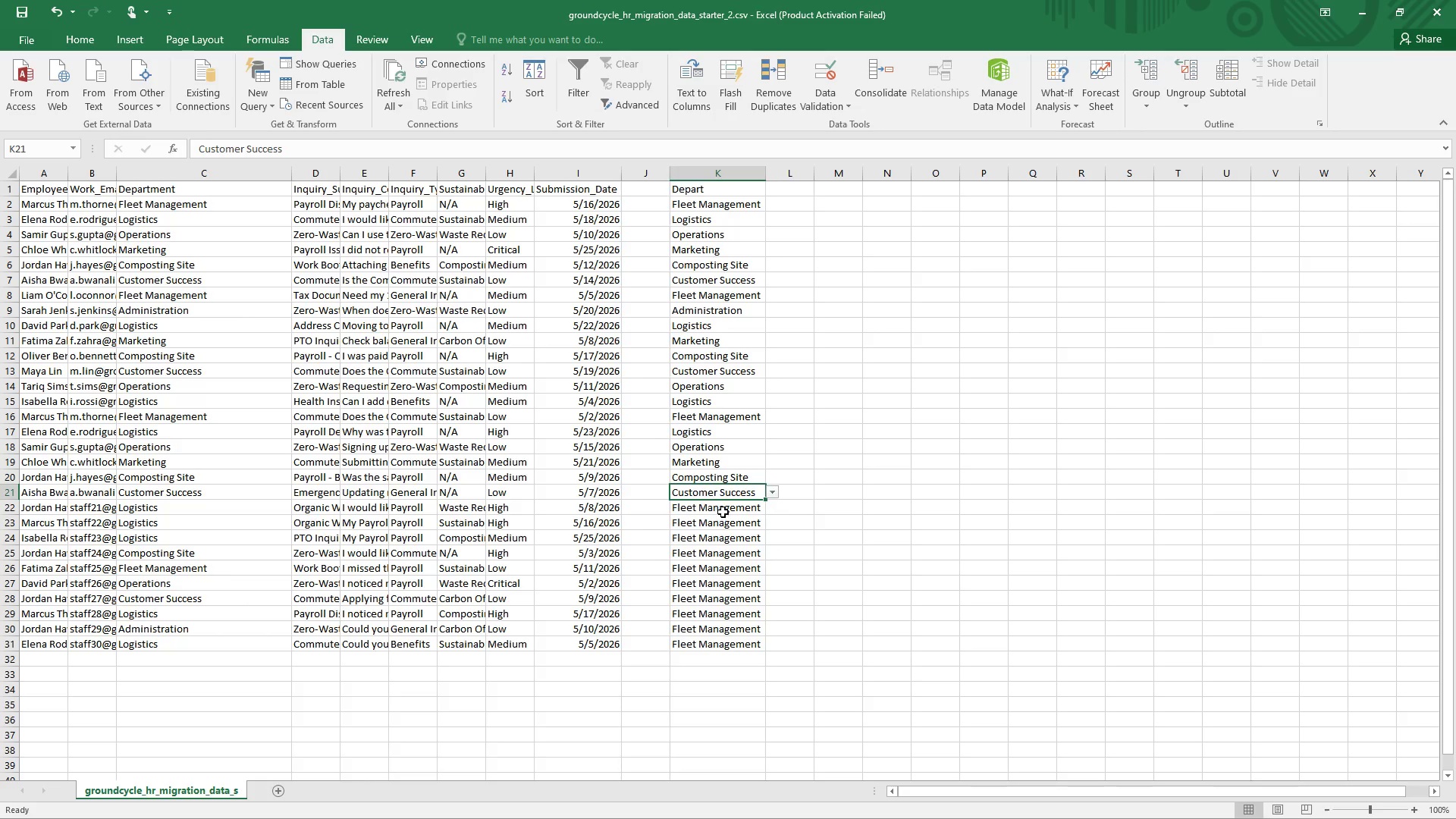 
left_click([723, 512])
 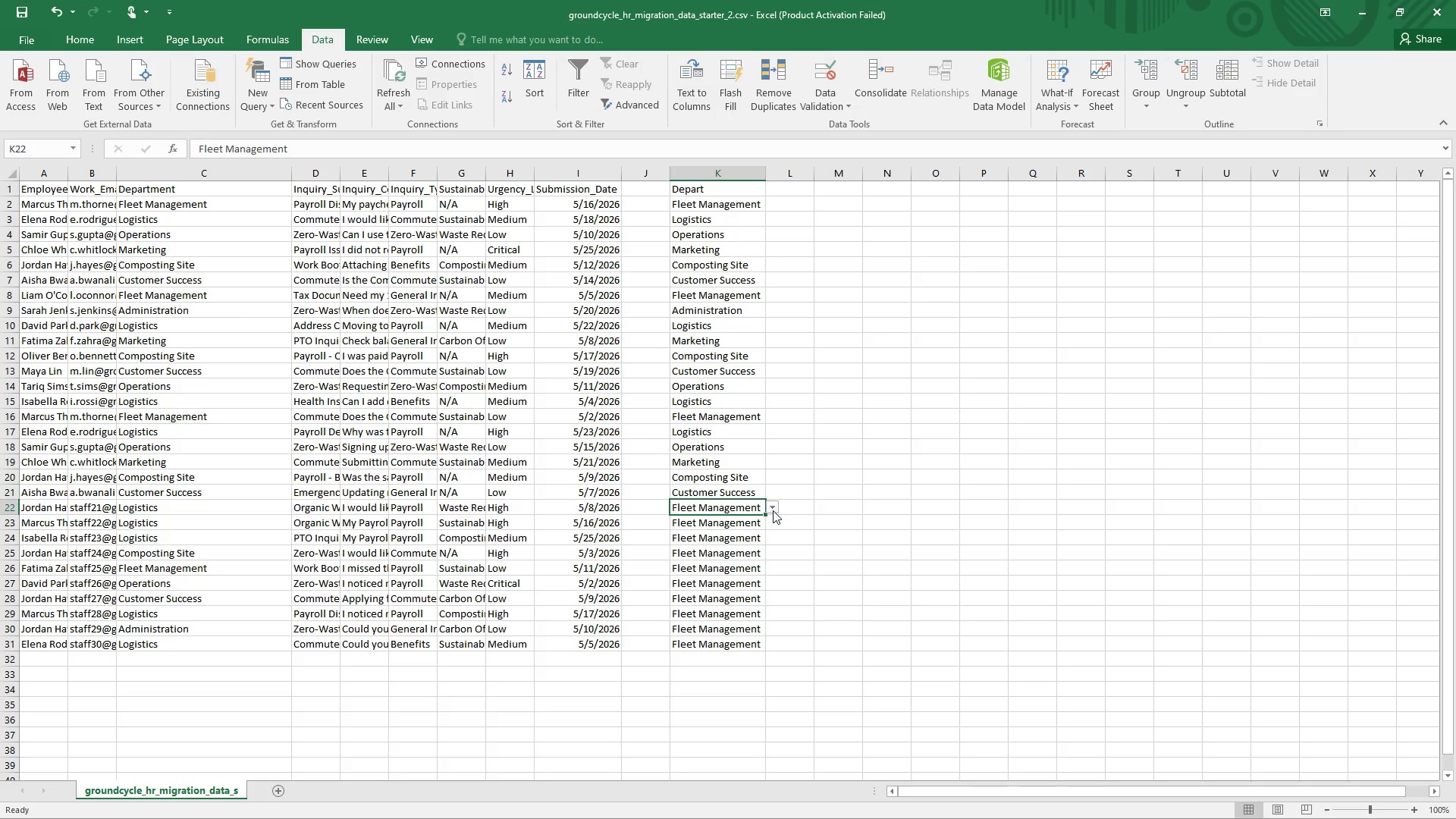 
left_click([773, 507])
 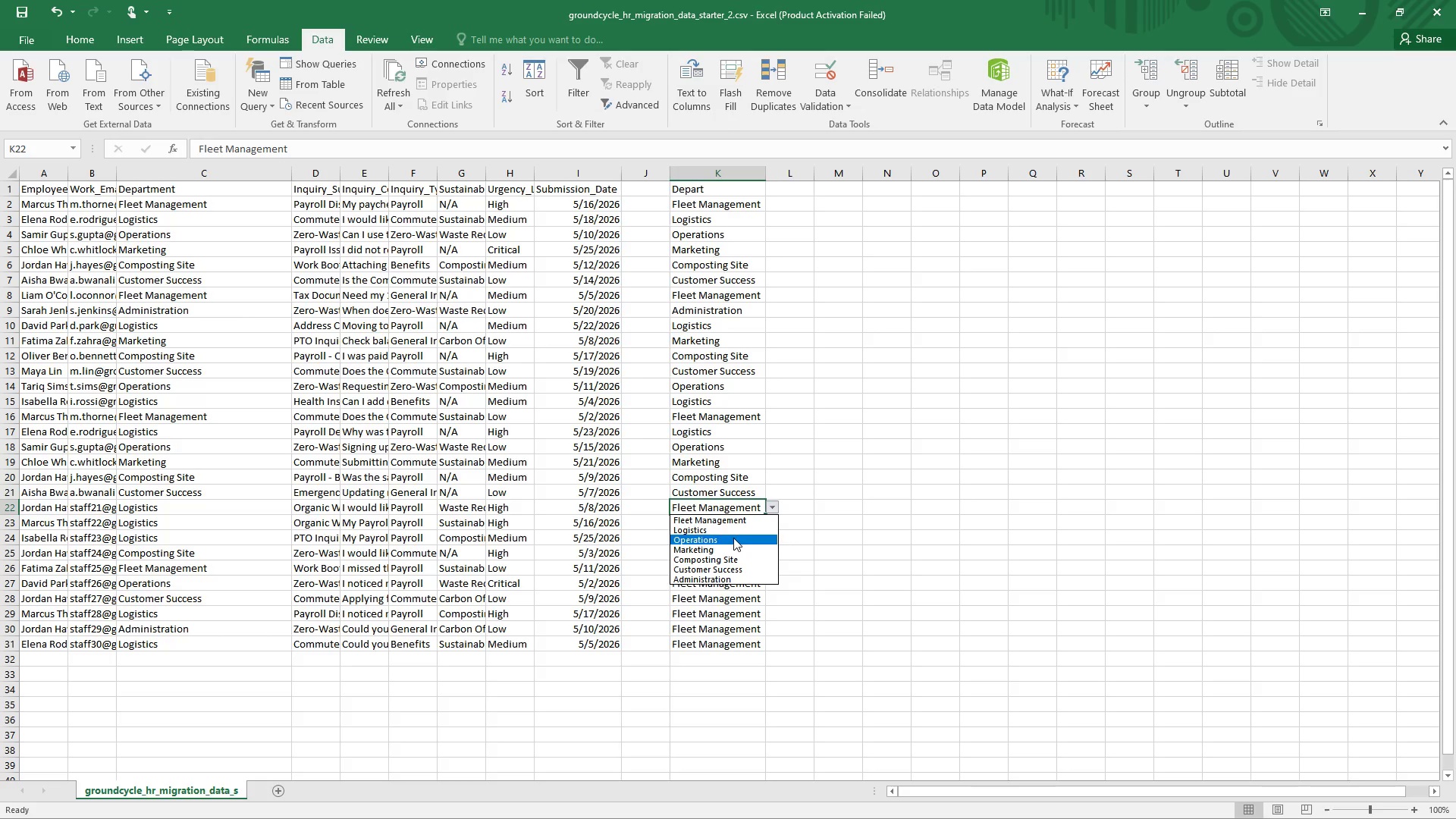 
left_click([733, 529])
 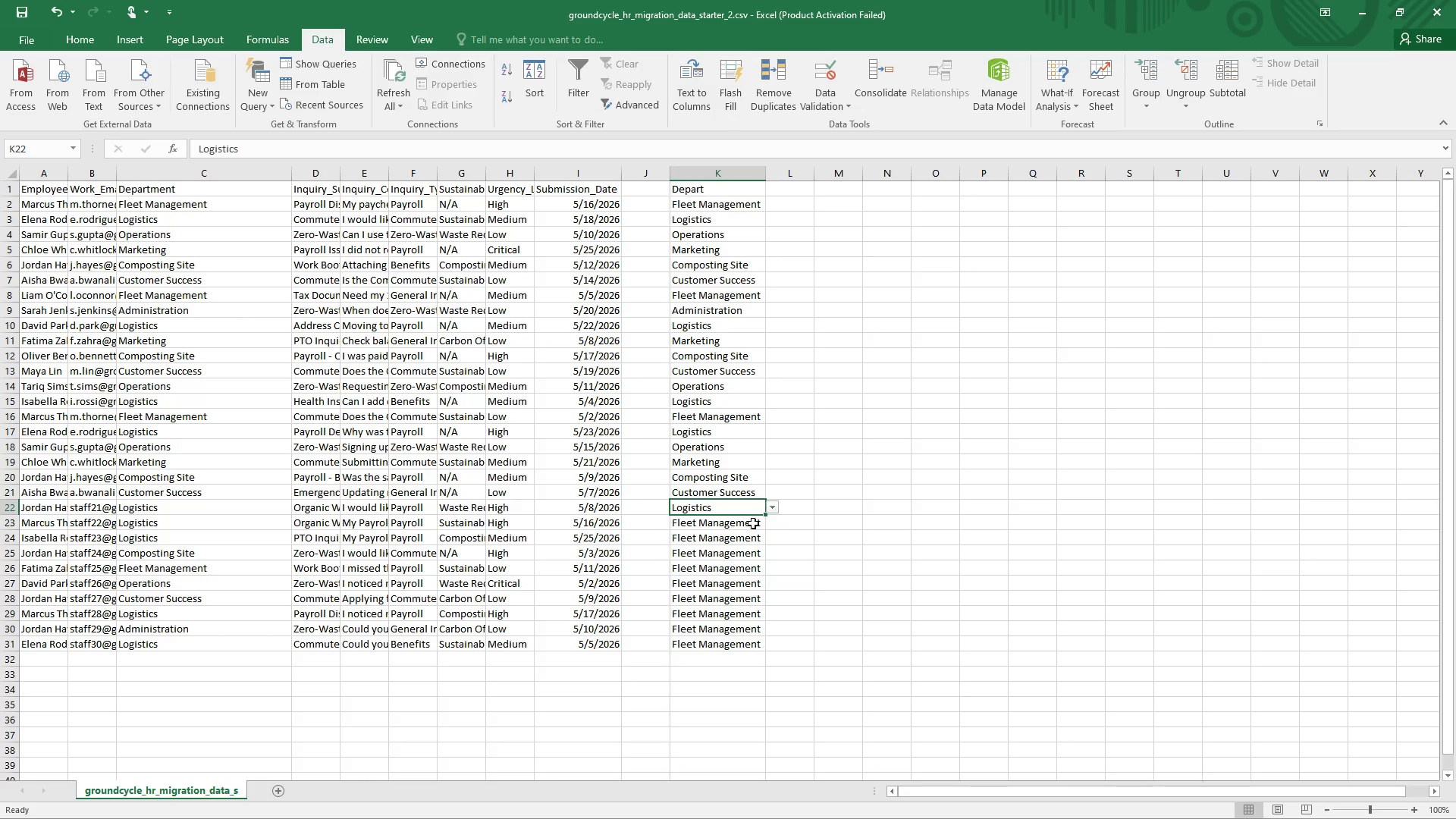 
double_click([753, 522])
 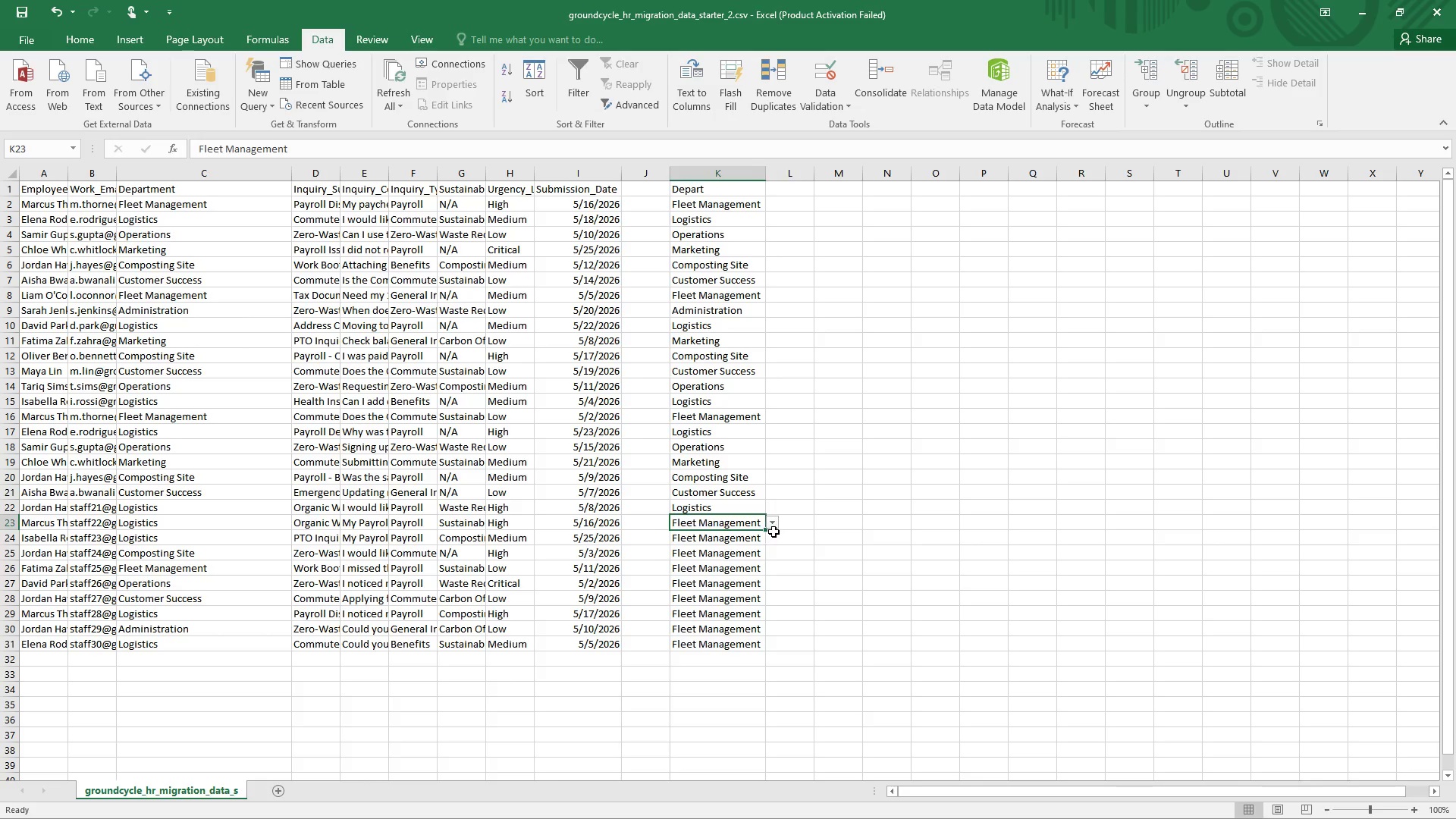 
triple_click([774, 532])
 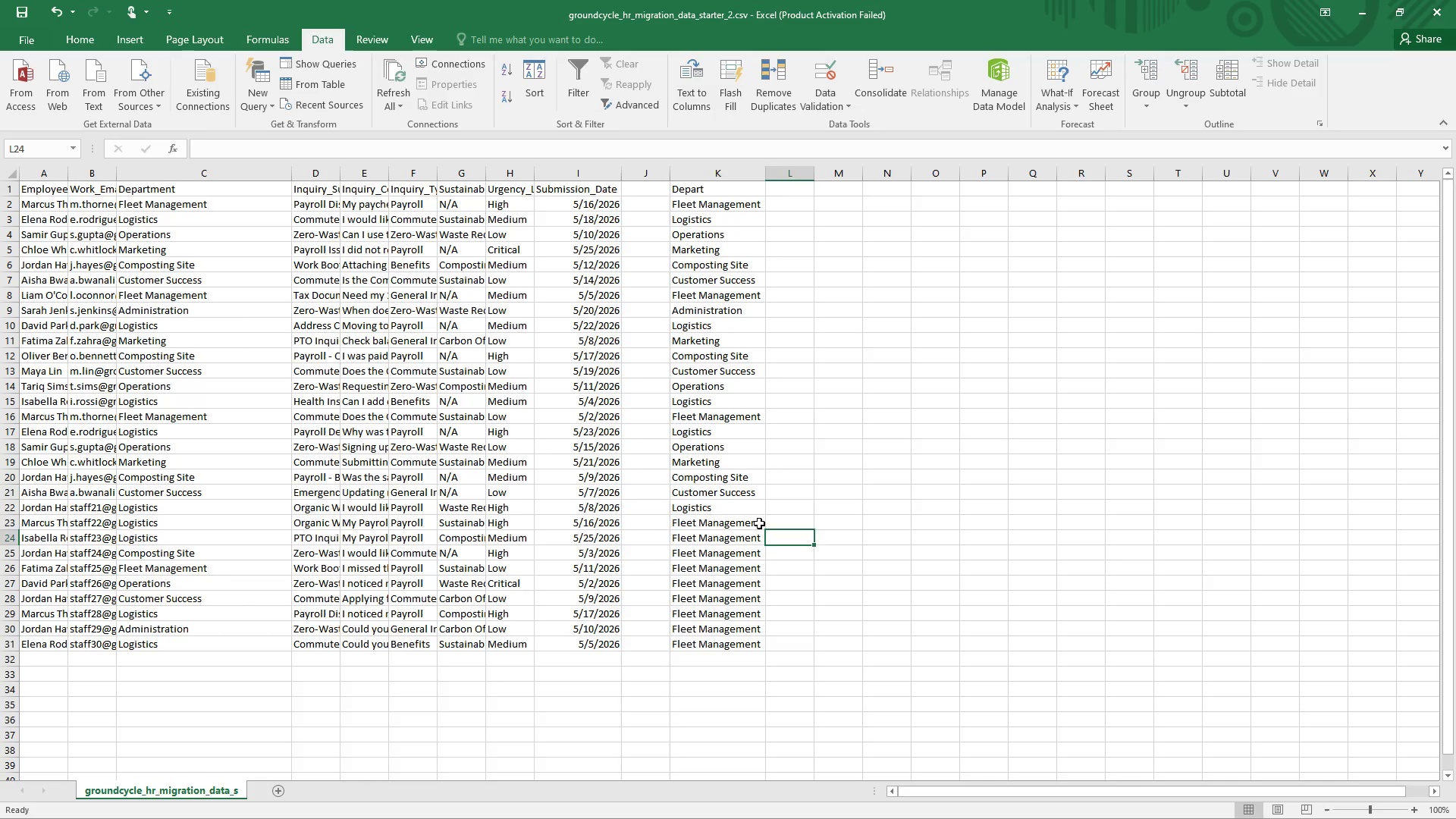 
left_click([758, 523])
 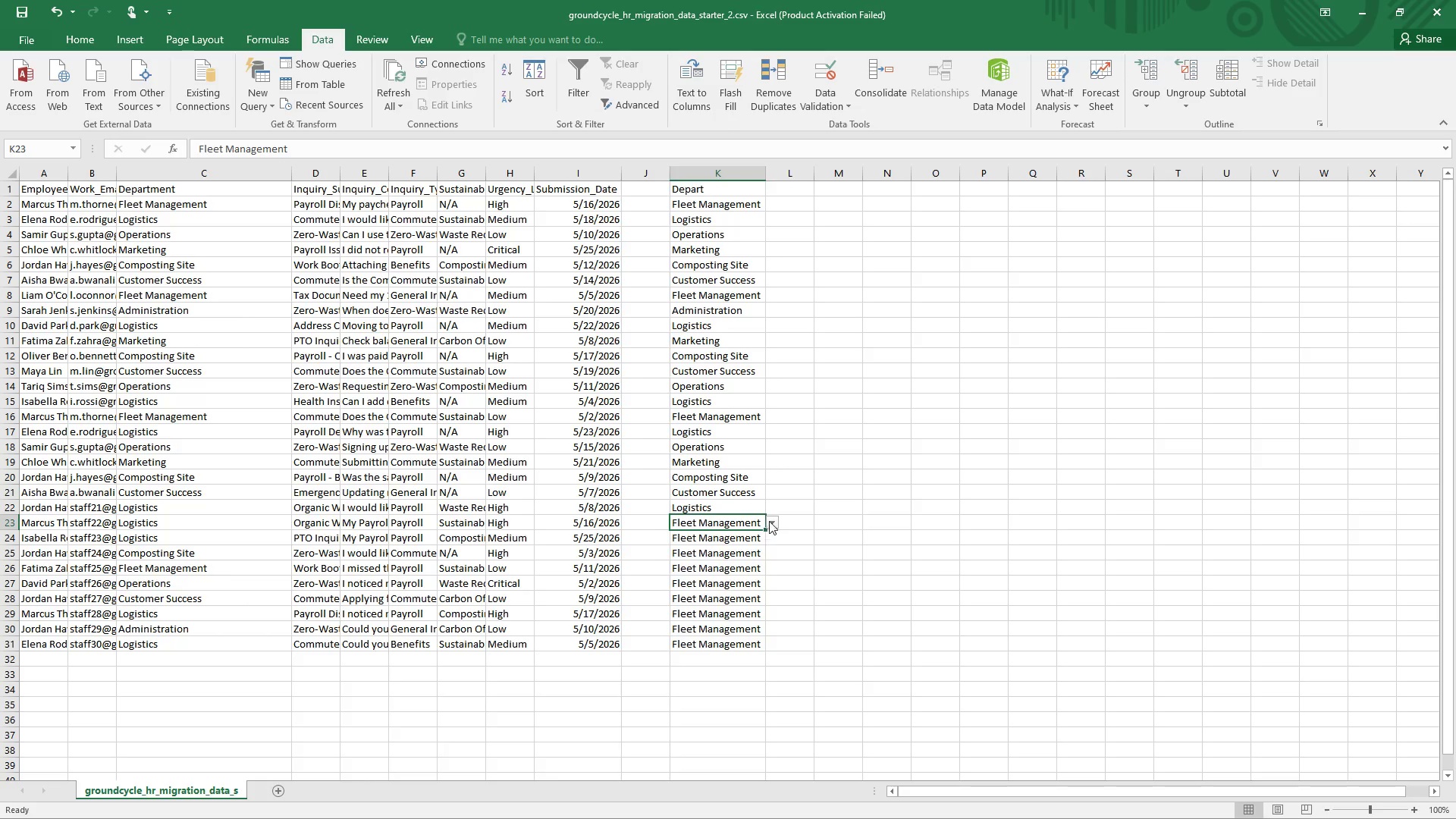 
left_click([769, 519])
 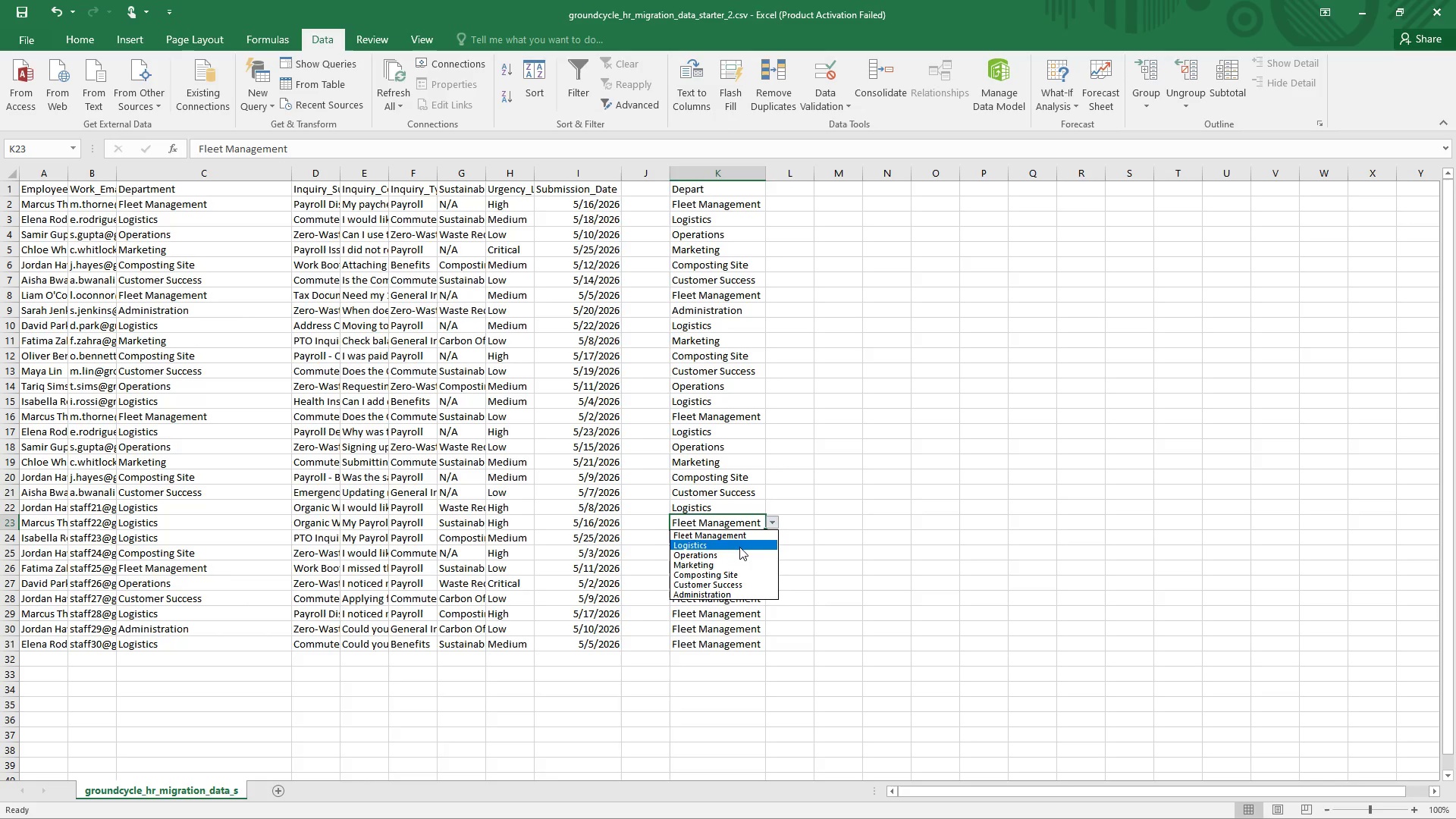 
left_click([739, 547])
 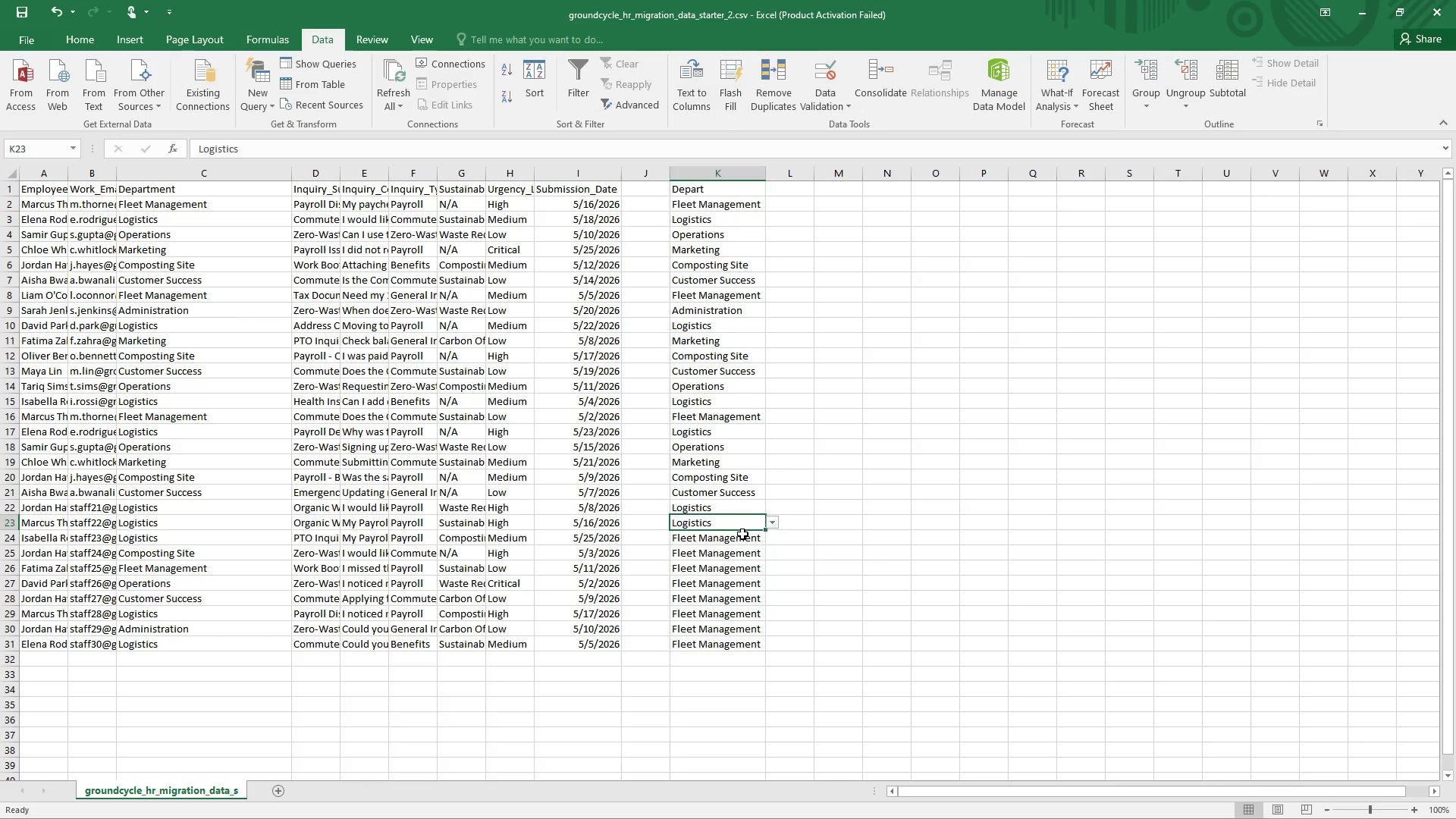 
double_click([742, 534])
 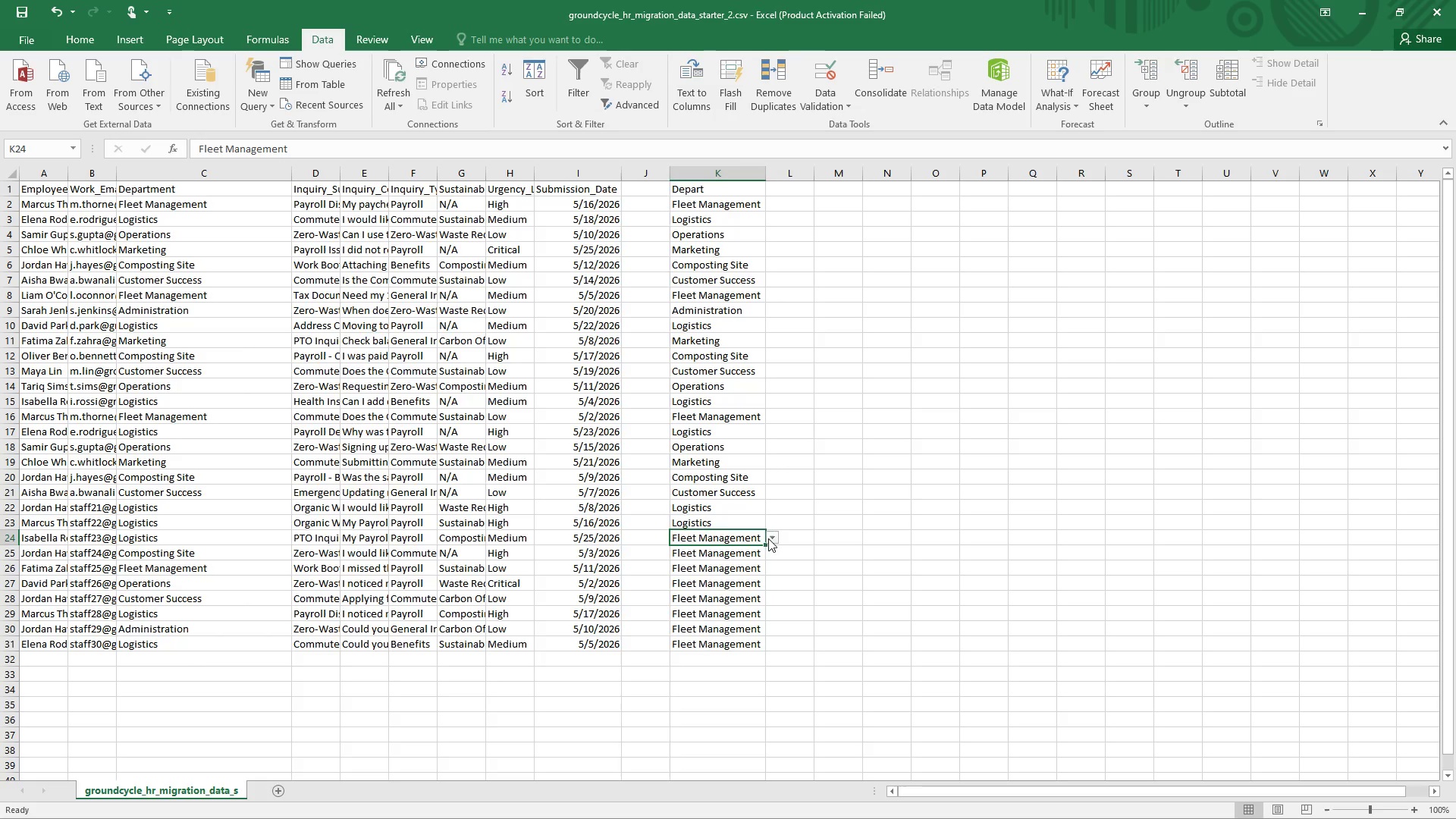 
left_click([770, 538])
 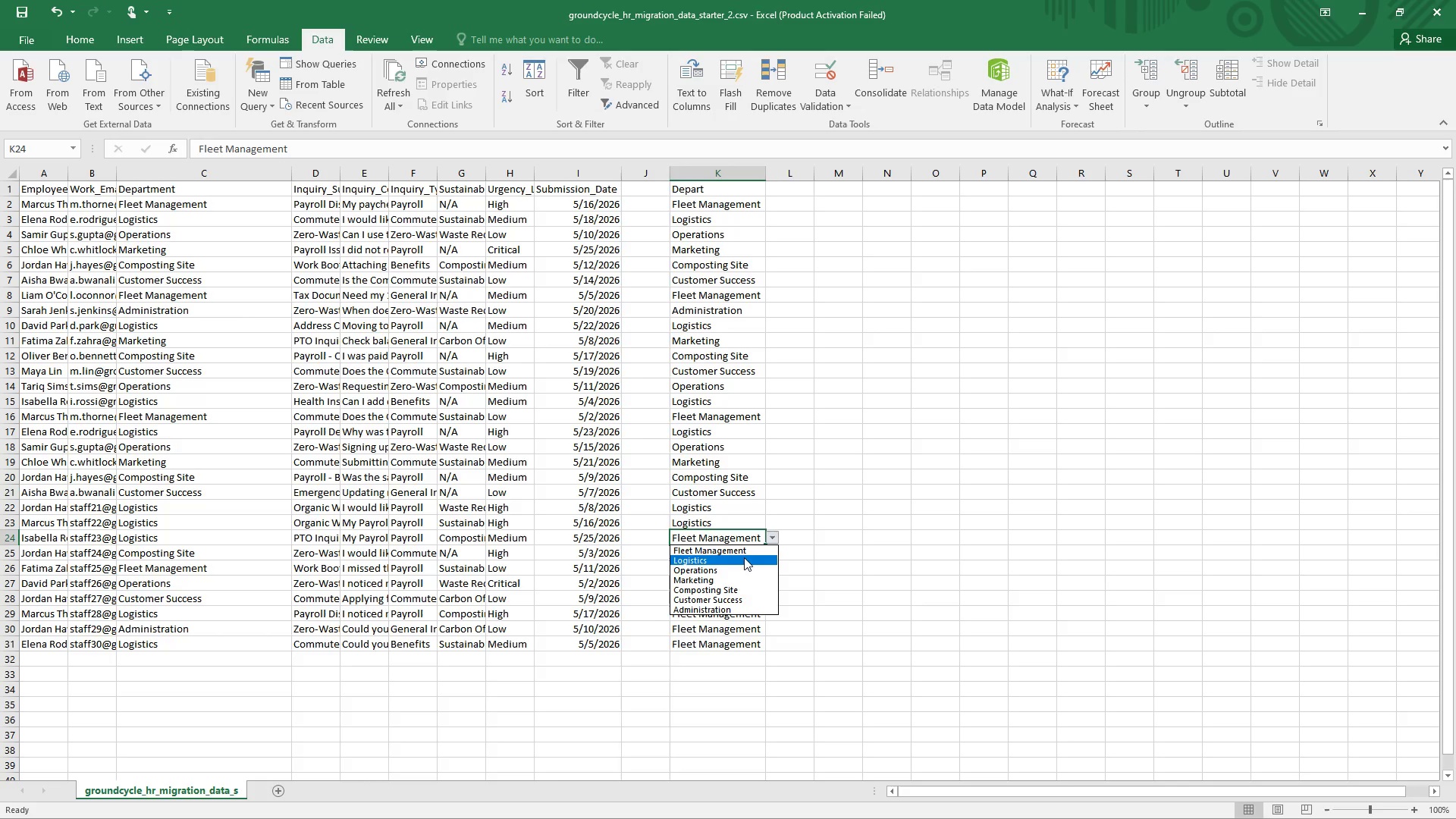 
left_click([736, 559])
 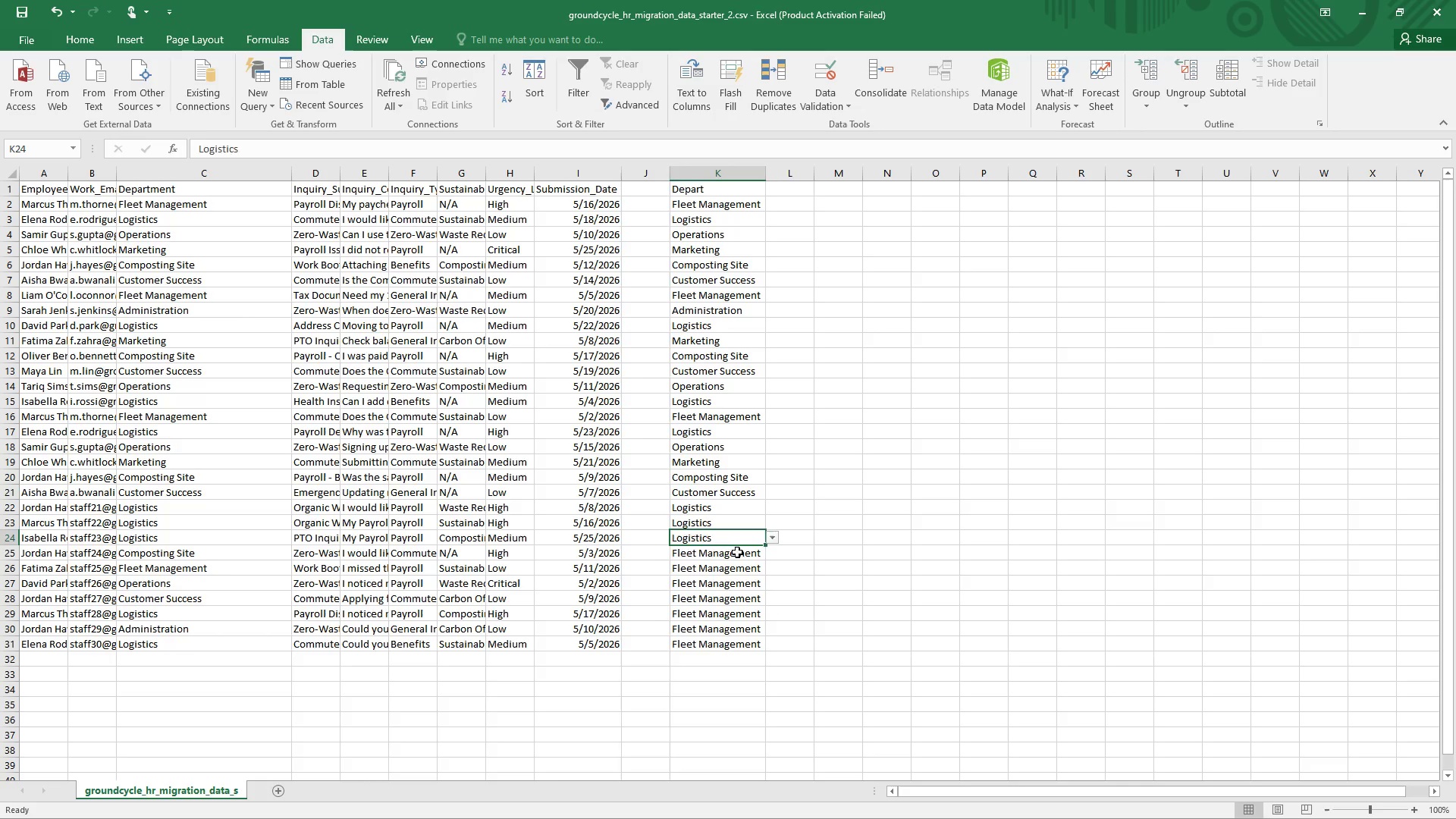 
left_click([736, 553])
 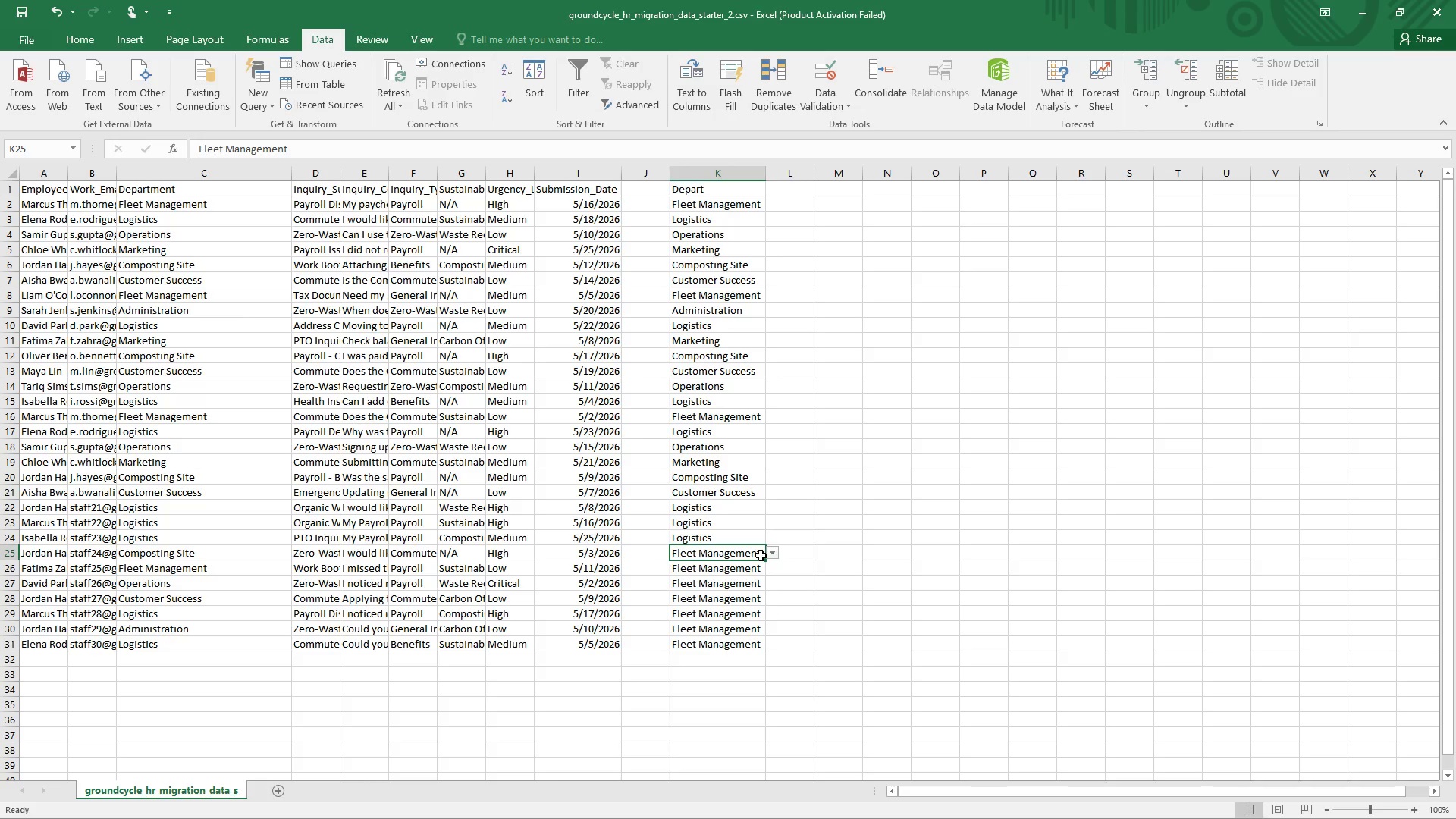 
left_click([772, 557])
 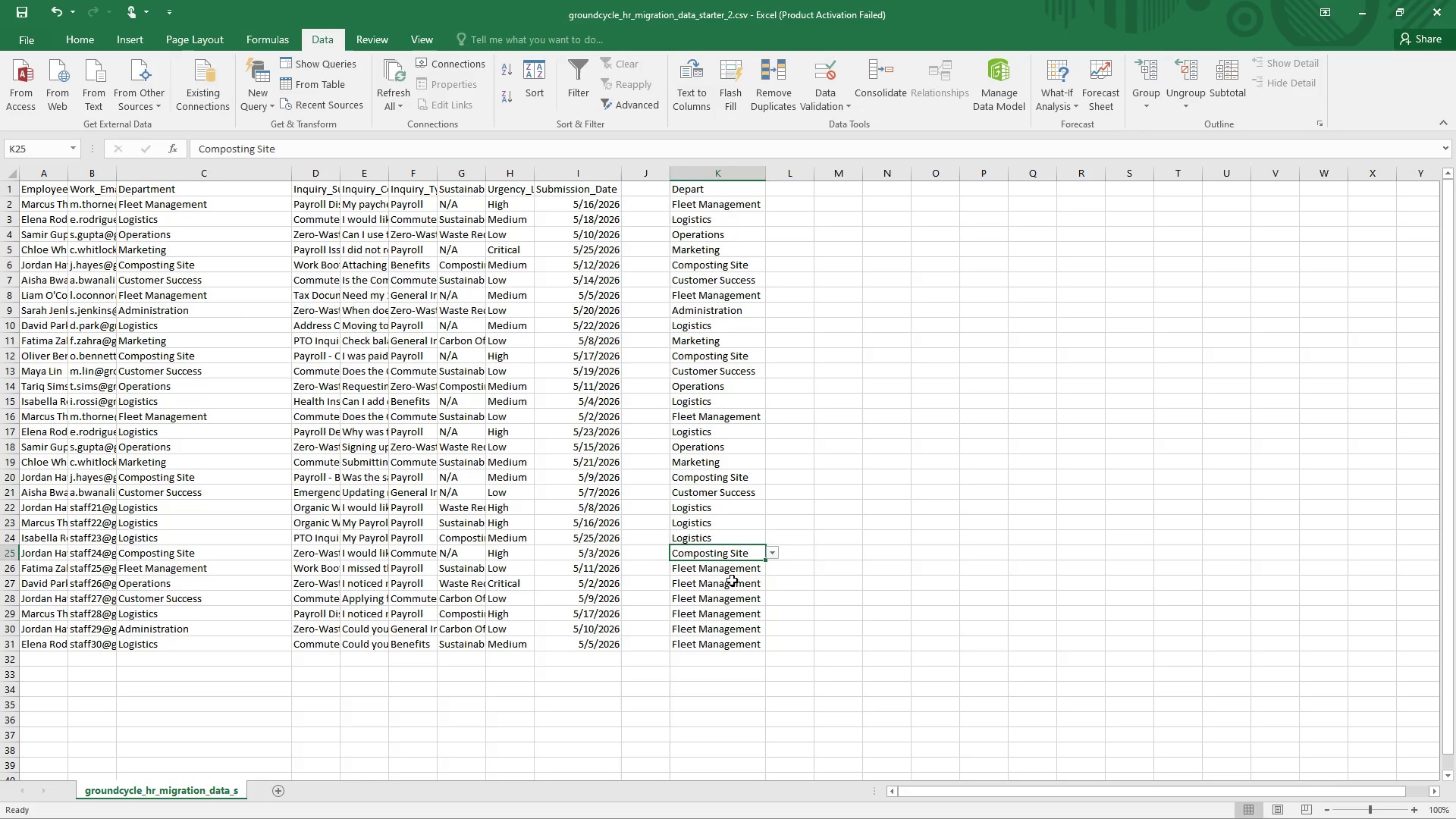 
left_click([730, 572])
 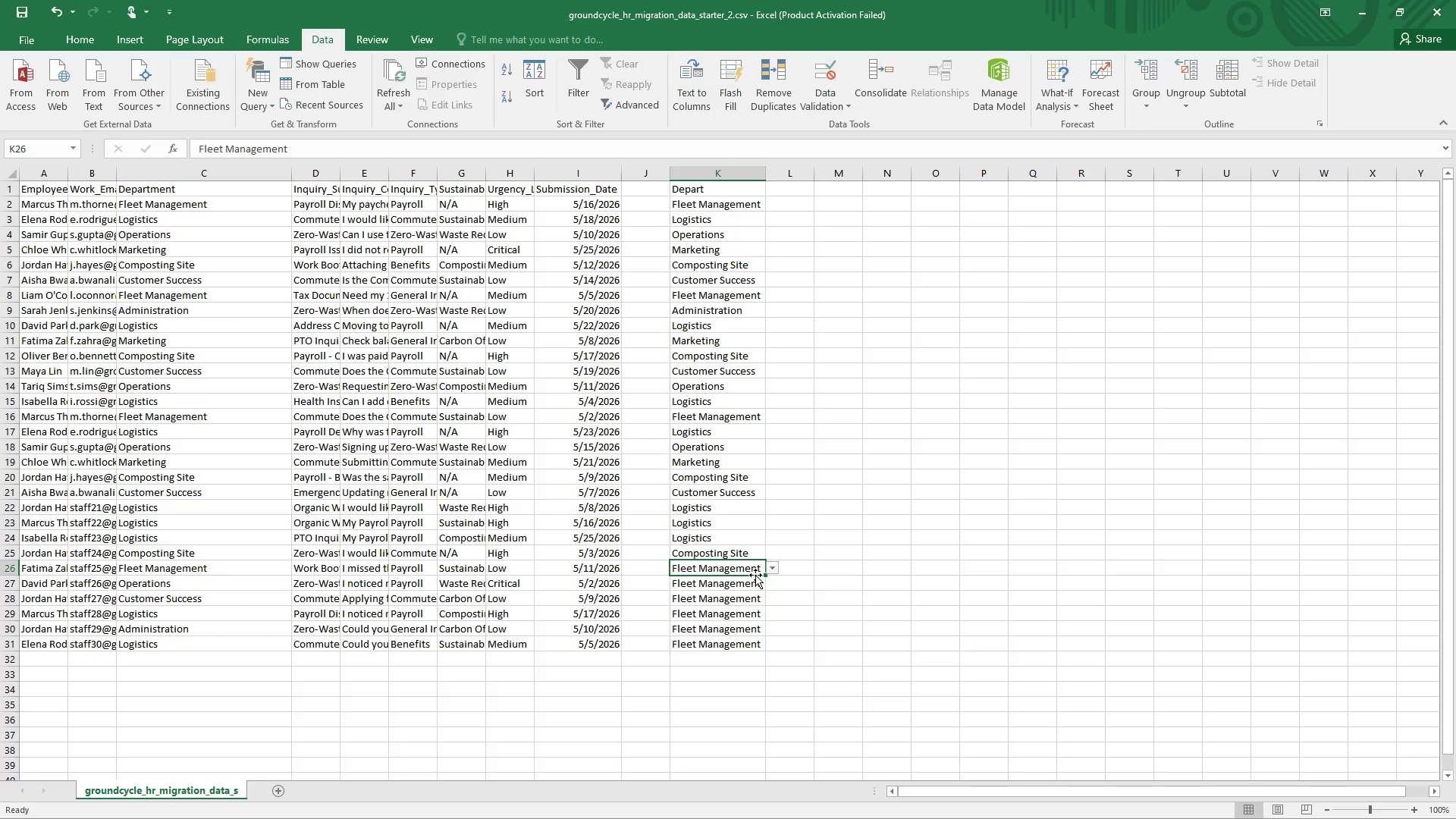 
left_click([736, 582])
 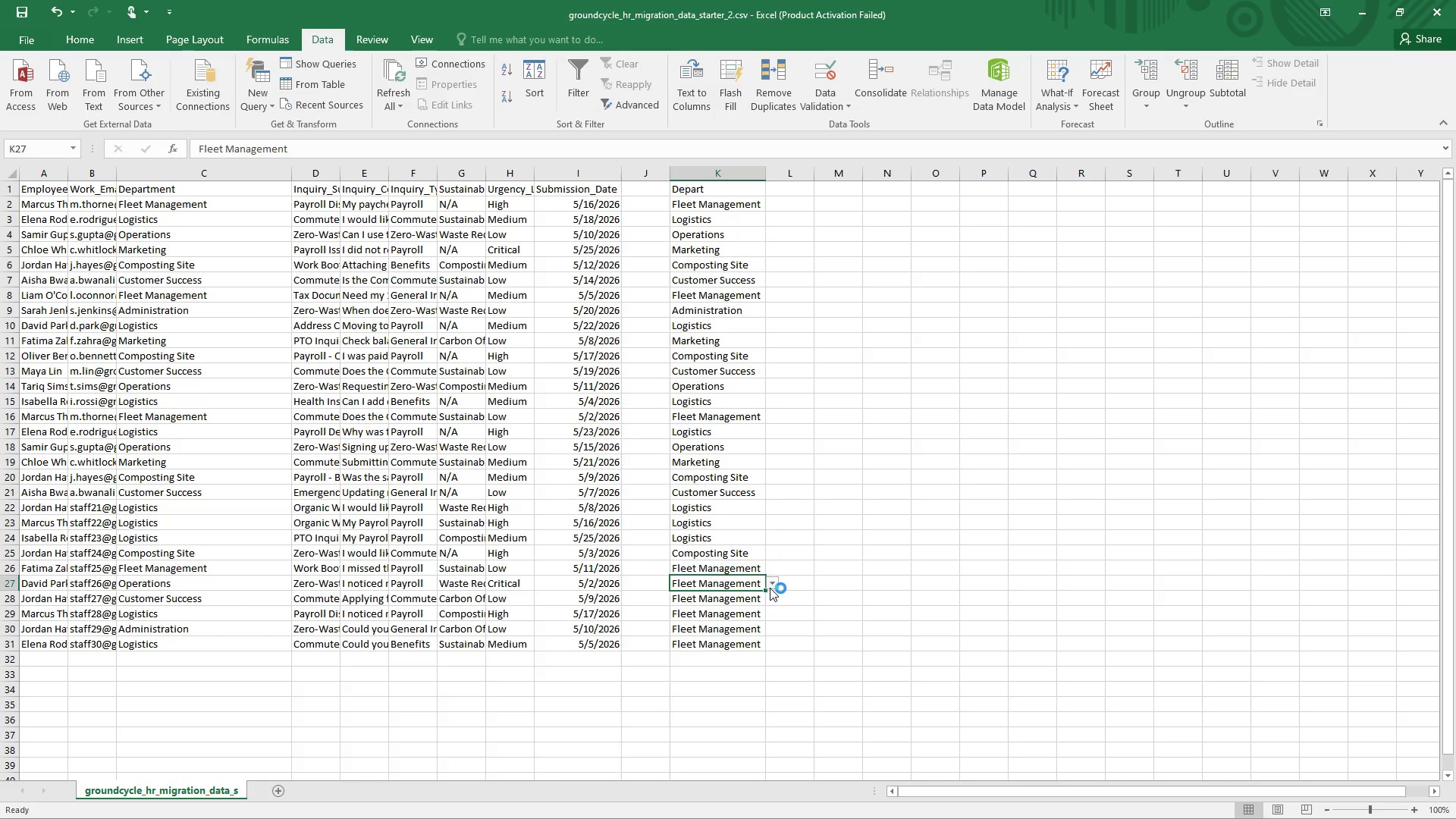 
left_click([770, 586])
 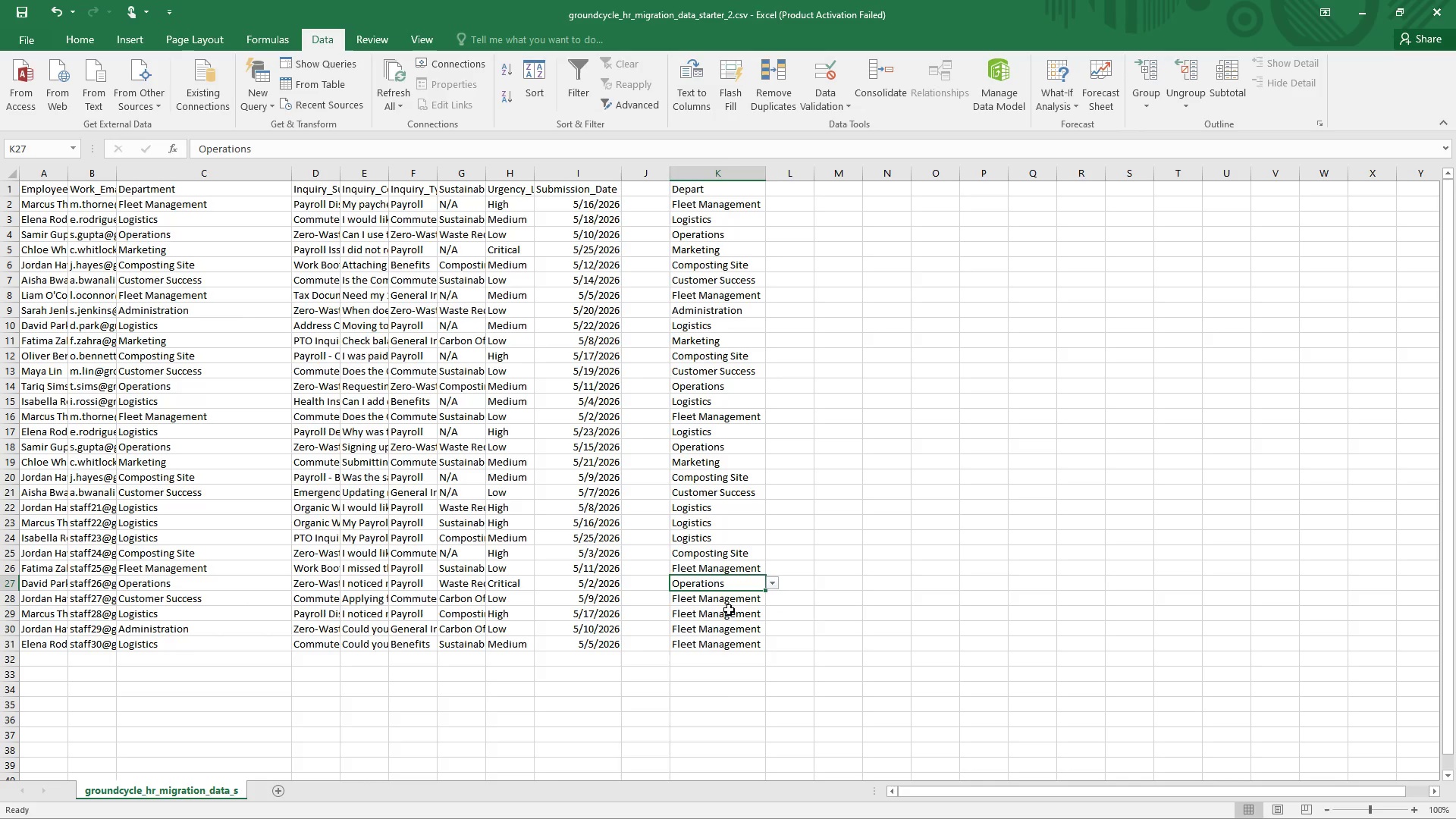 
double_click([732, 601])
 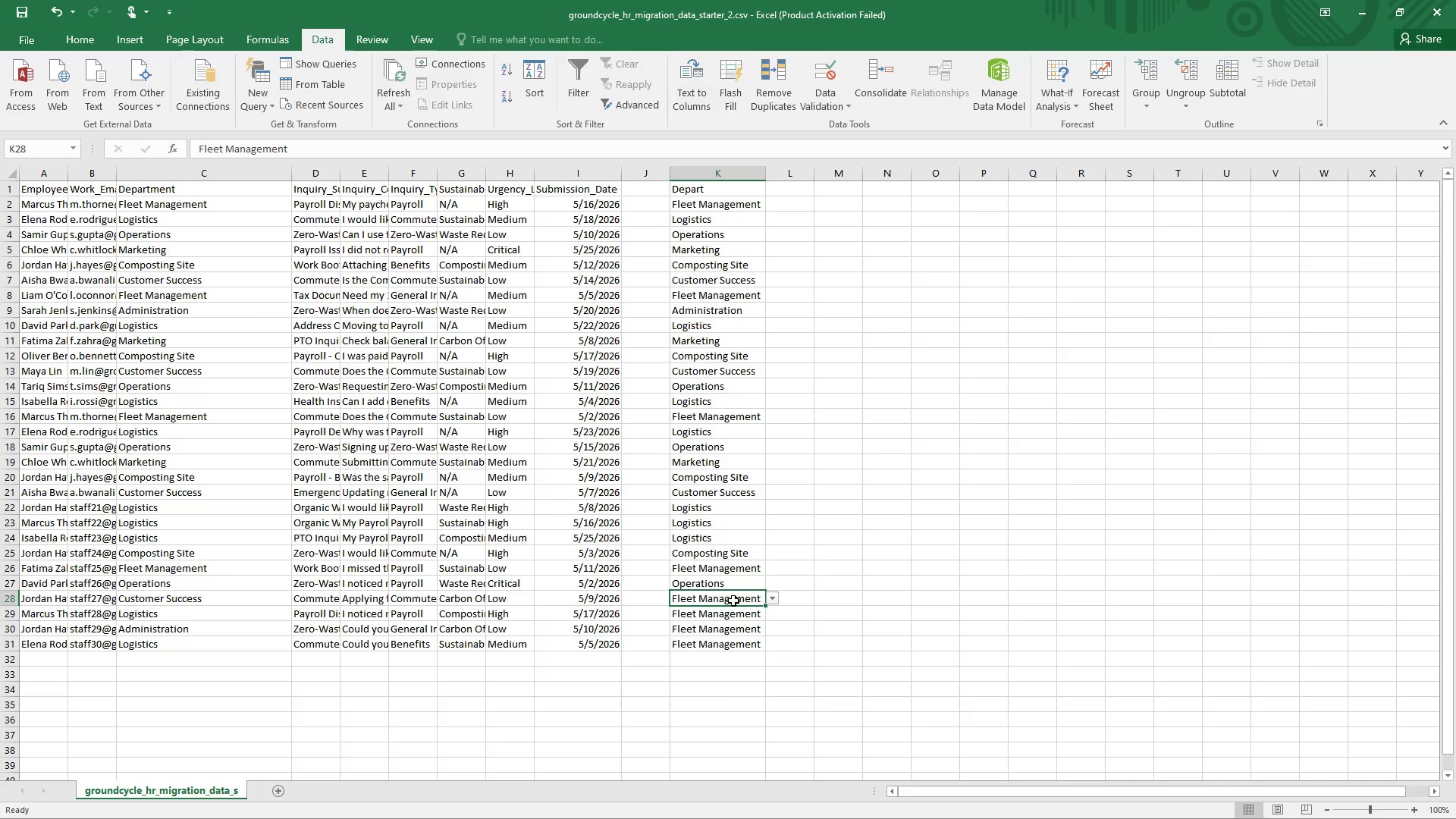 
left_click([773, 604])
 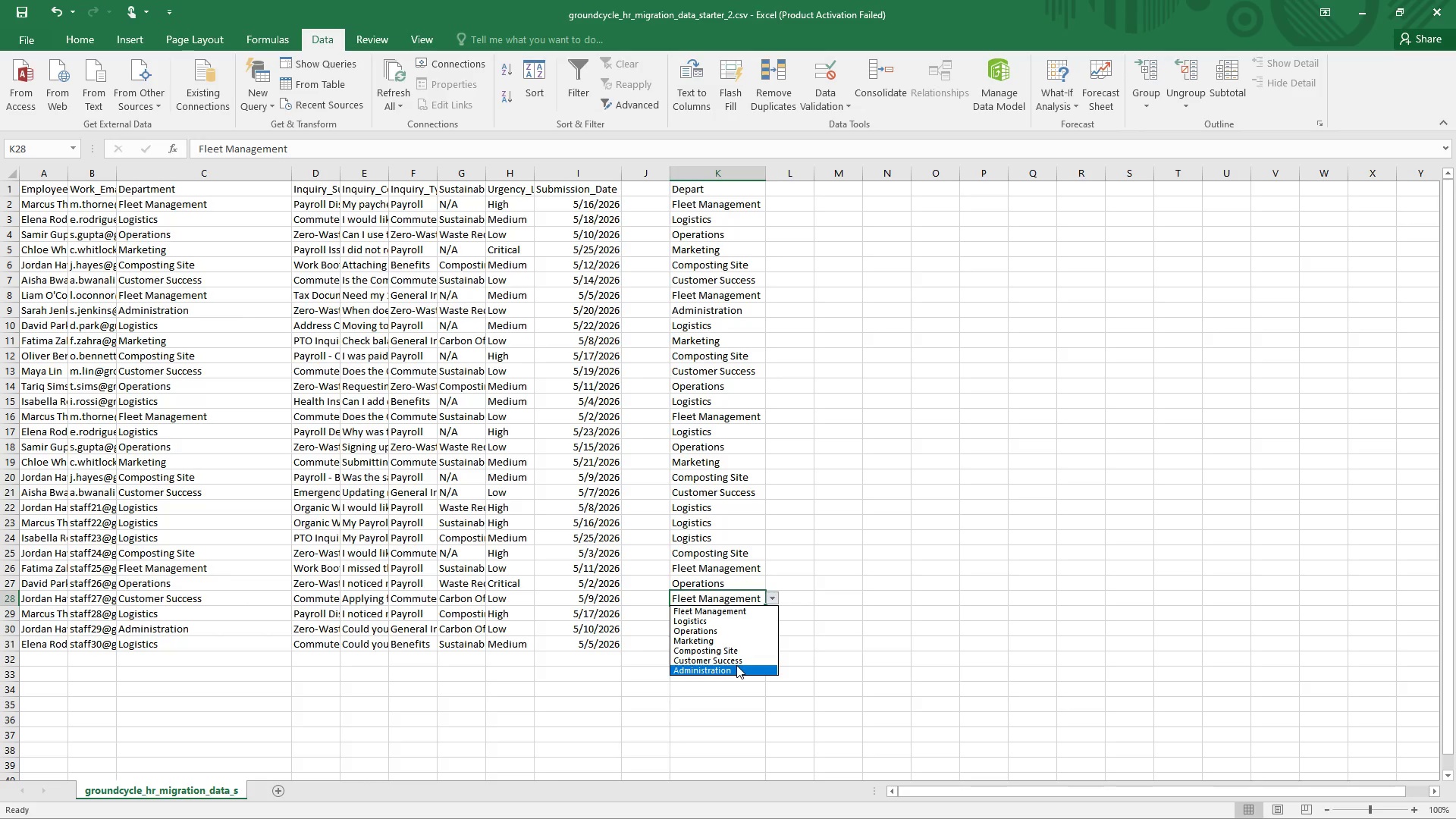 
left_click([733, 661])
 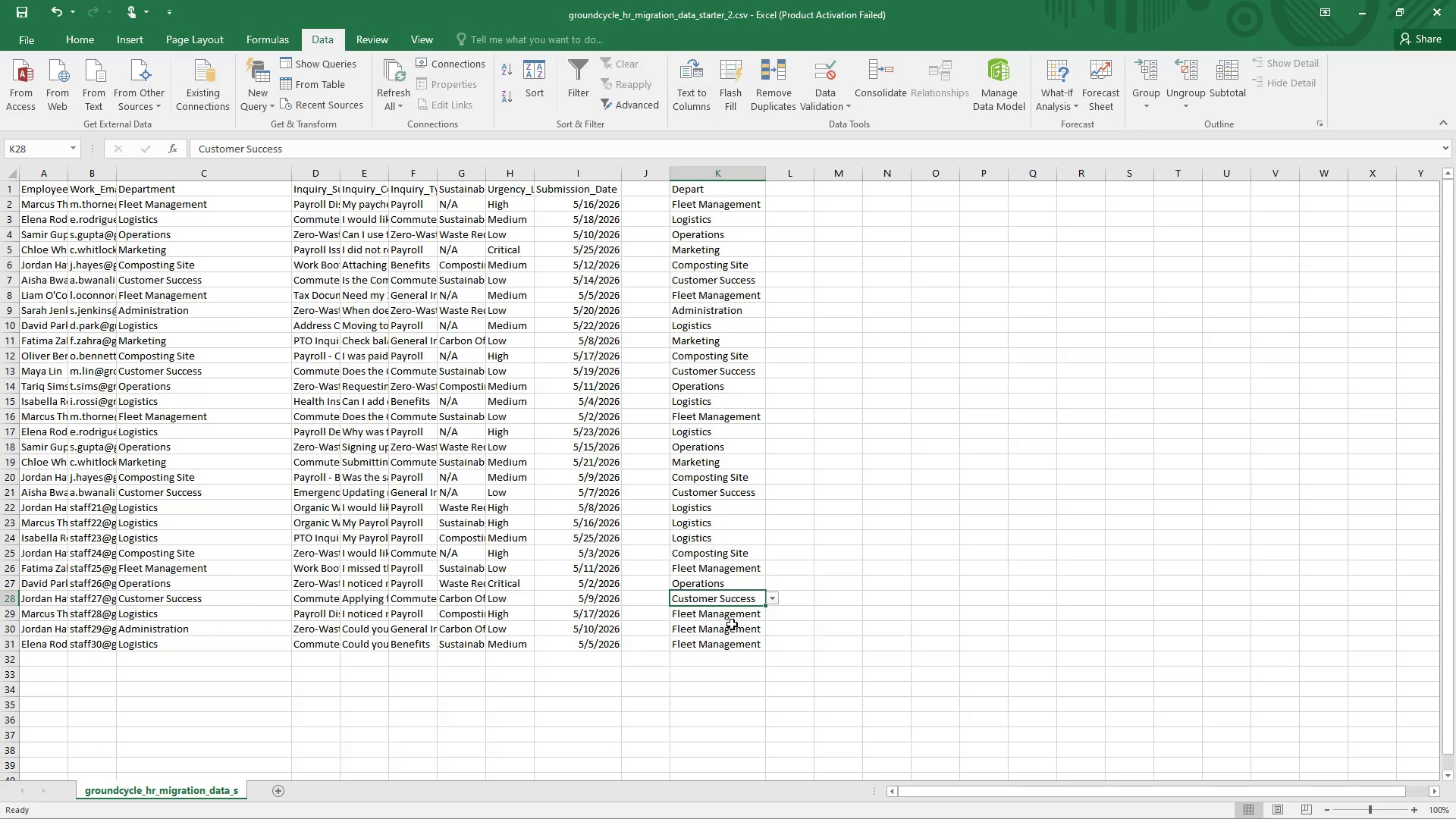 
left_click([729, 621])
 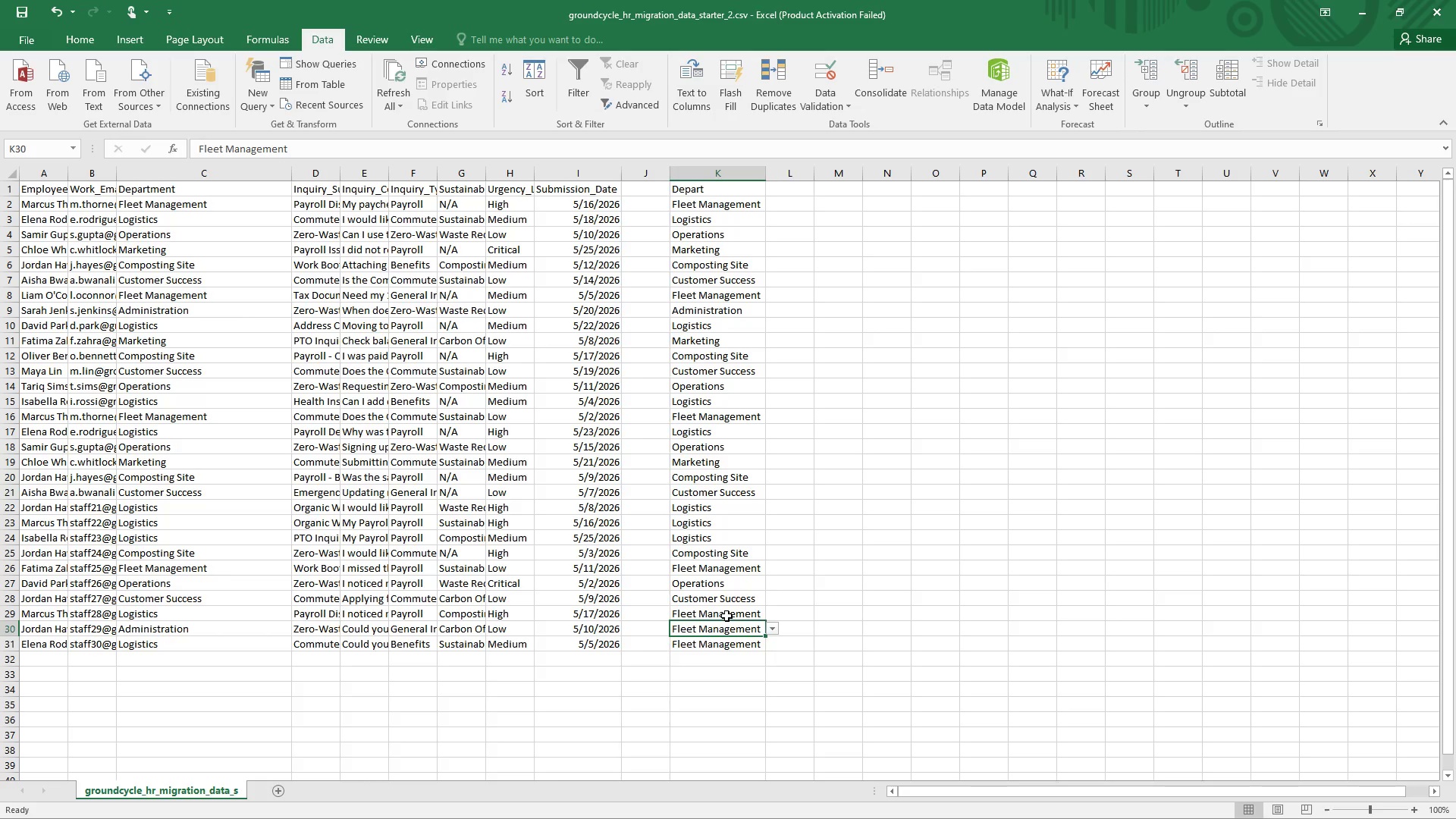 
left_click([726, 616])
 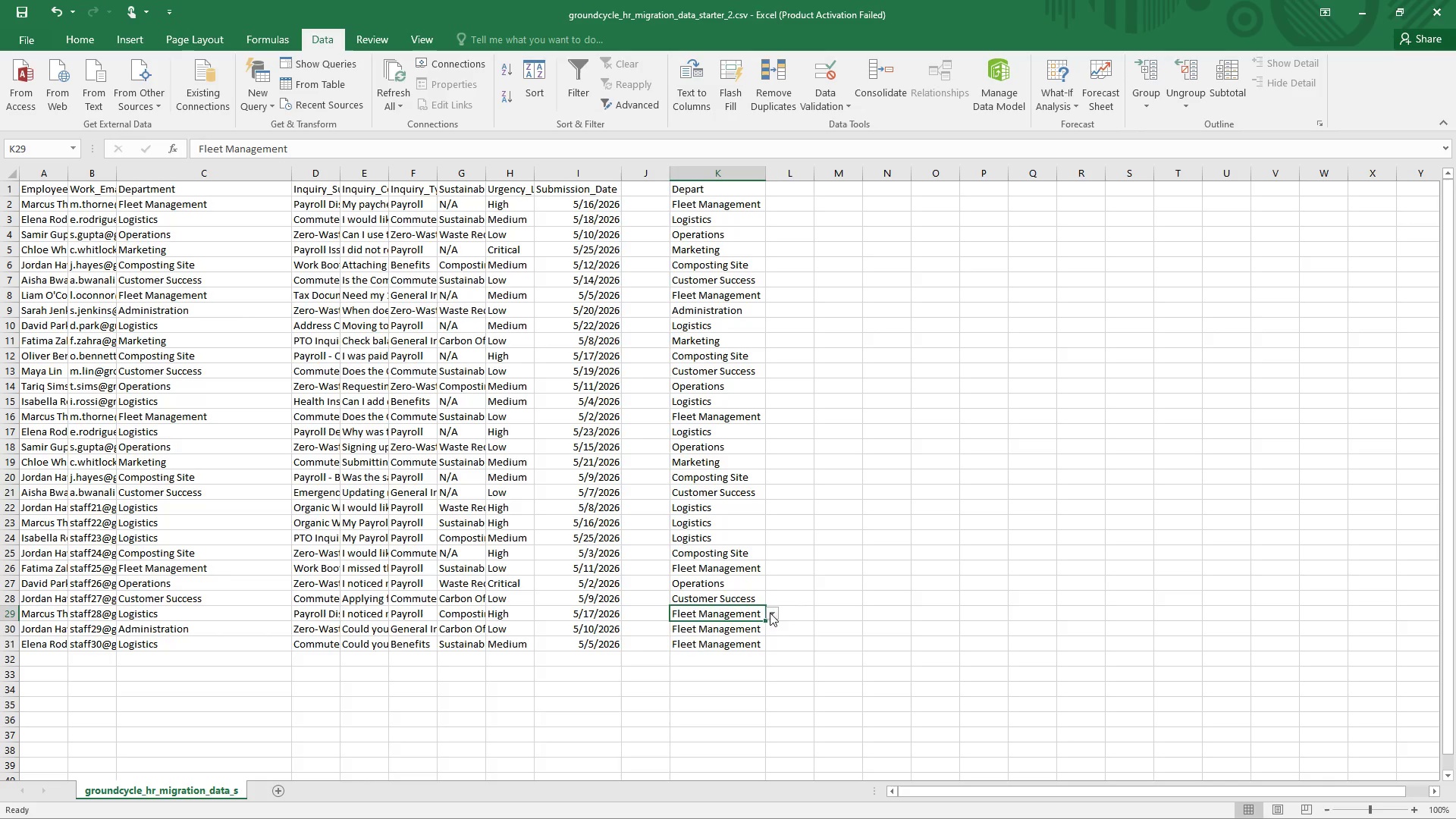 
left_click([770, 613])
 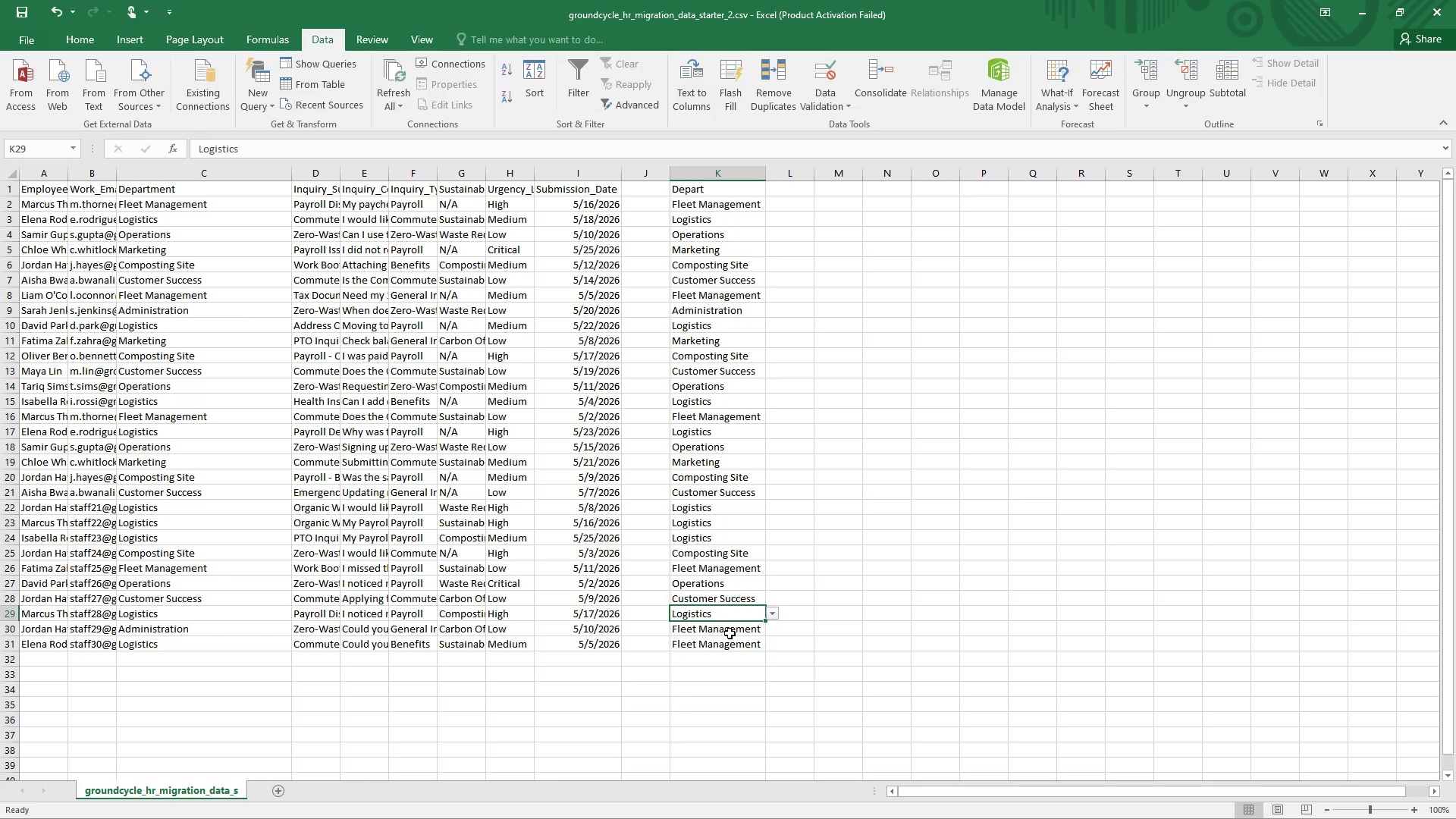 
double_click([730, 631])
 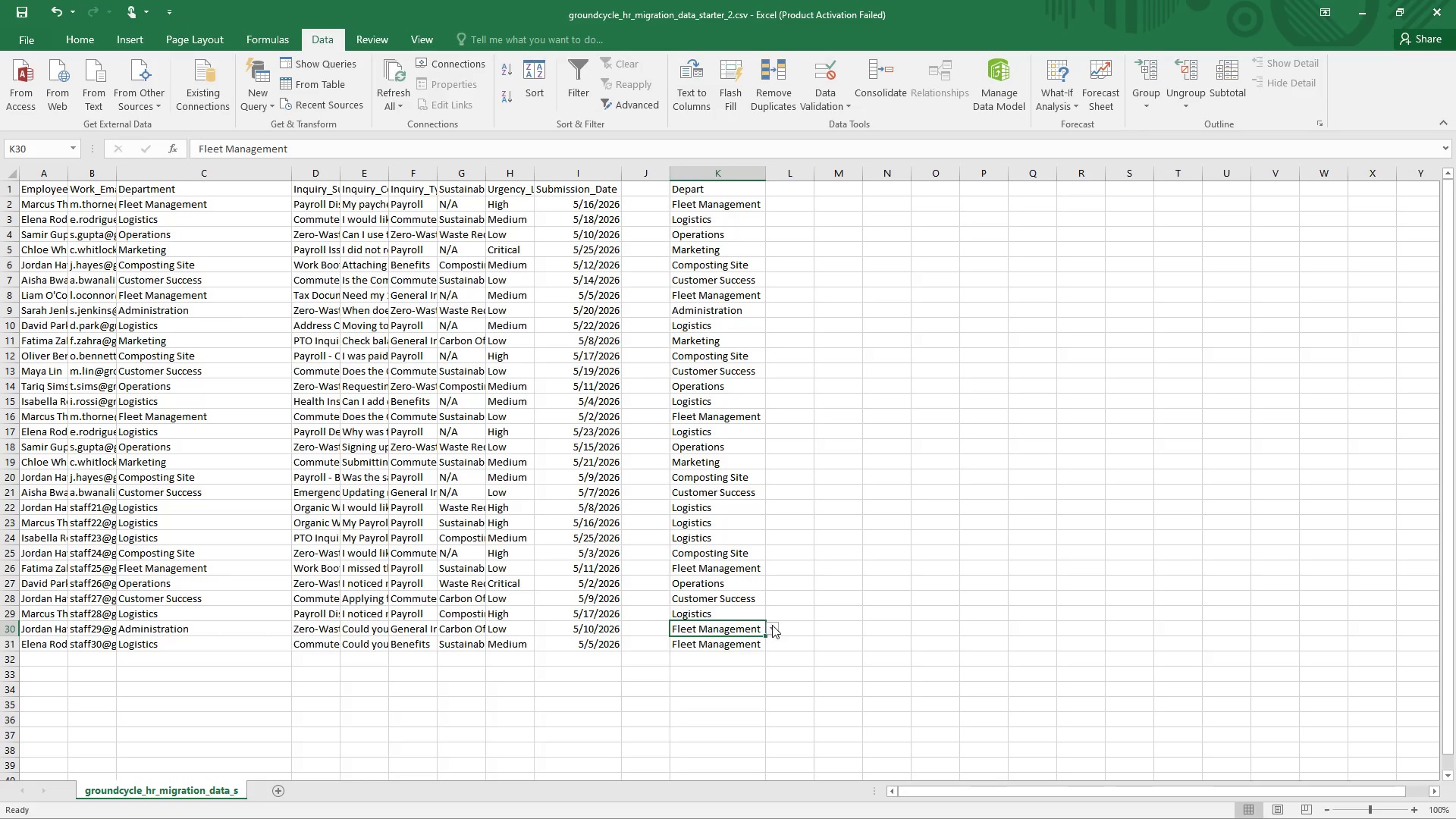 
left_click([772, 627])
 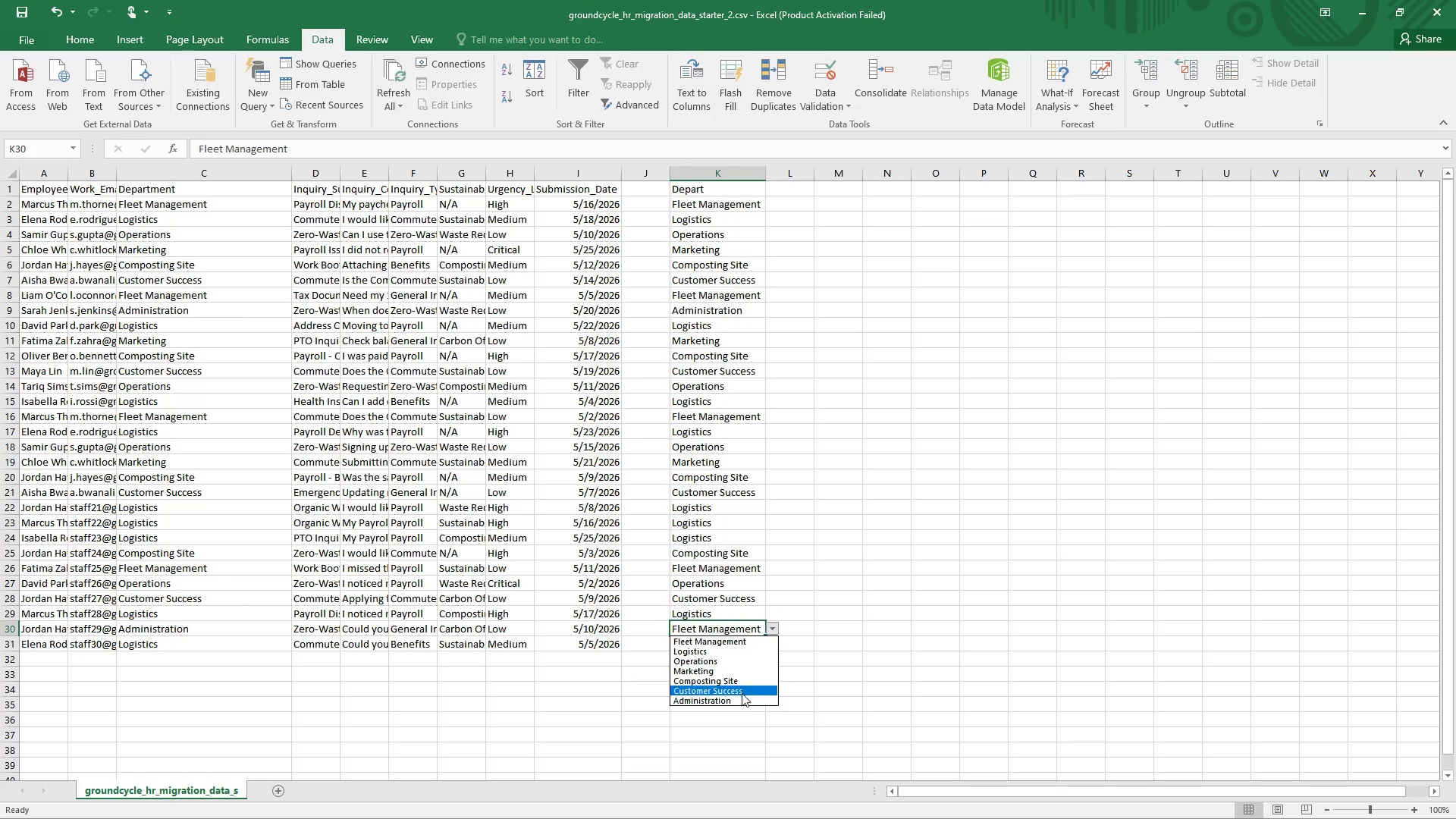 
left_click([738, 698])
 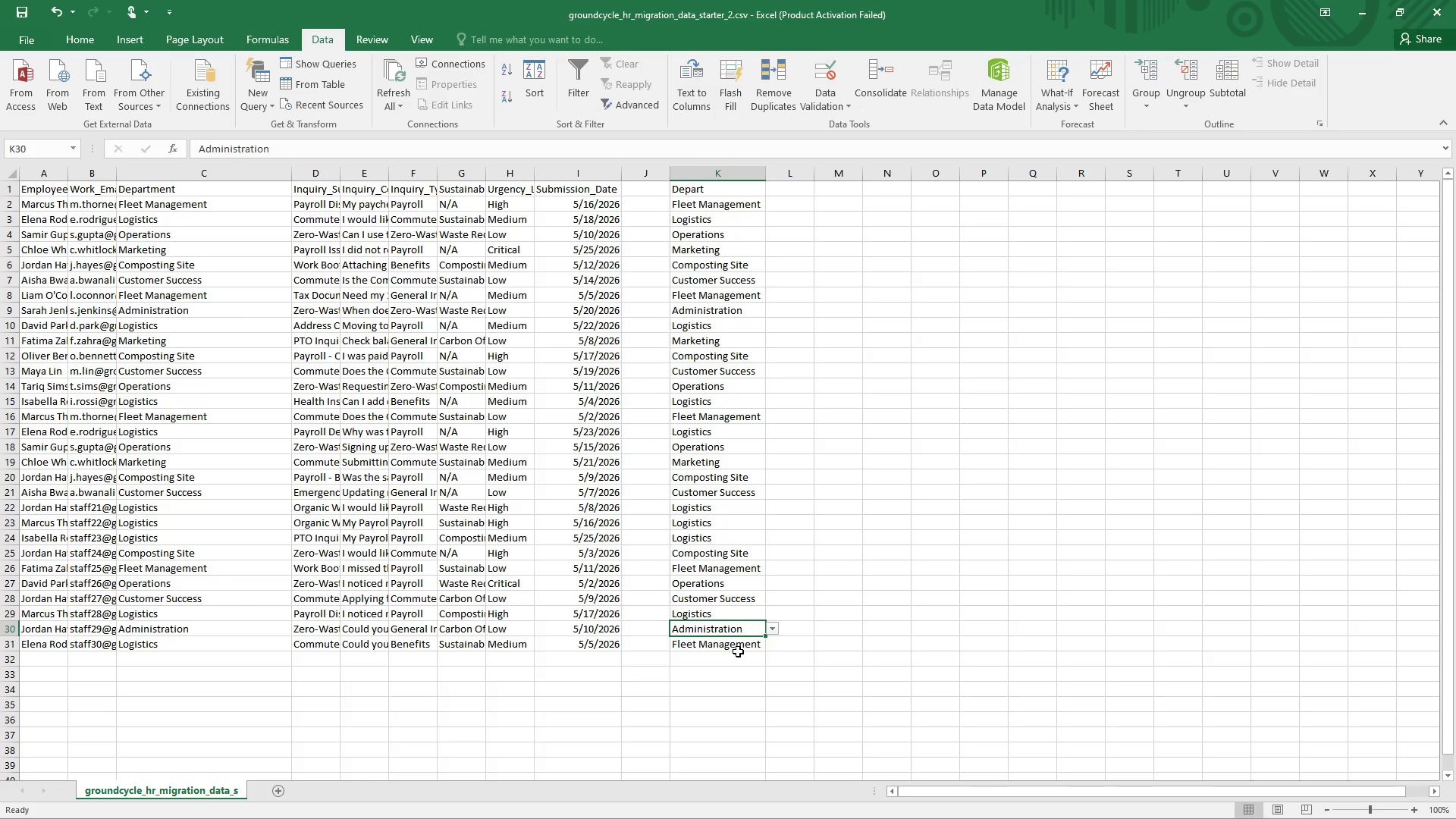 
left_click([738, 651])
 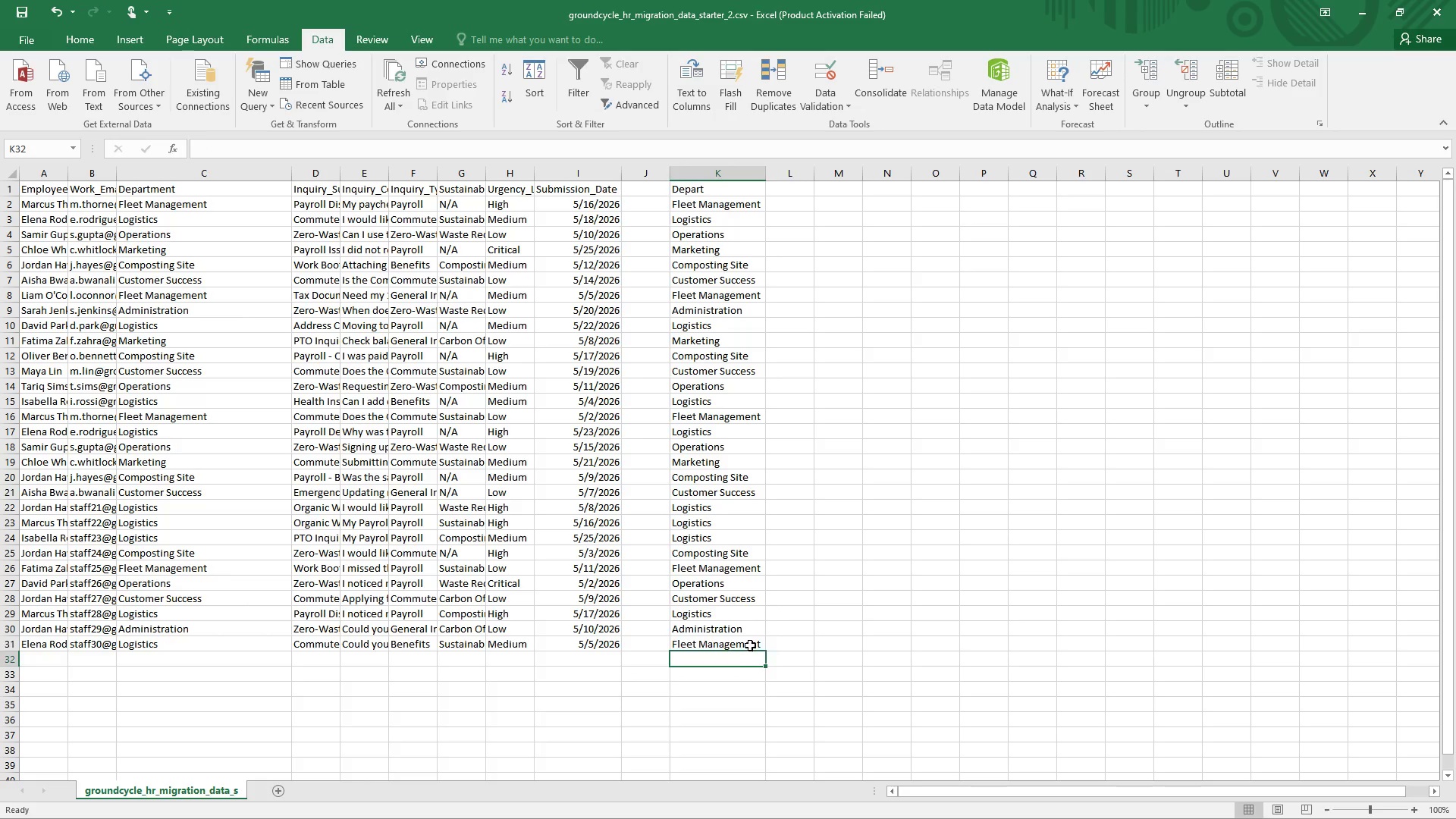 
double_click([750, 645])
 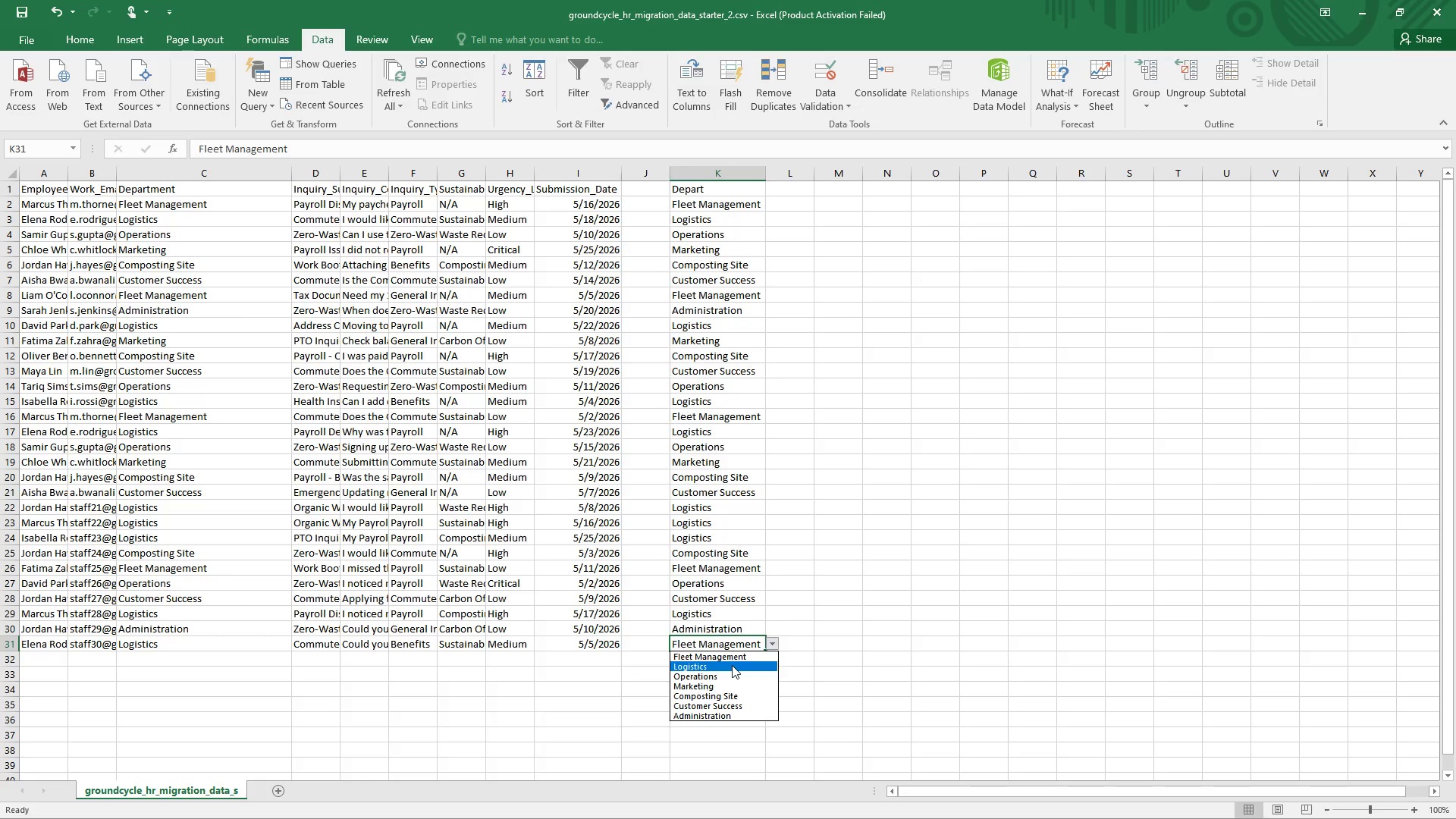 
left_click([732, 665])
 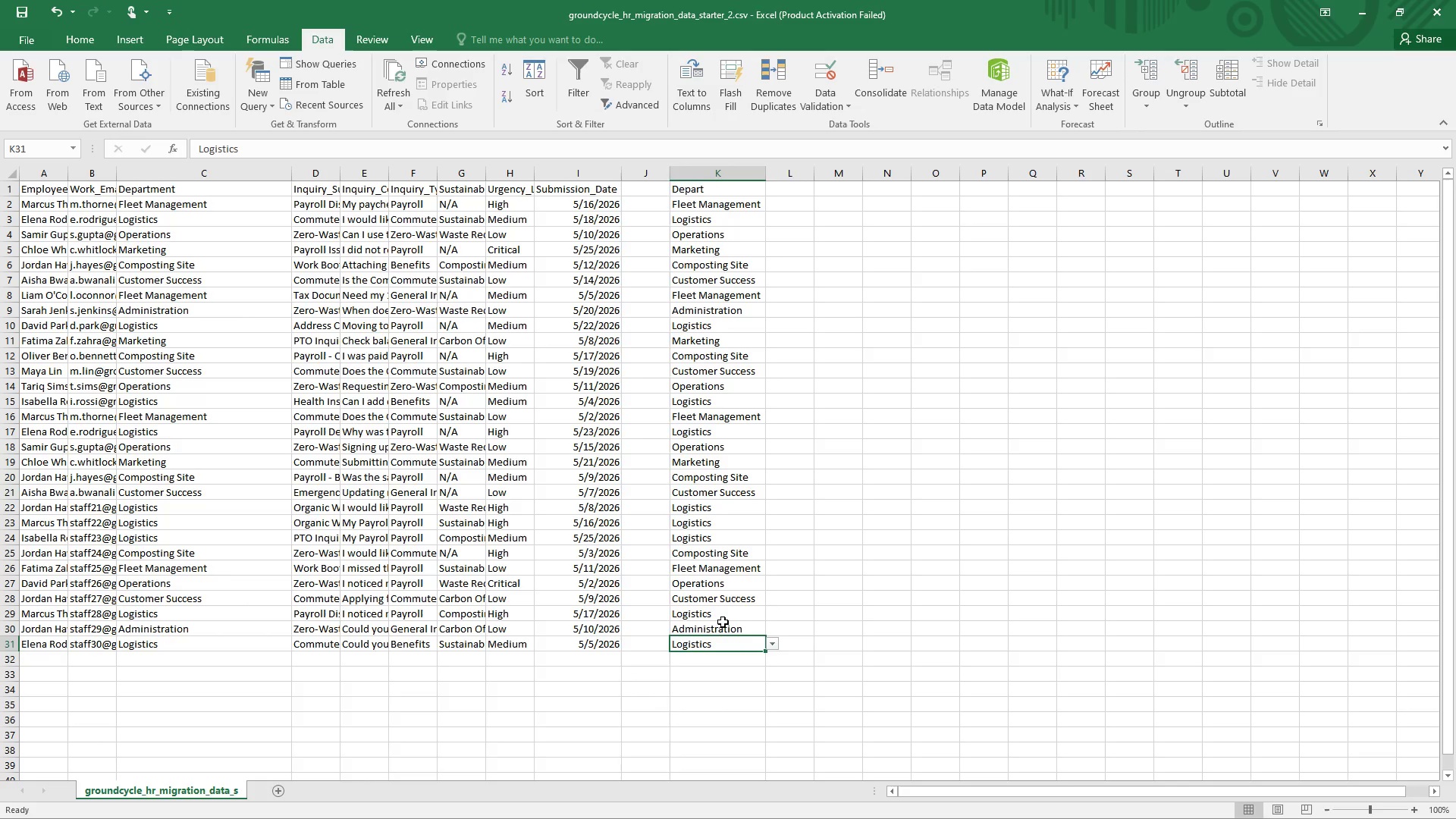 
key(Control+S)
 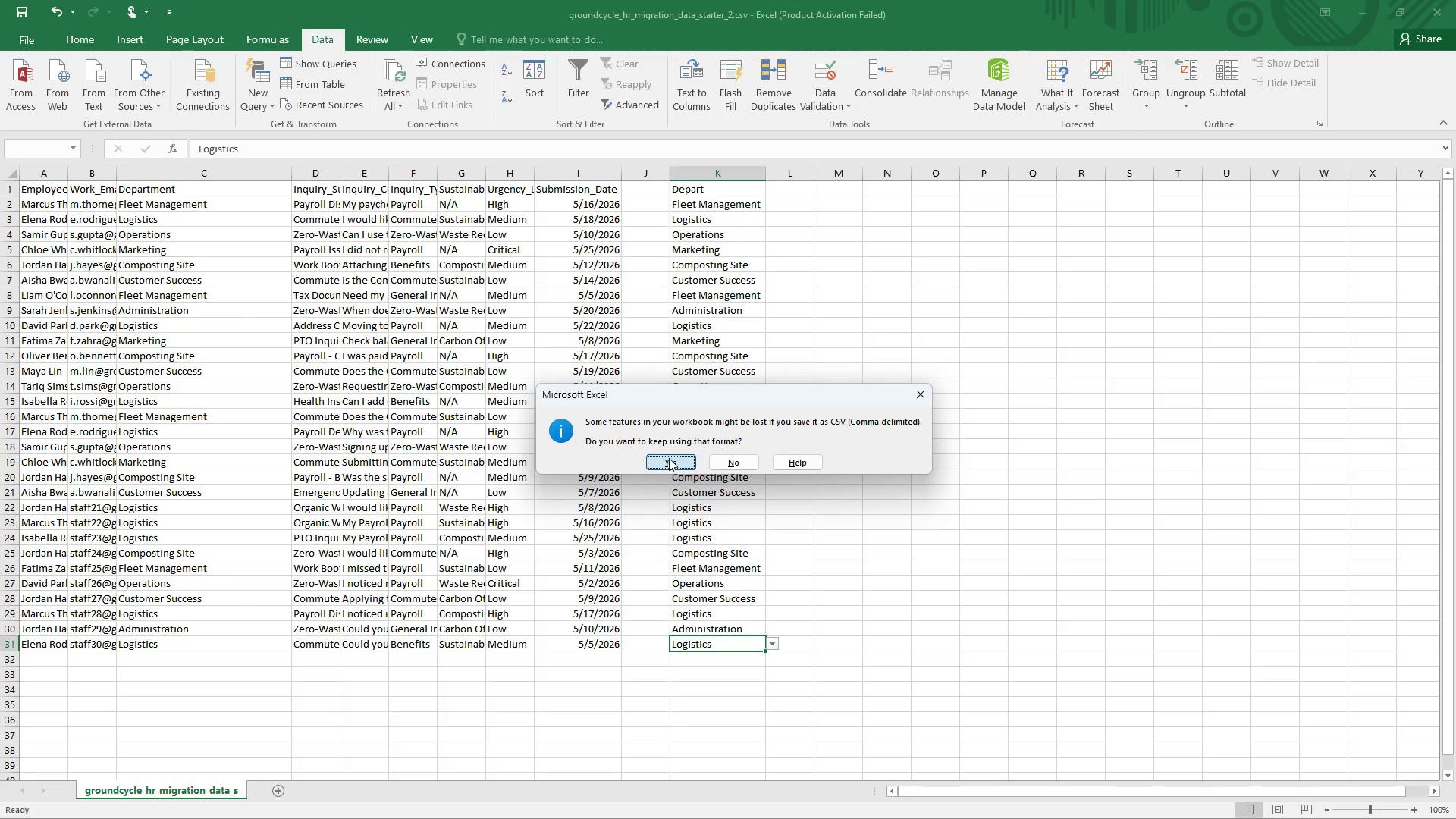 
left_click([669, 458])
 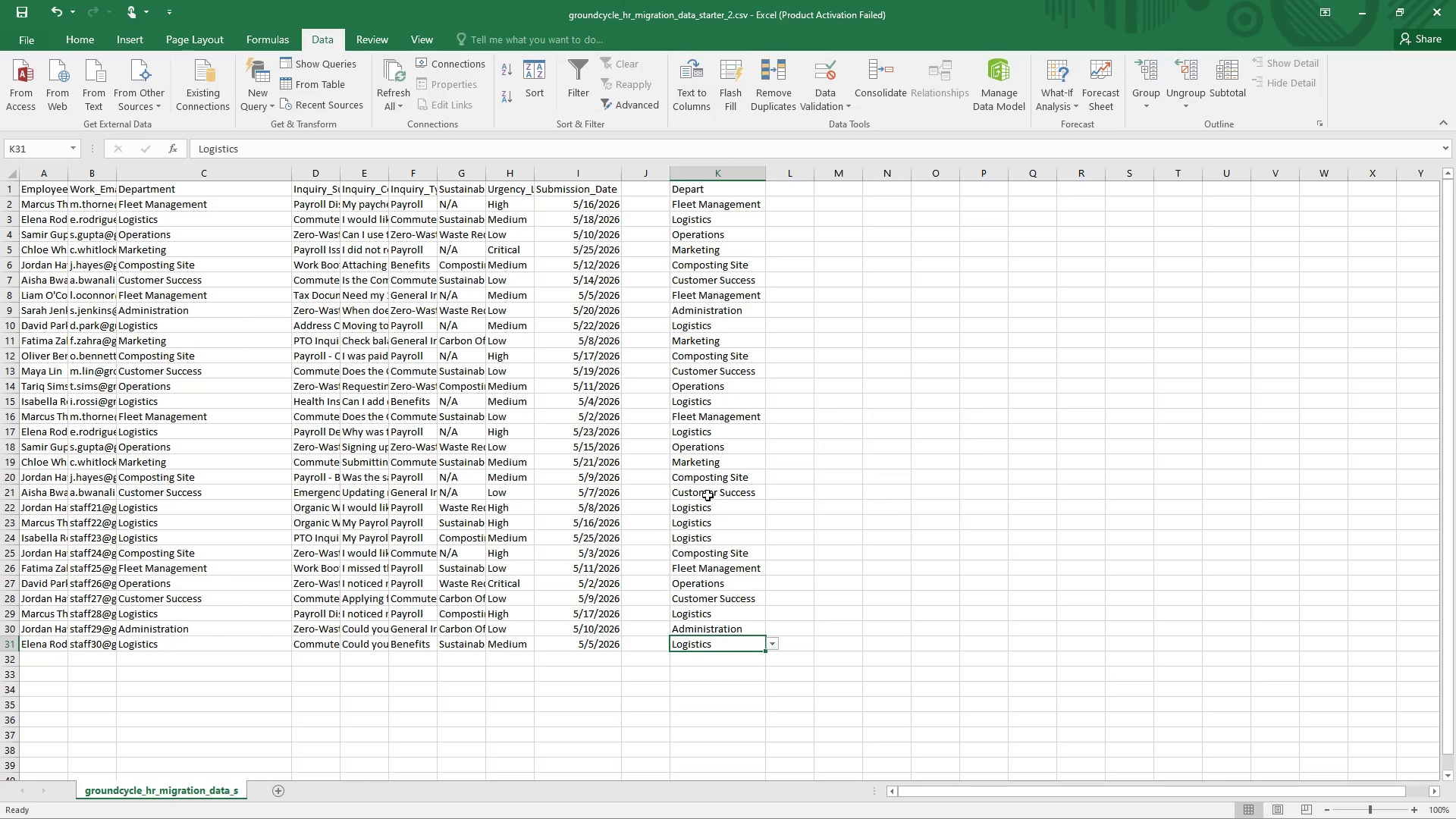 
key(Control+S)
 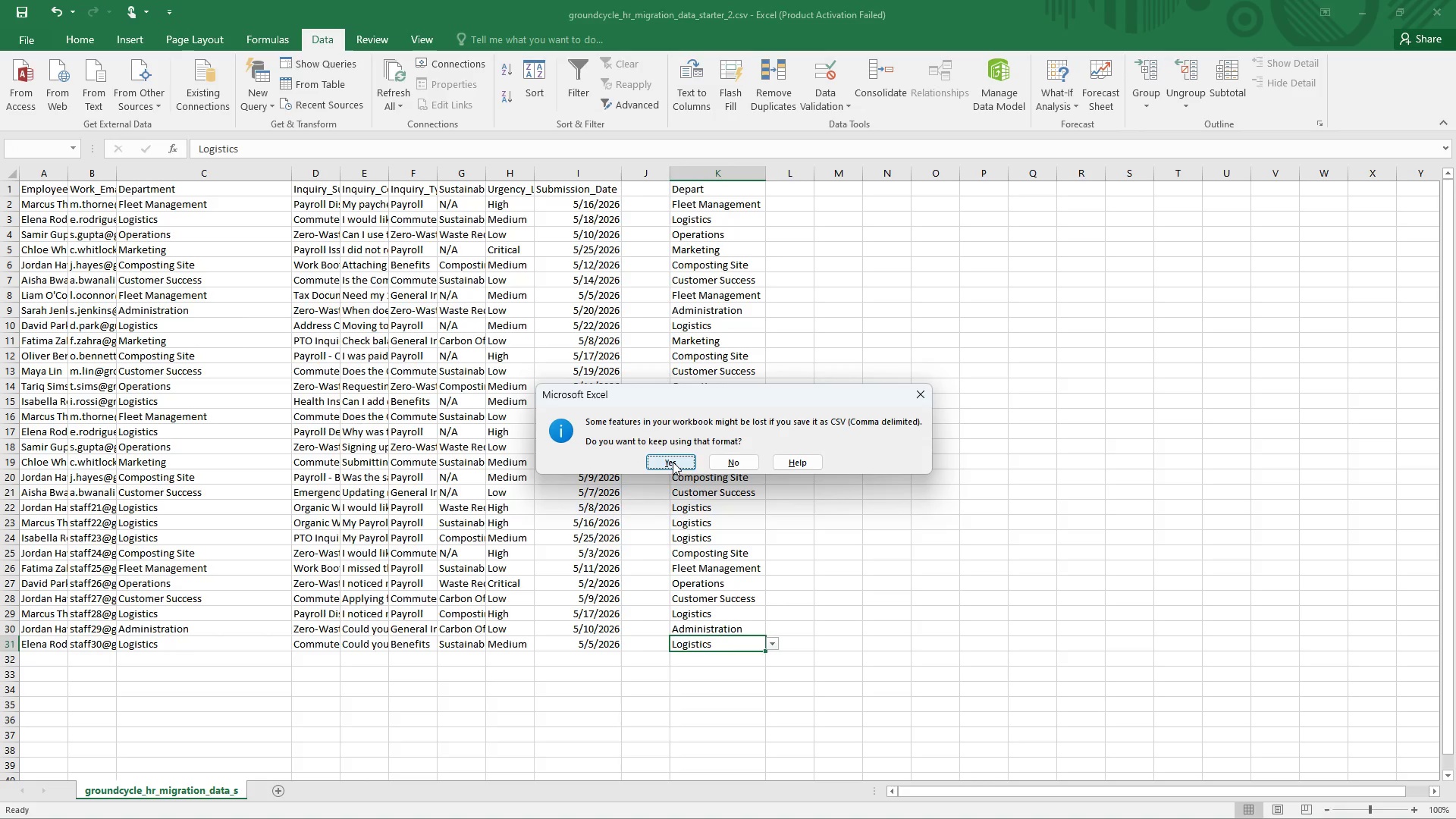 
double_click([673, 462])
 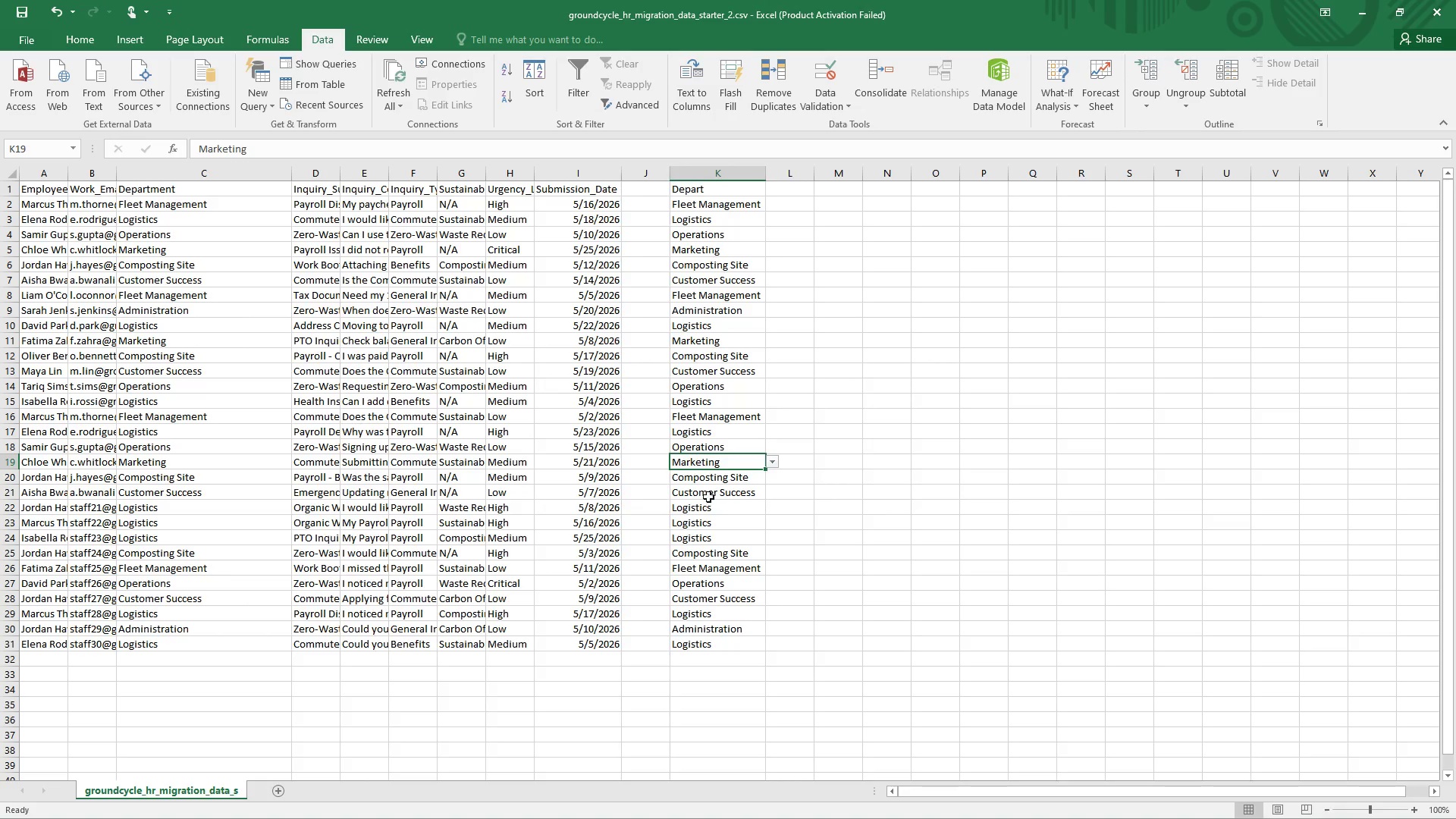 
scroll: coordinate [707, 494], scroll_direction: up, amount: 5.0
 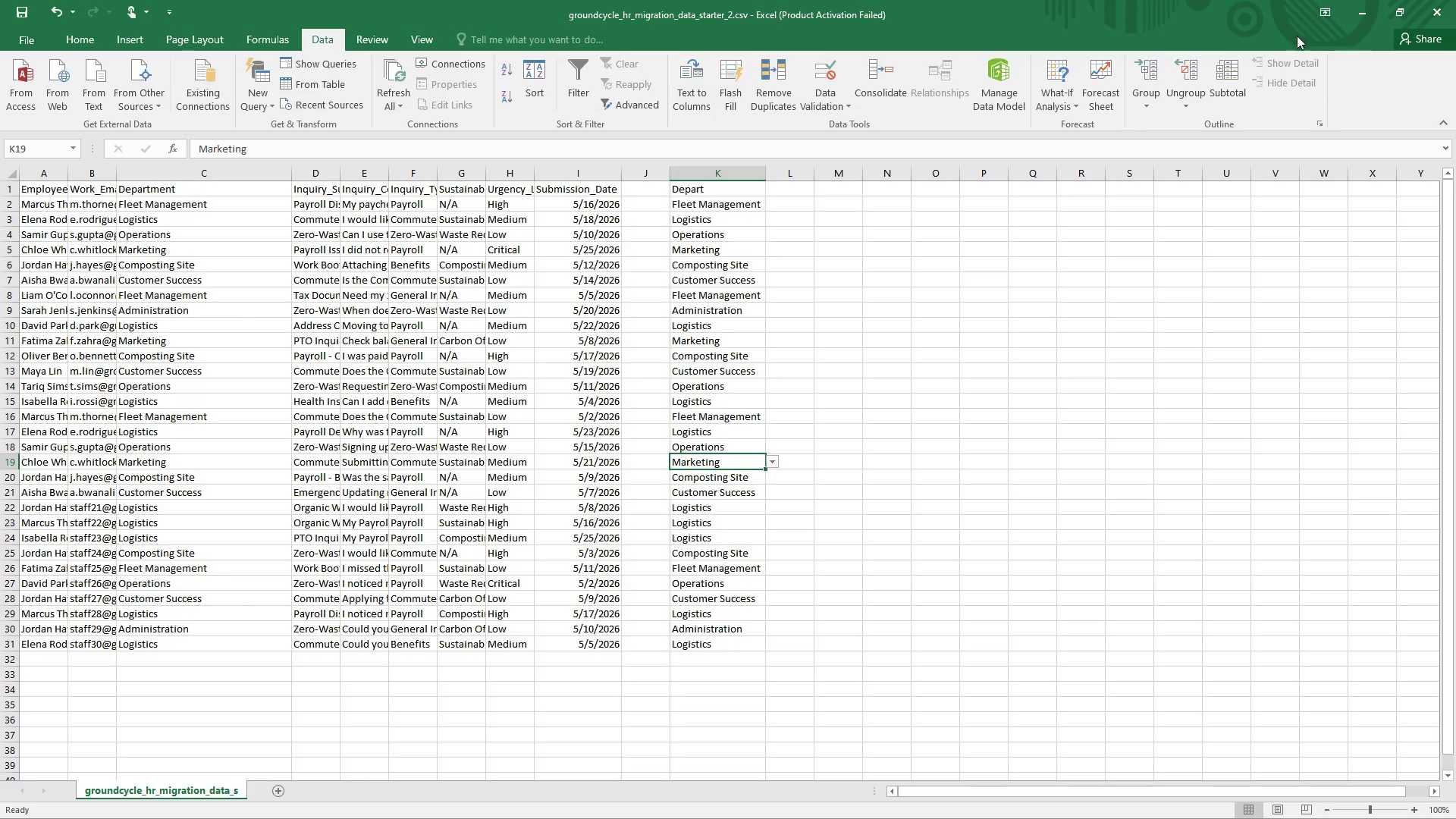 
left_click([1379, 16])
 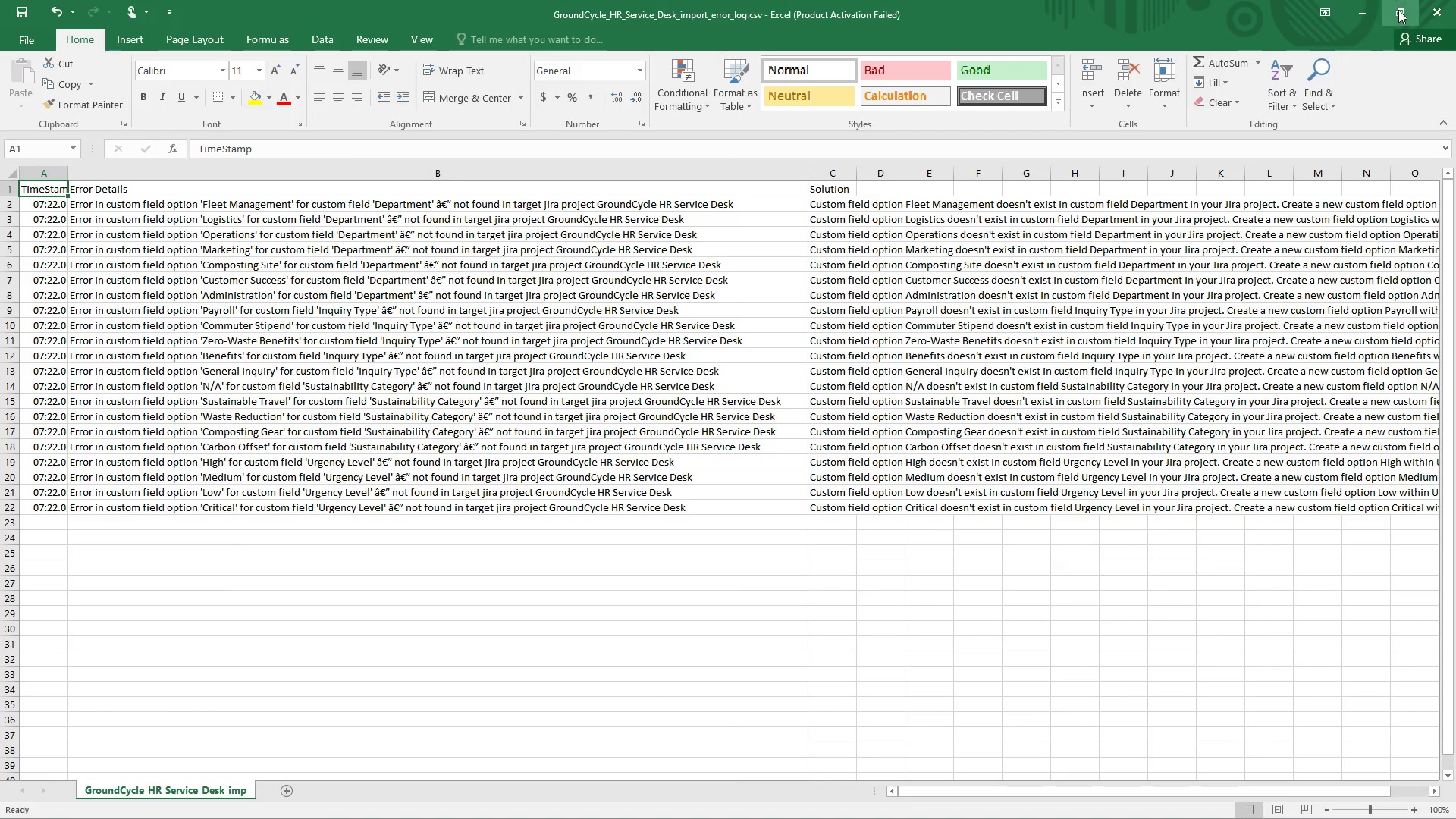 
left_click([1370, 10])
 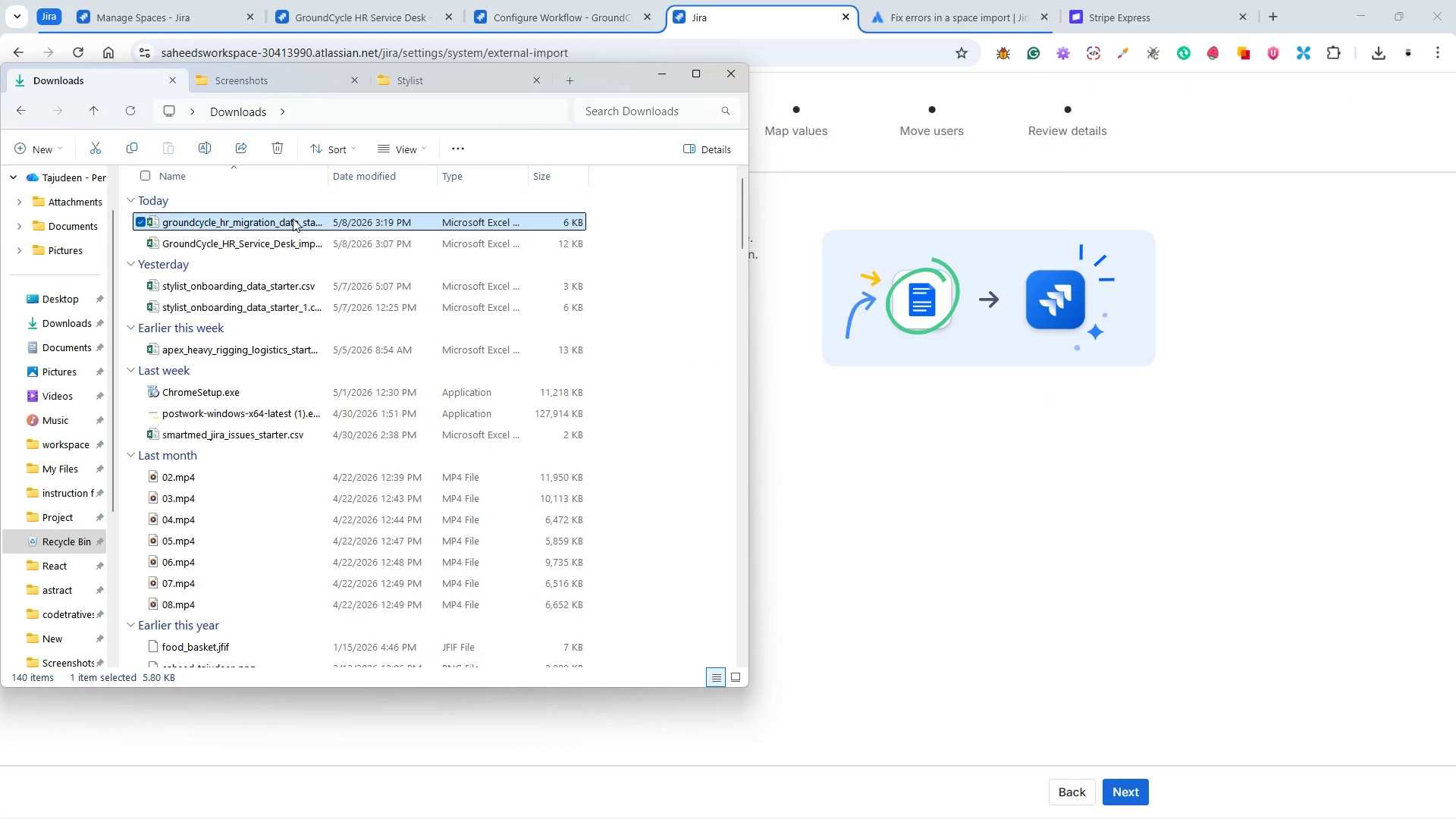 
left_click([246, 235])
 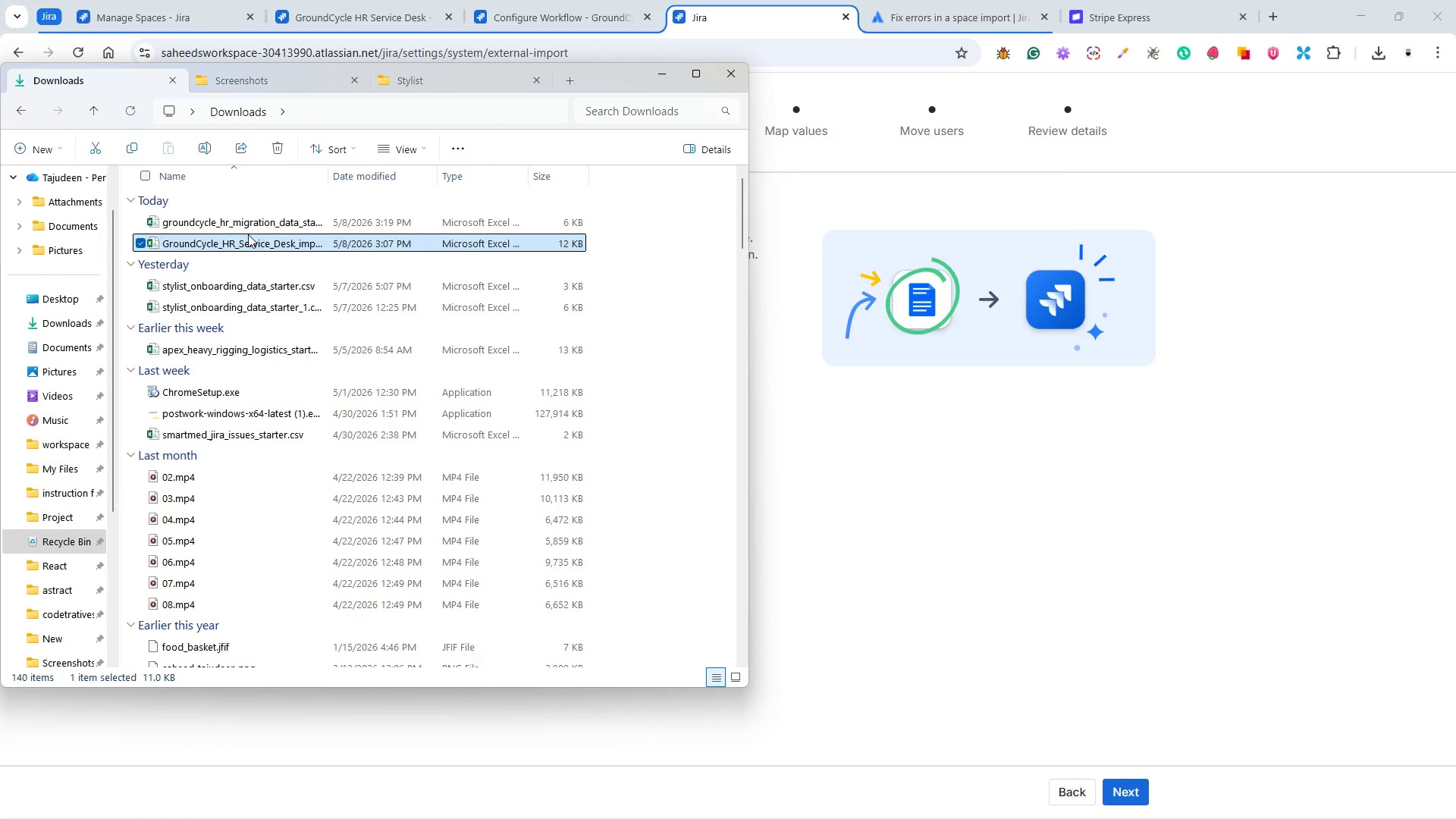 
key(Delete)
 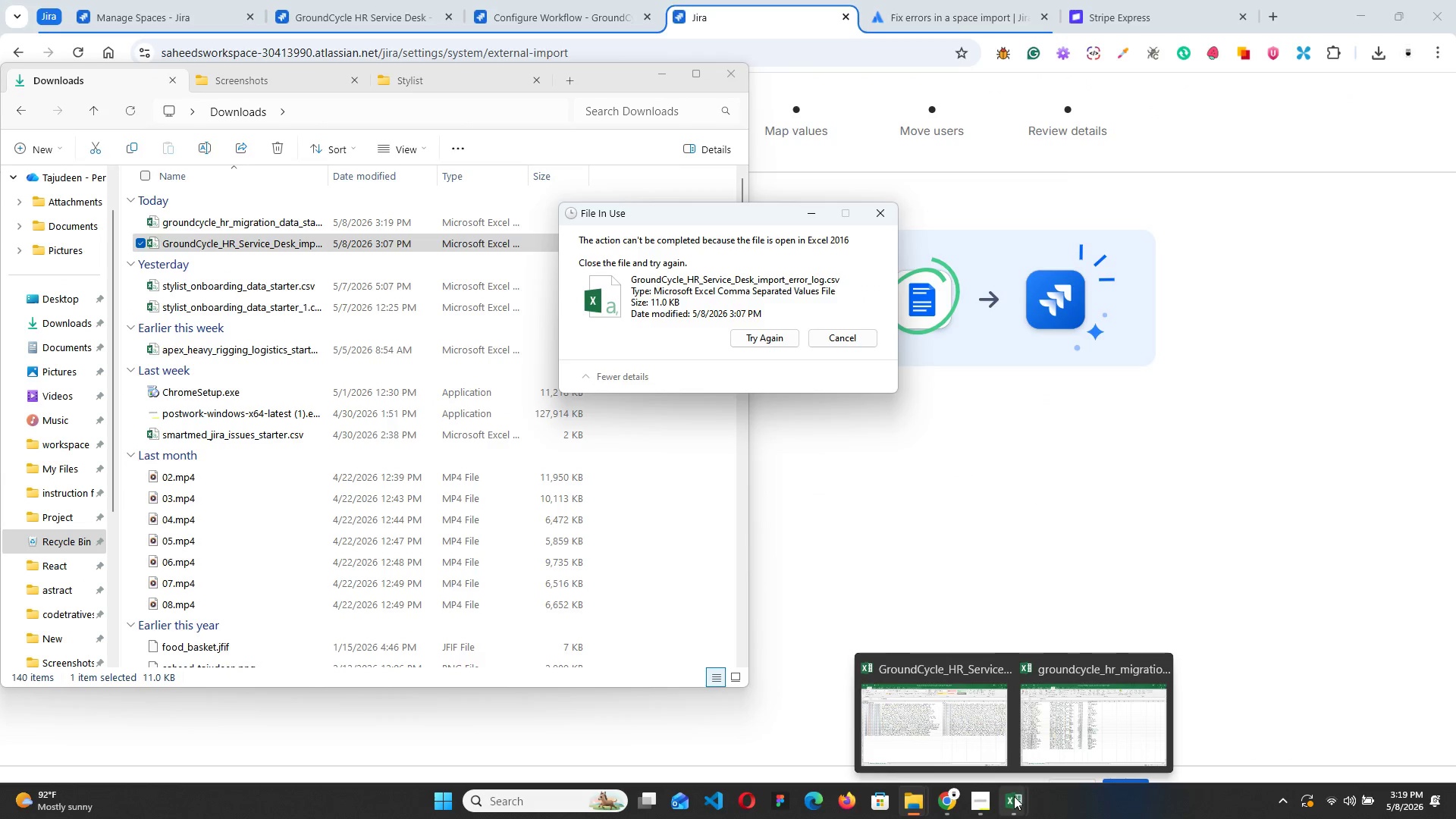 
left_click([1006, 666])
 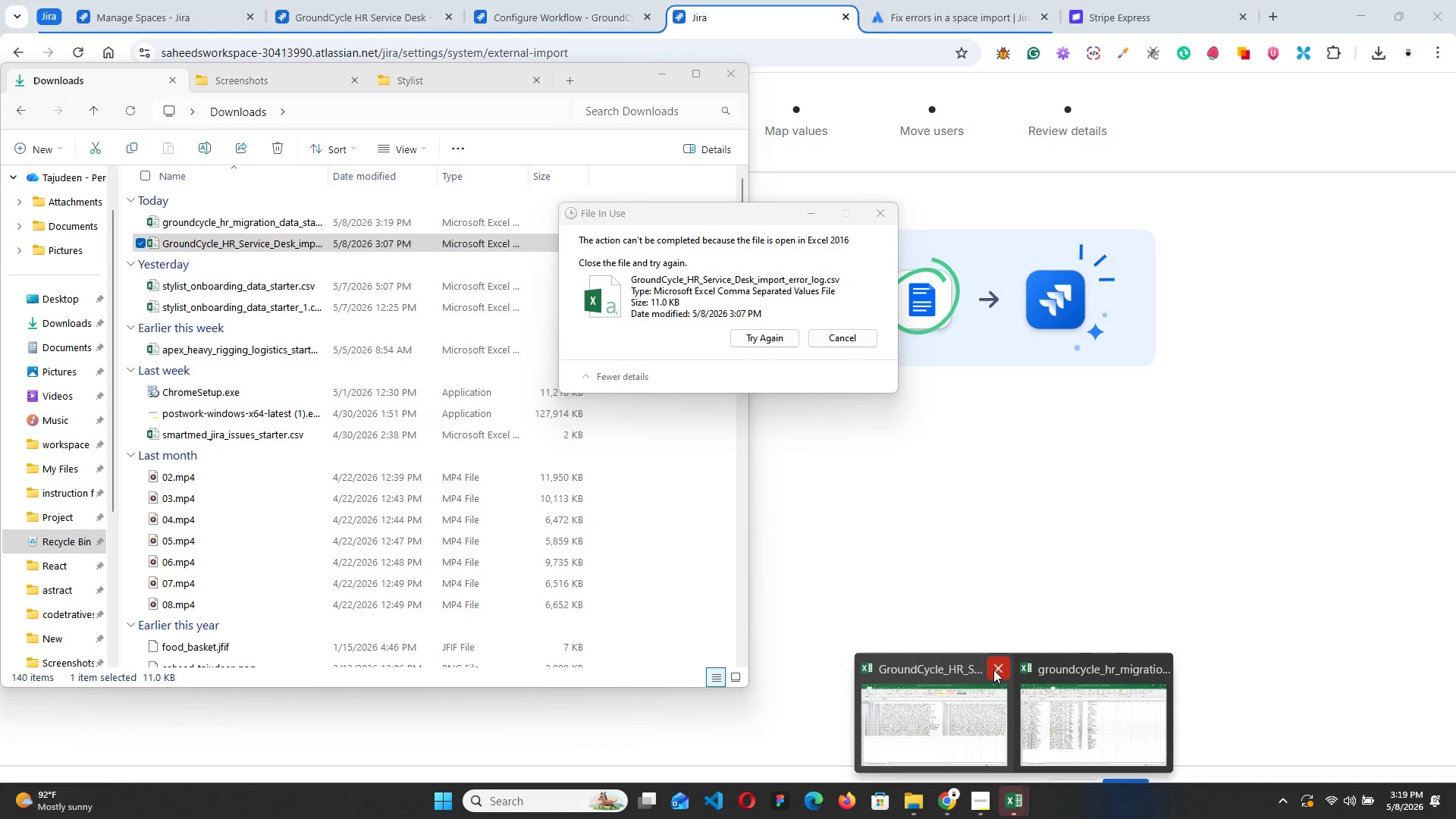 
left_click([965, 681])
 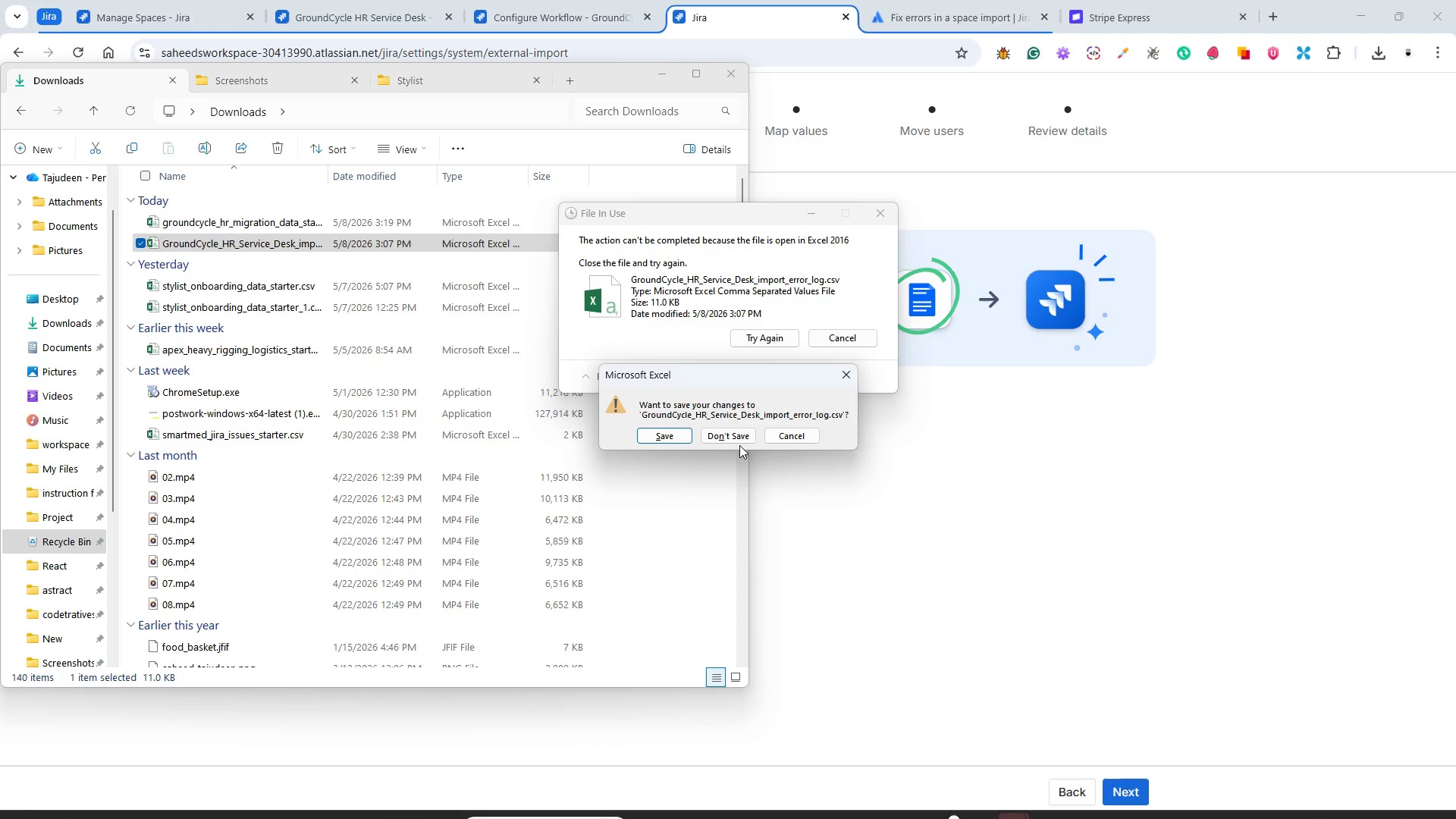 
left_click([732, 434])
 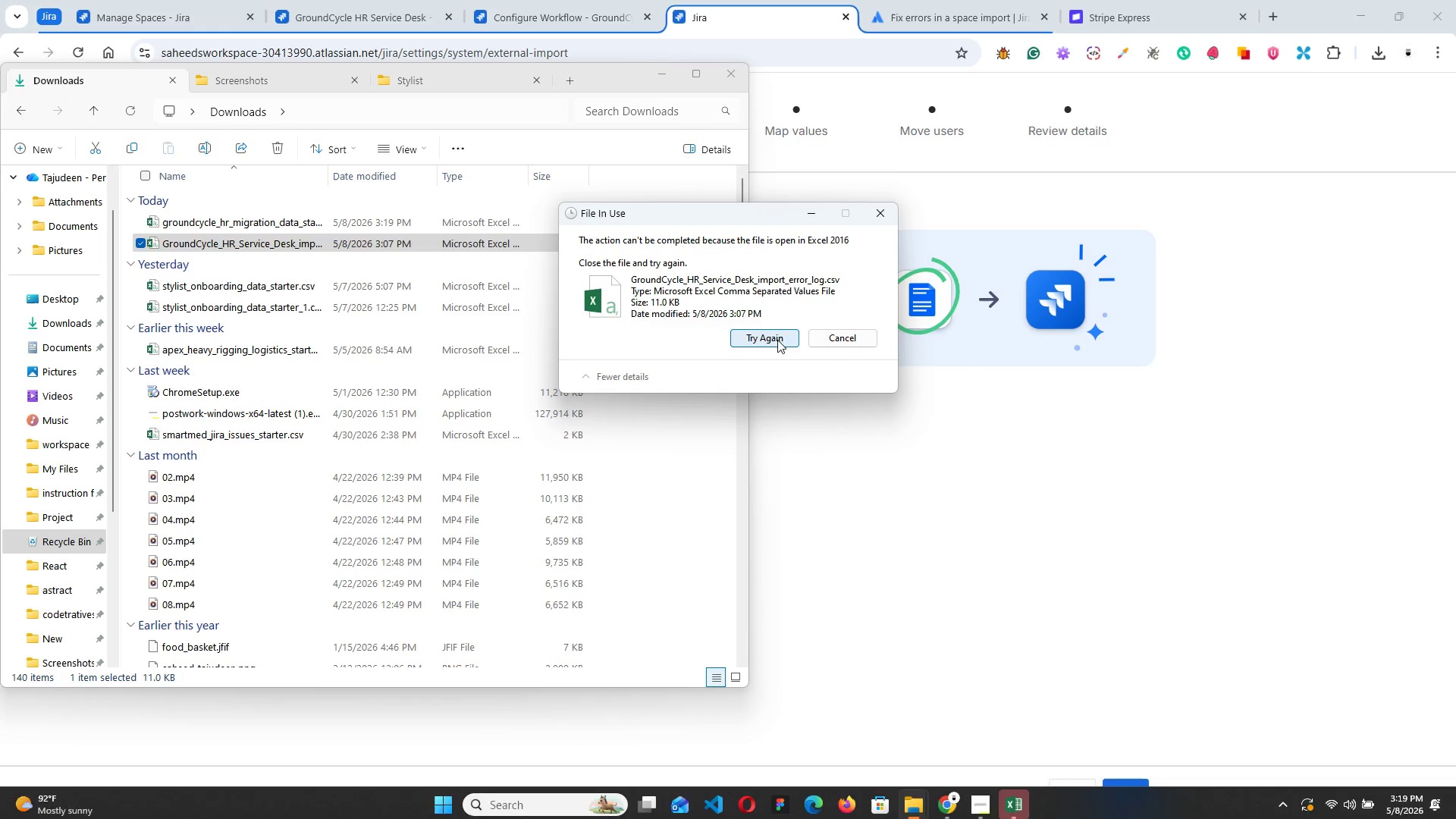 
left_click([777, 334])
 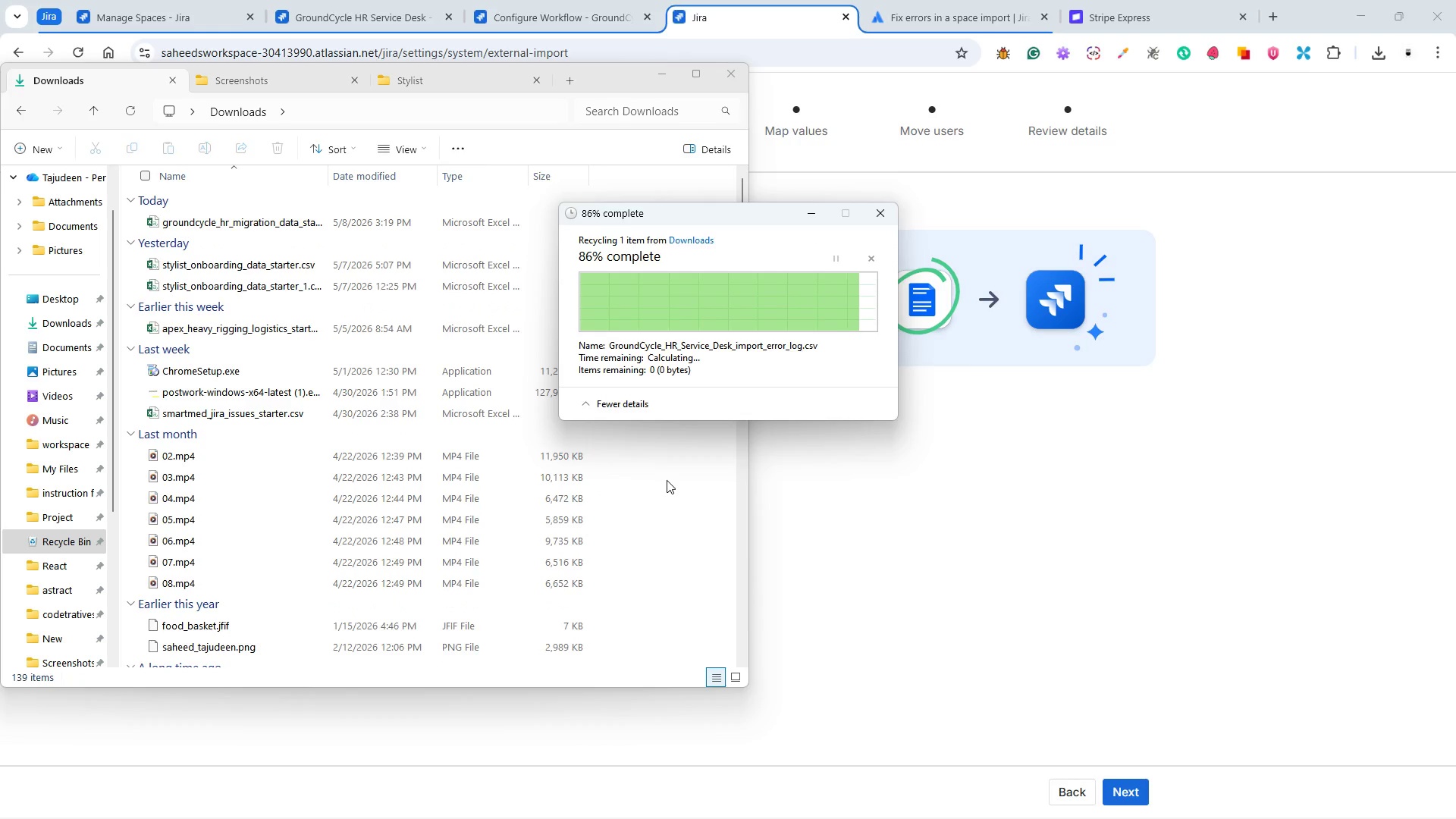 
left_click([667, 480])
 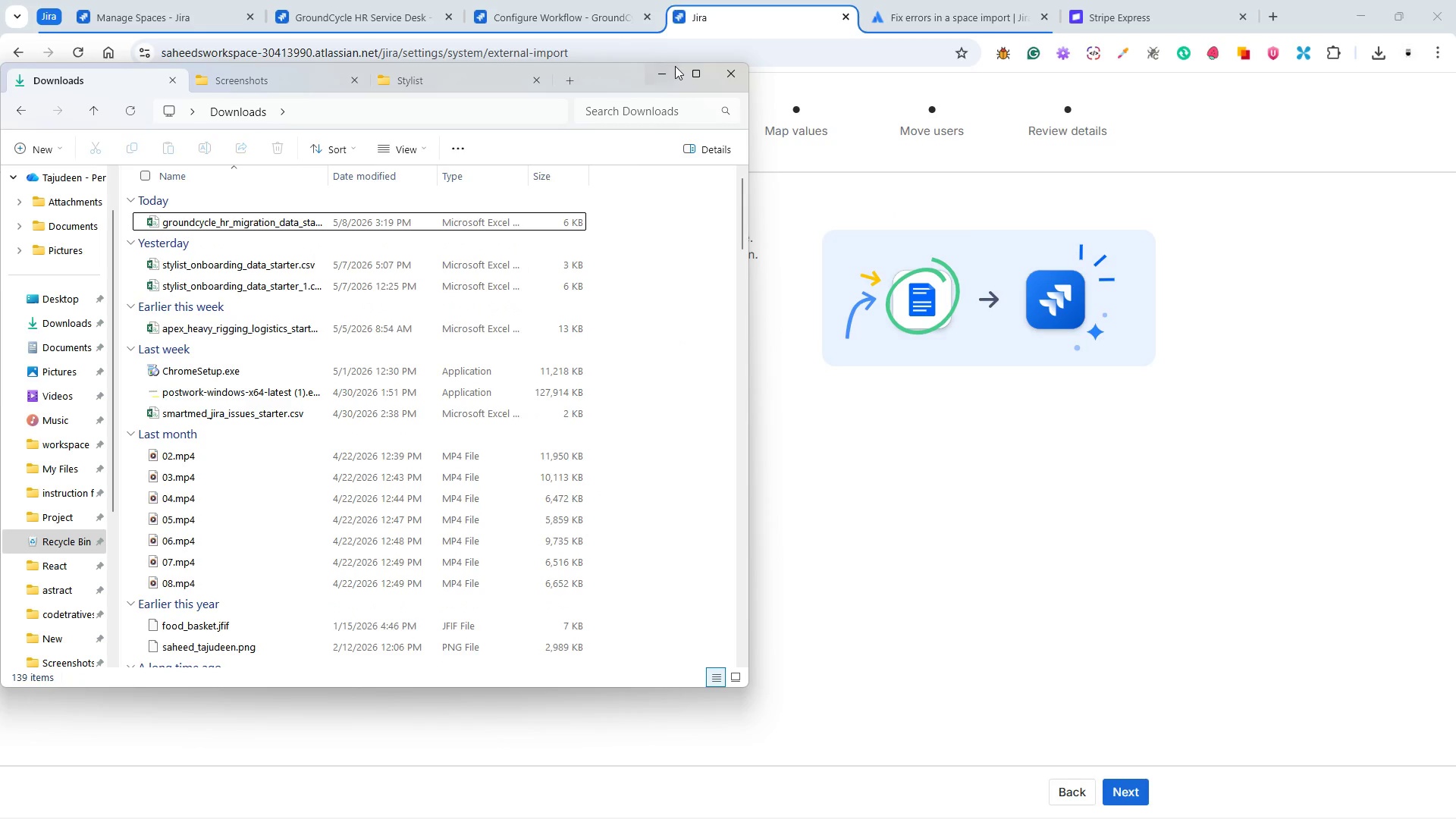 
left_click([653, 70])
 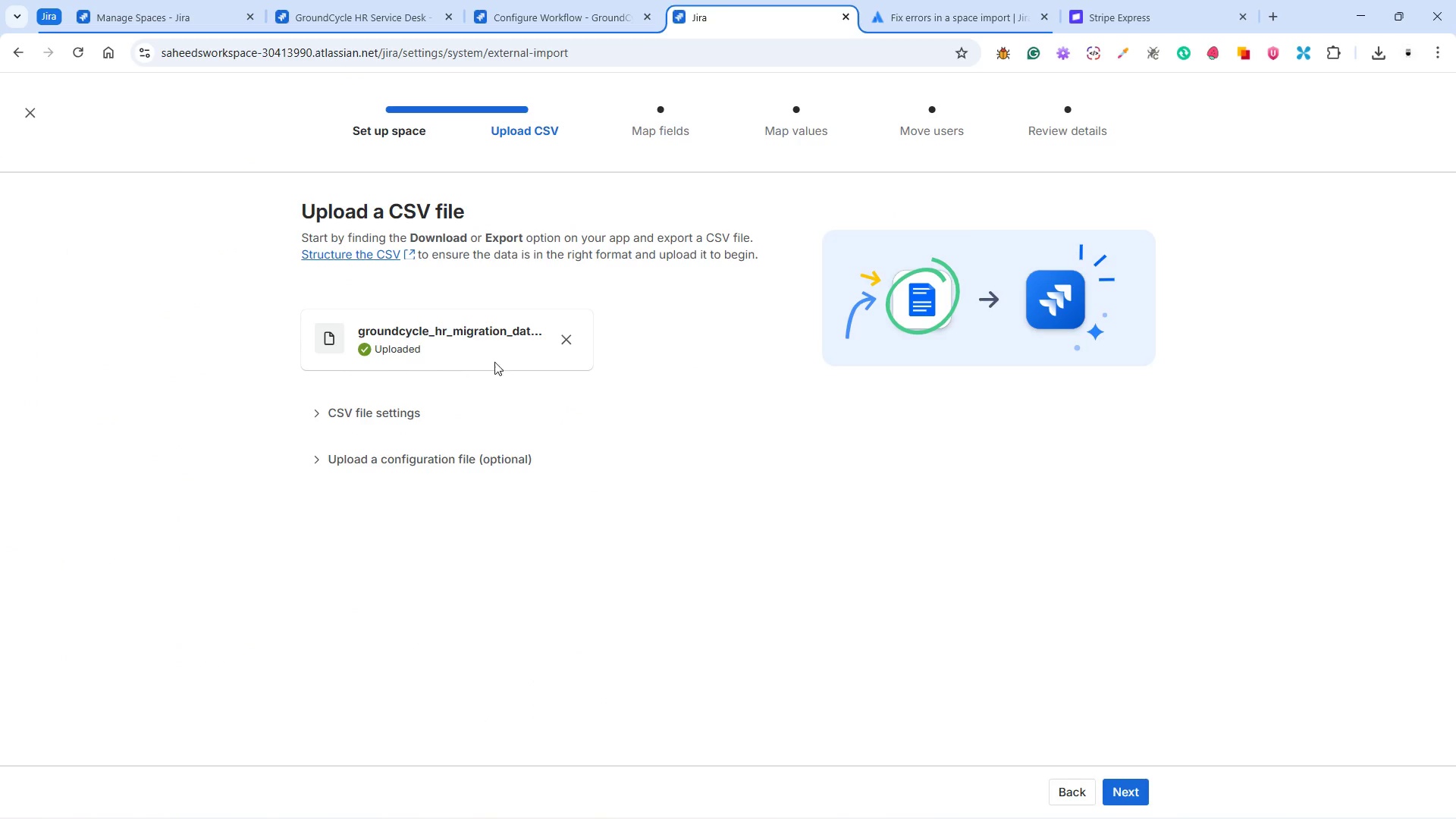 
left_click([567, 341])
 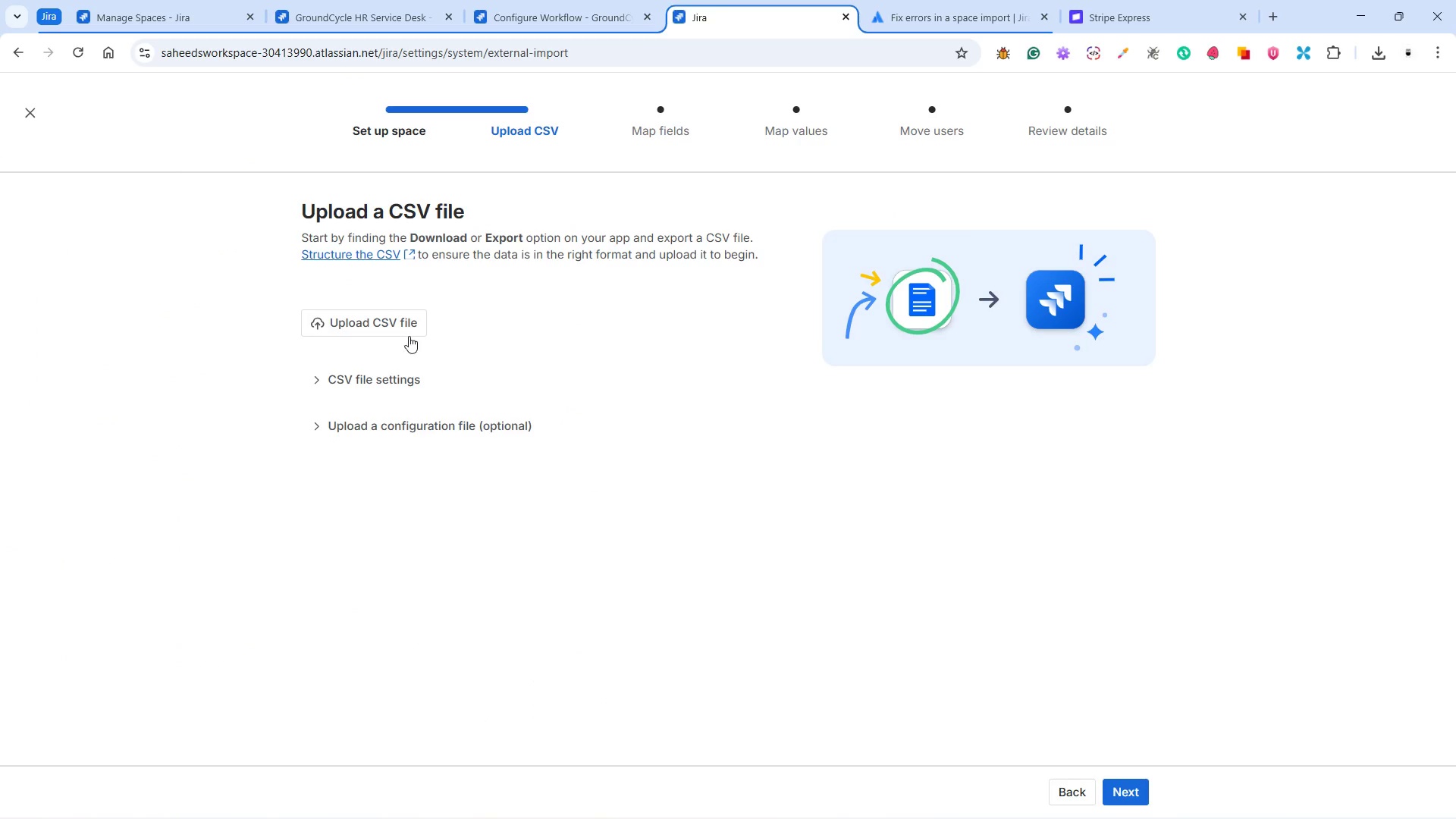 
left_click([403, 322])
 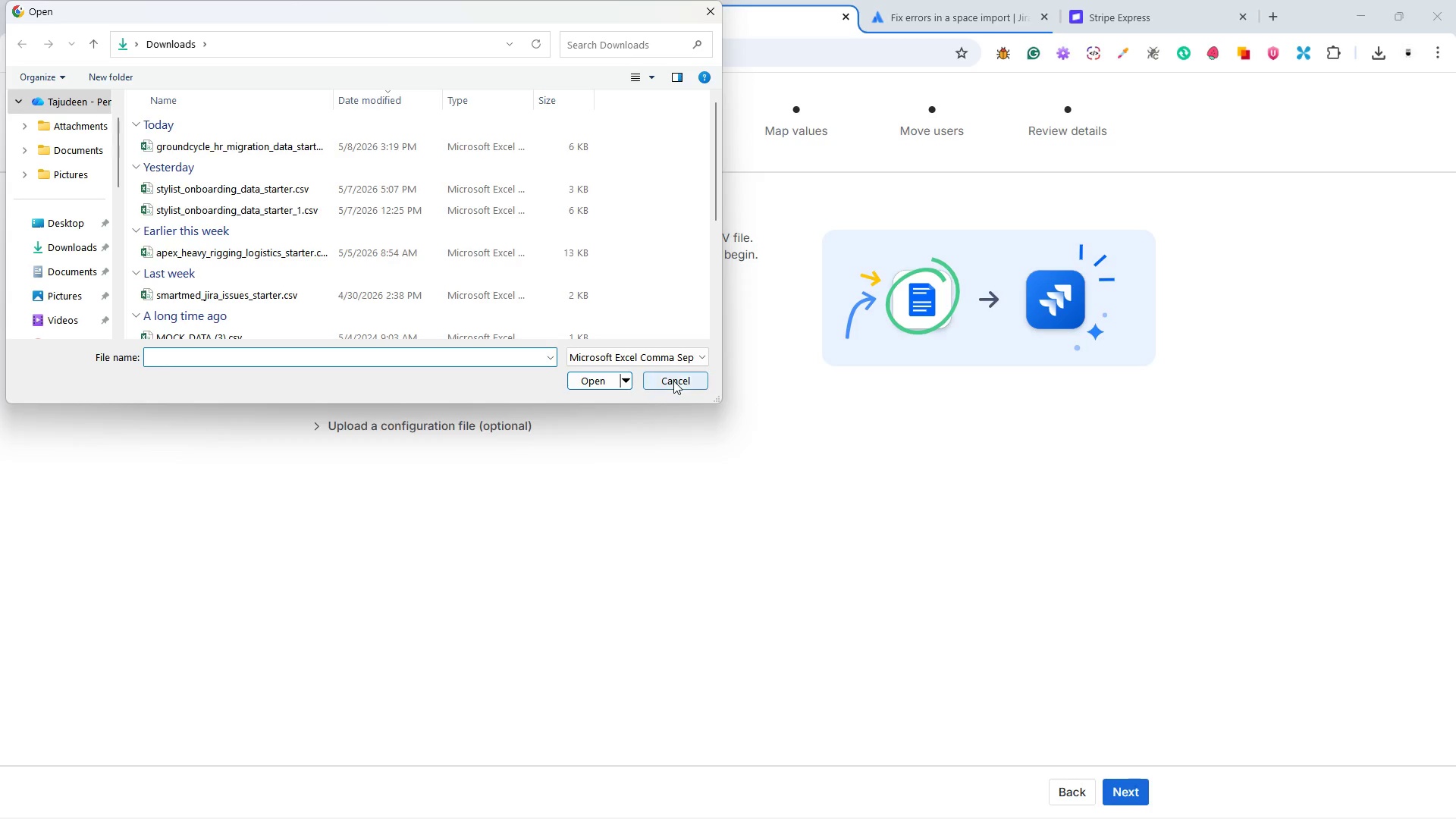 
left_click([328, 149])
 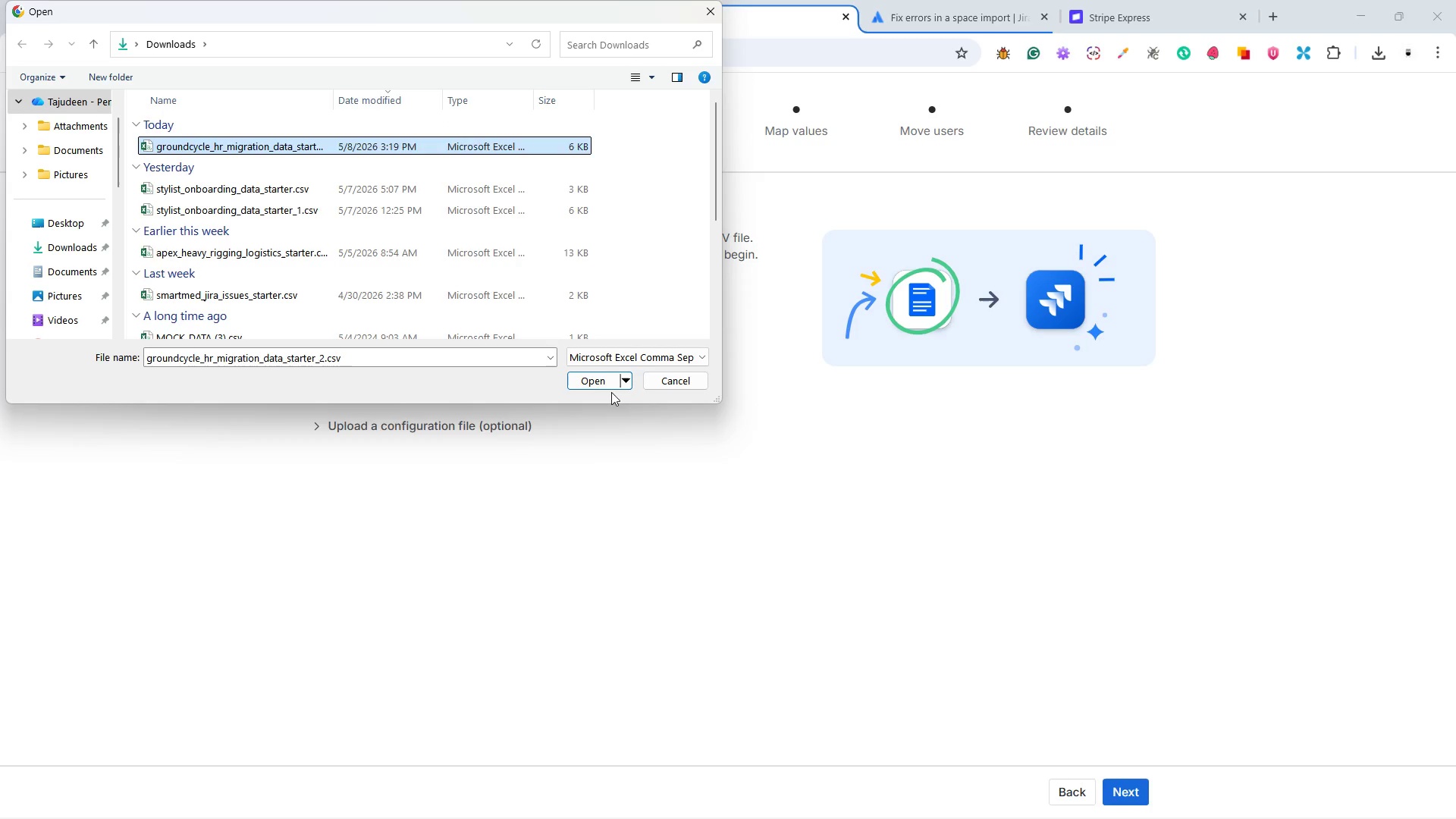 
left_click([604, 371])
 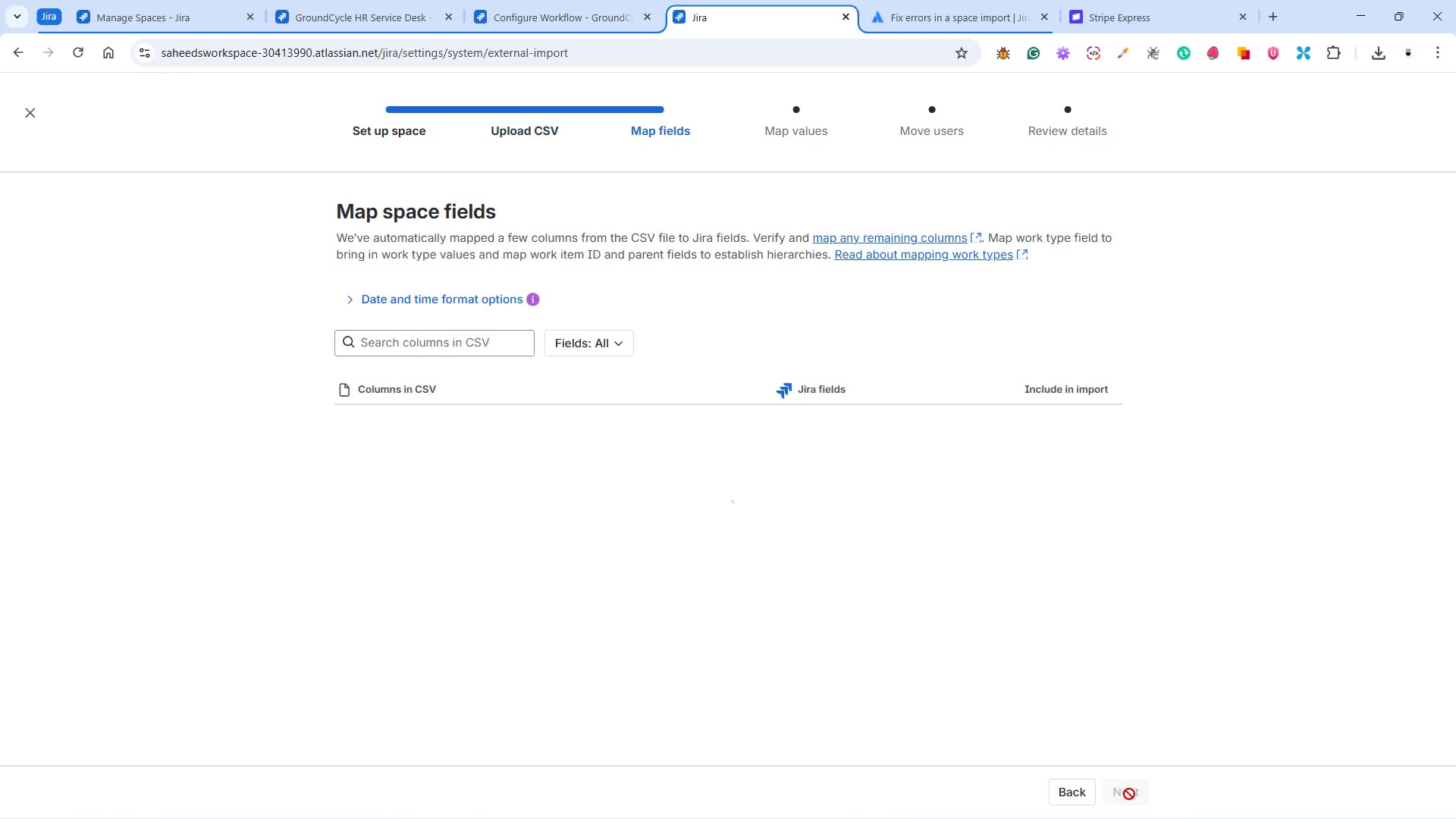 
wait(7.01)
 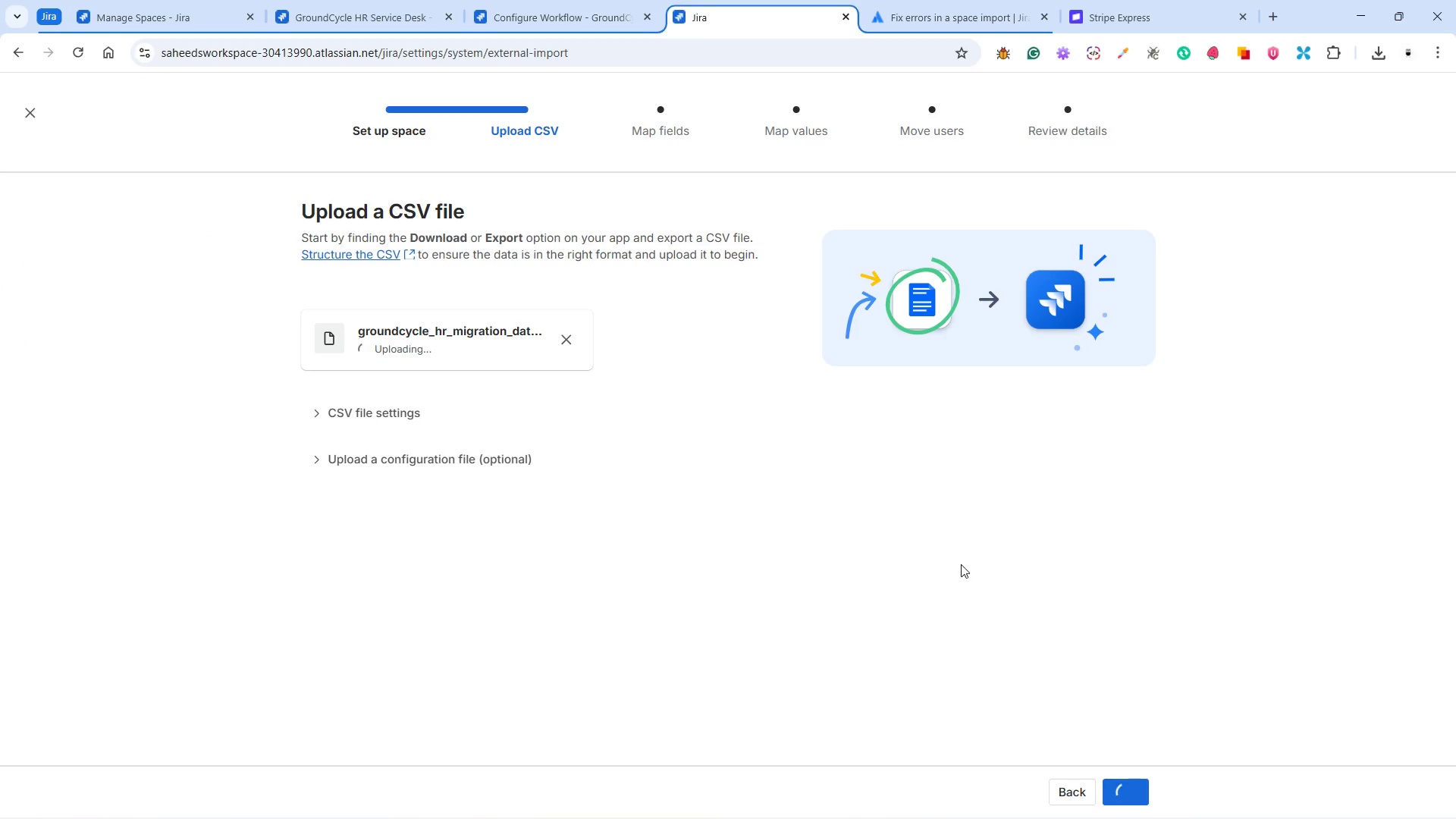 
mouse_move([871, 535])
 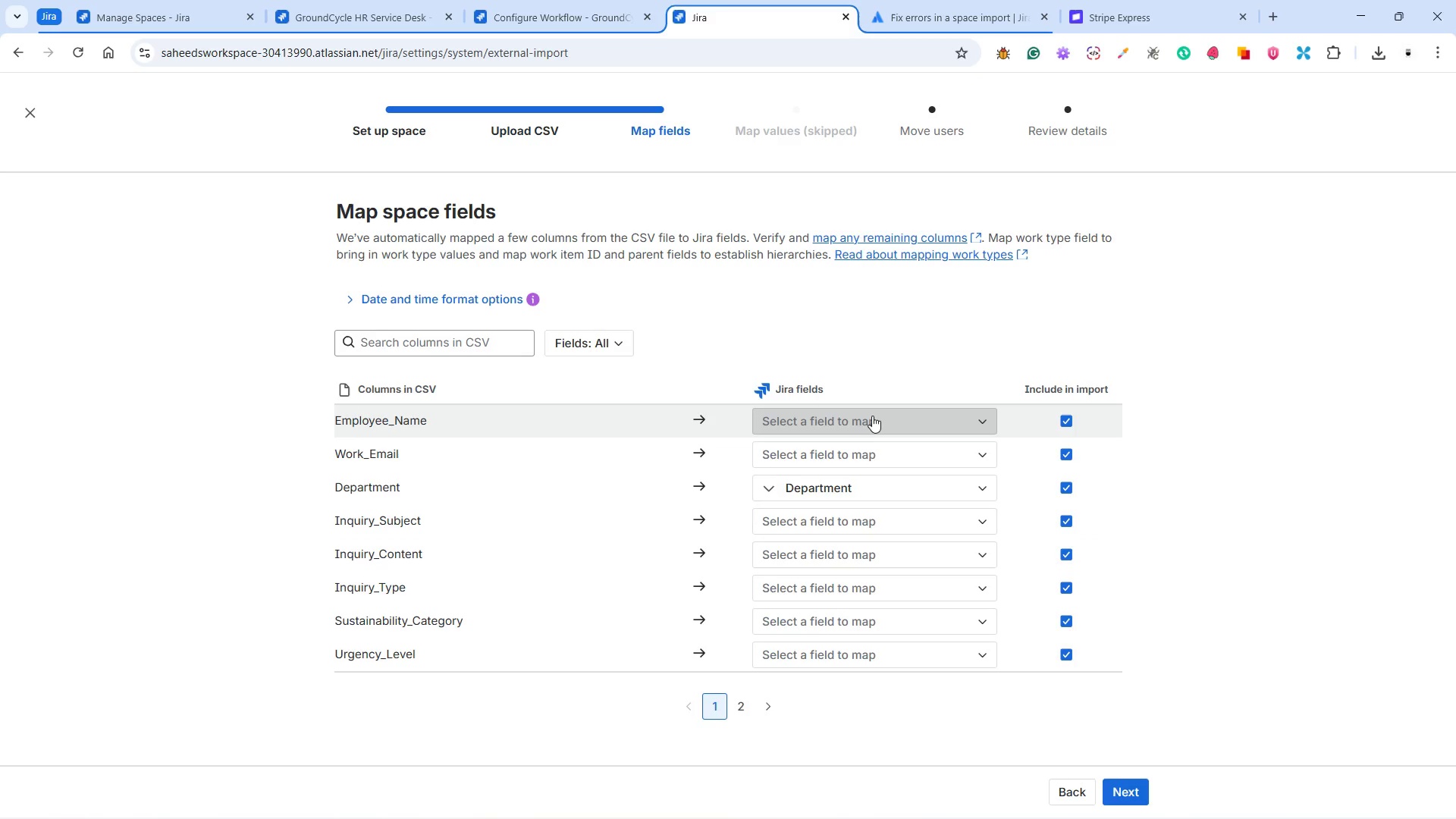 
left_click([872, 416])
 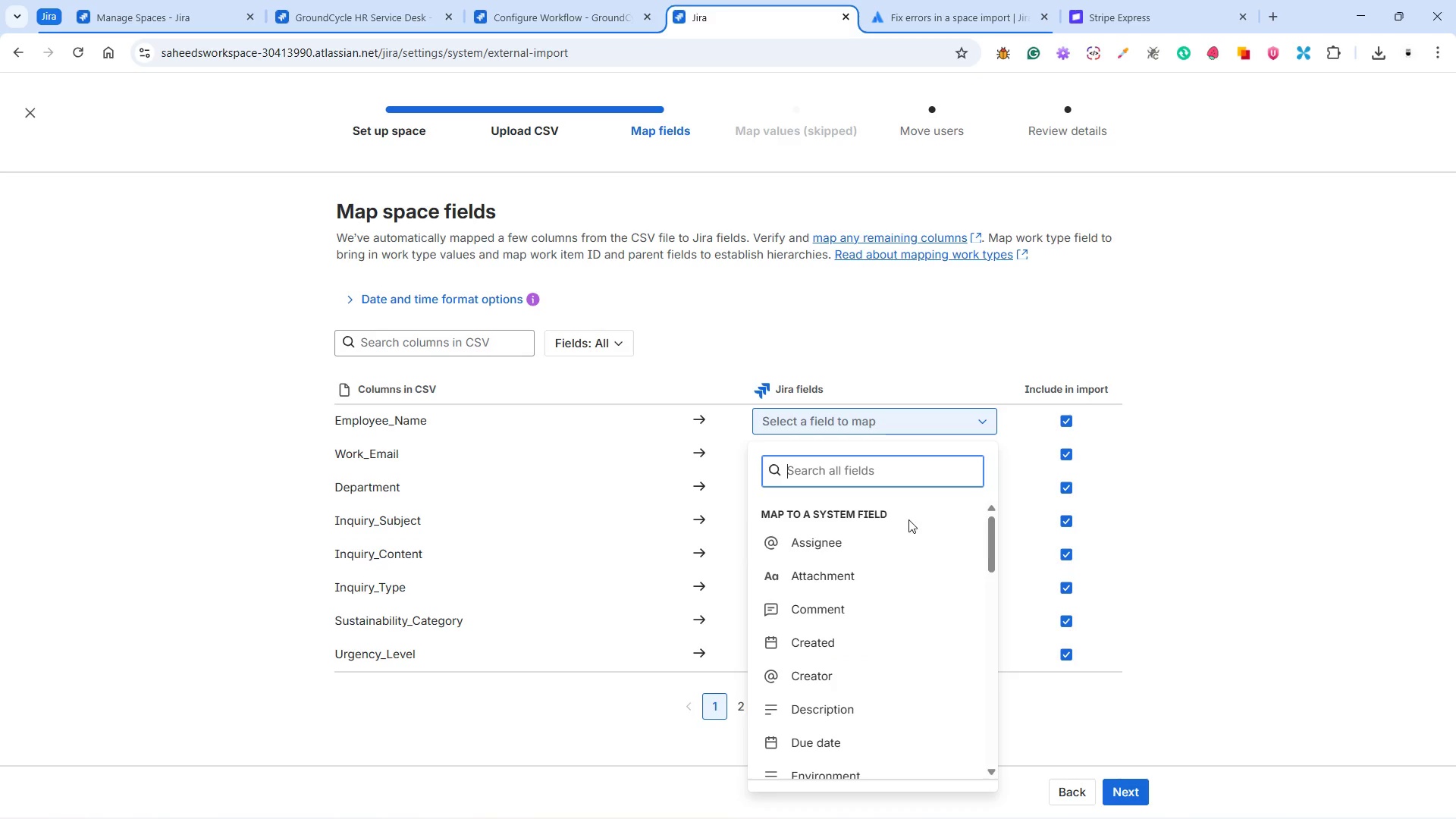 
scroll: coordinate [923, 595], scroll_direction: down, amount: 17.0
 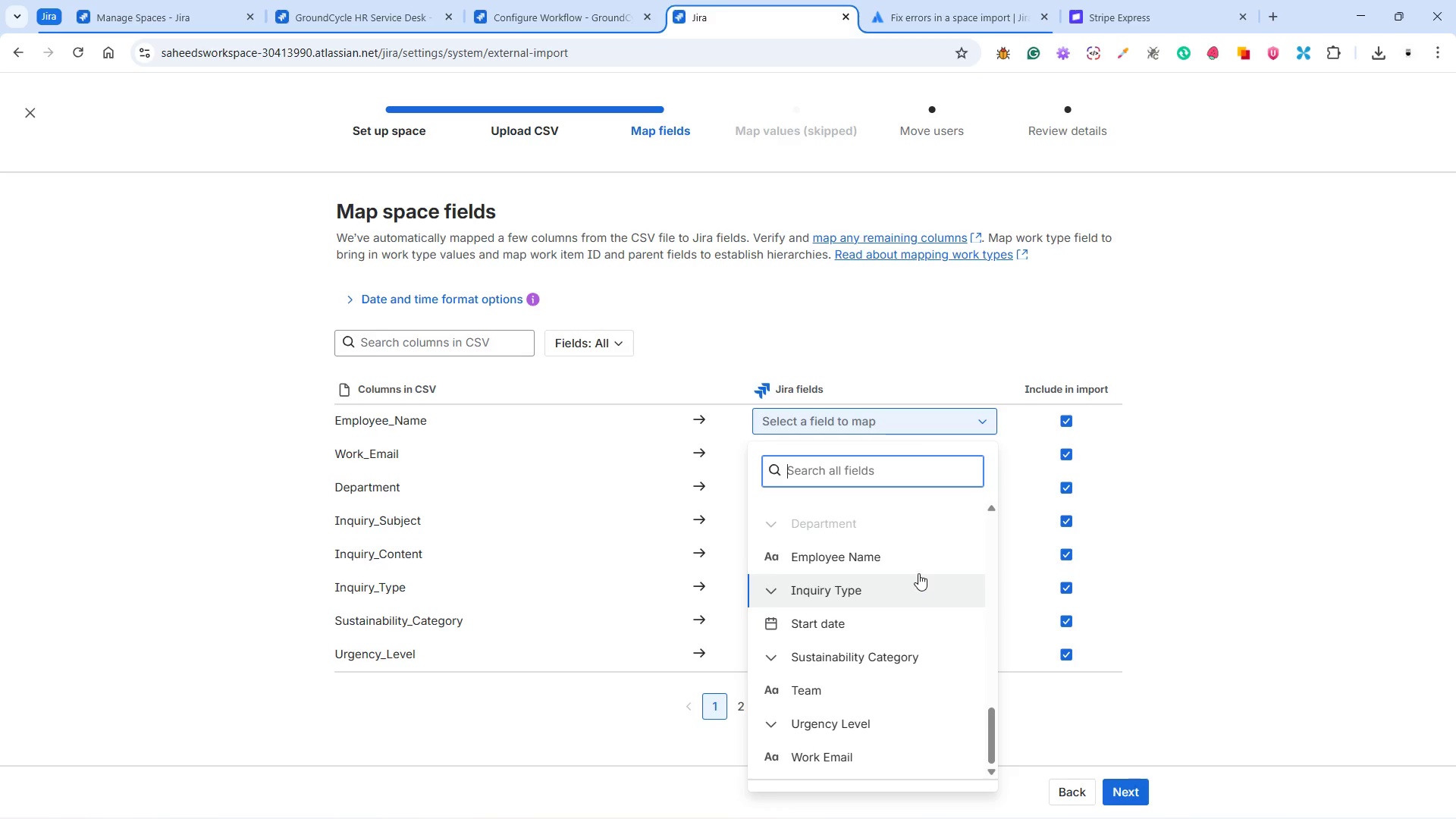 
left_click([917, 562])
 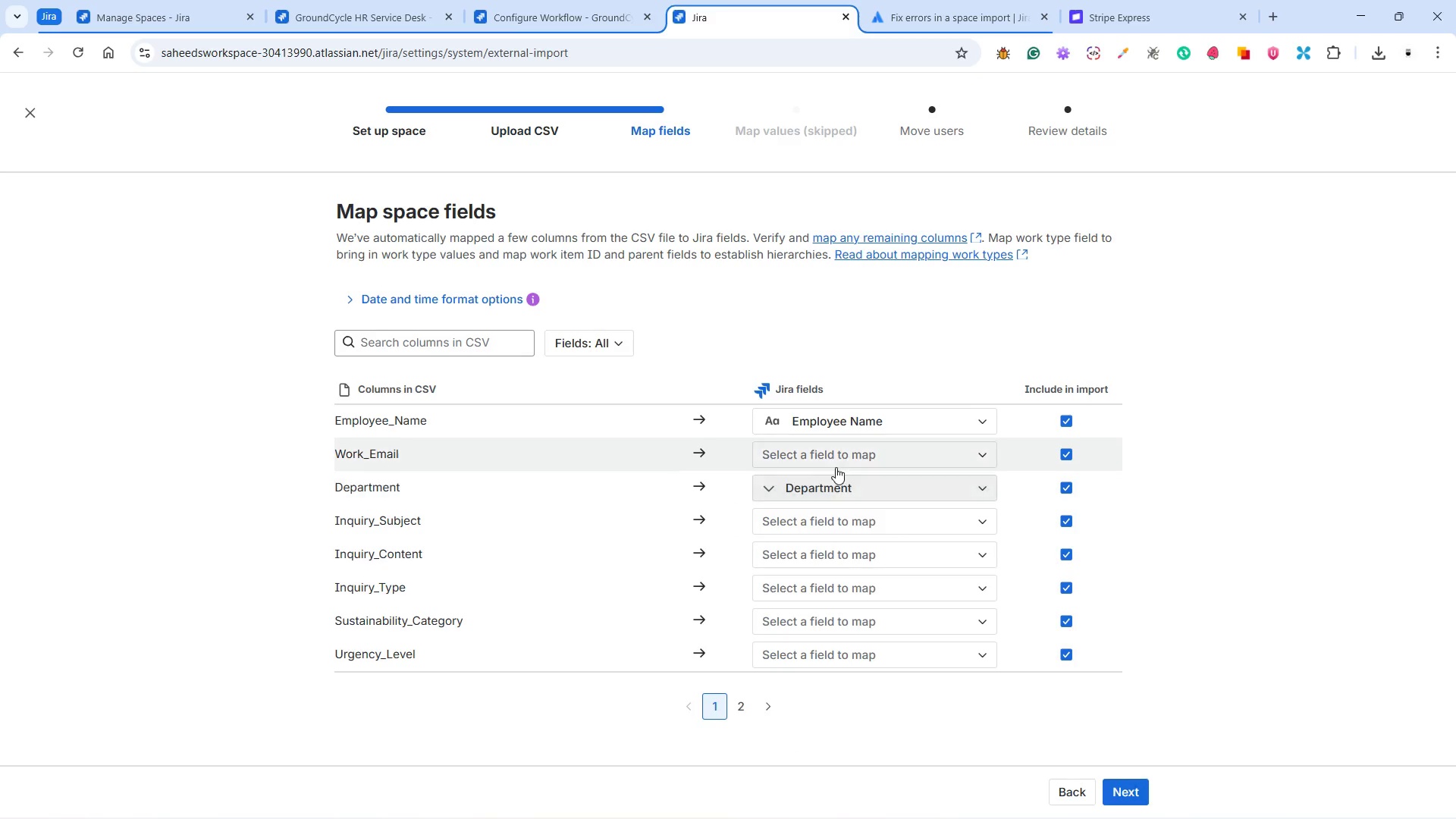 
left_click([833, 456])
 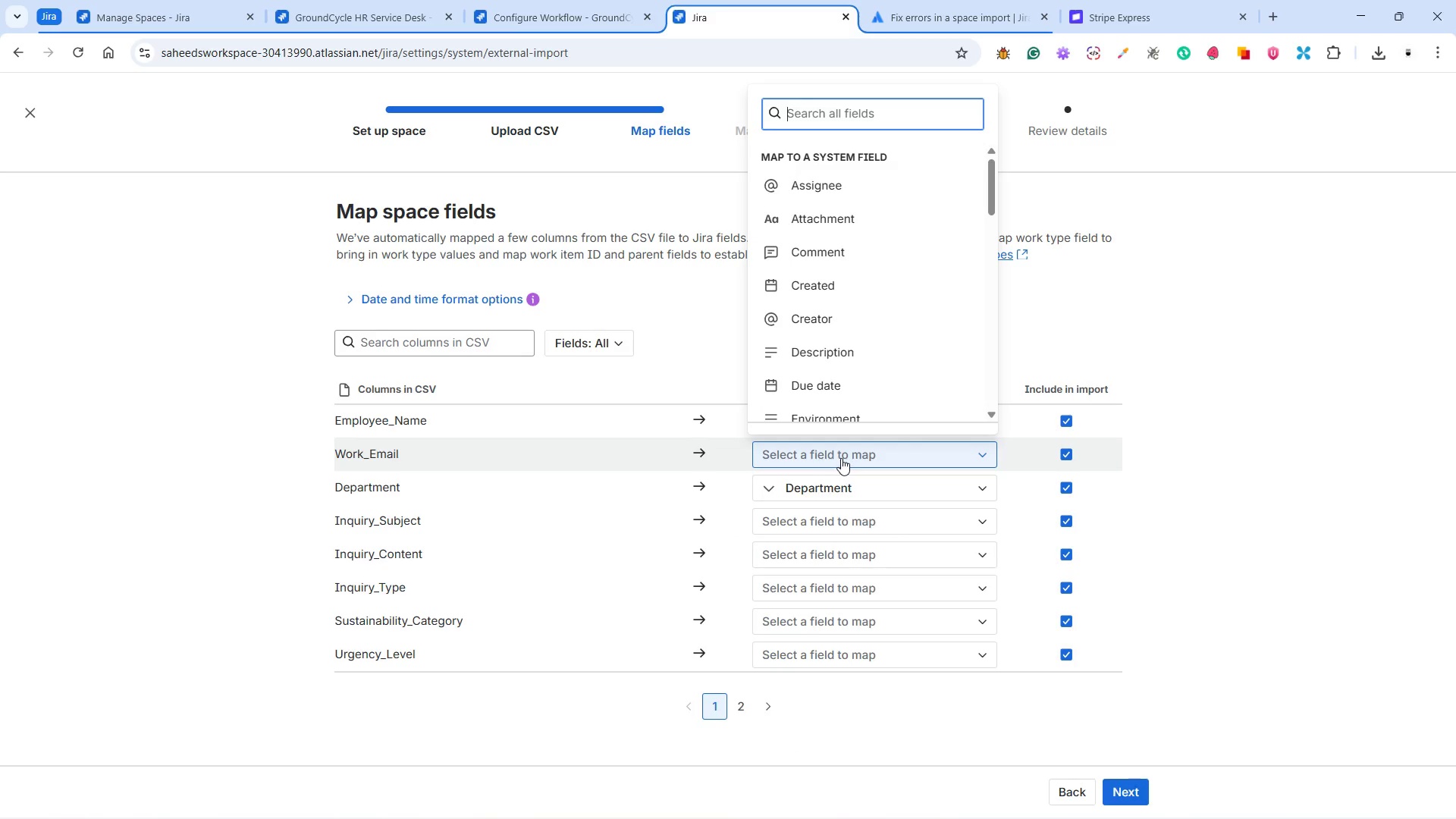 
wait(6.2)
 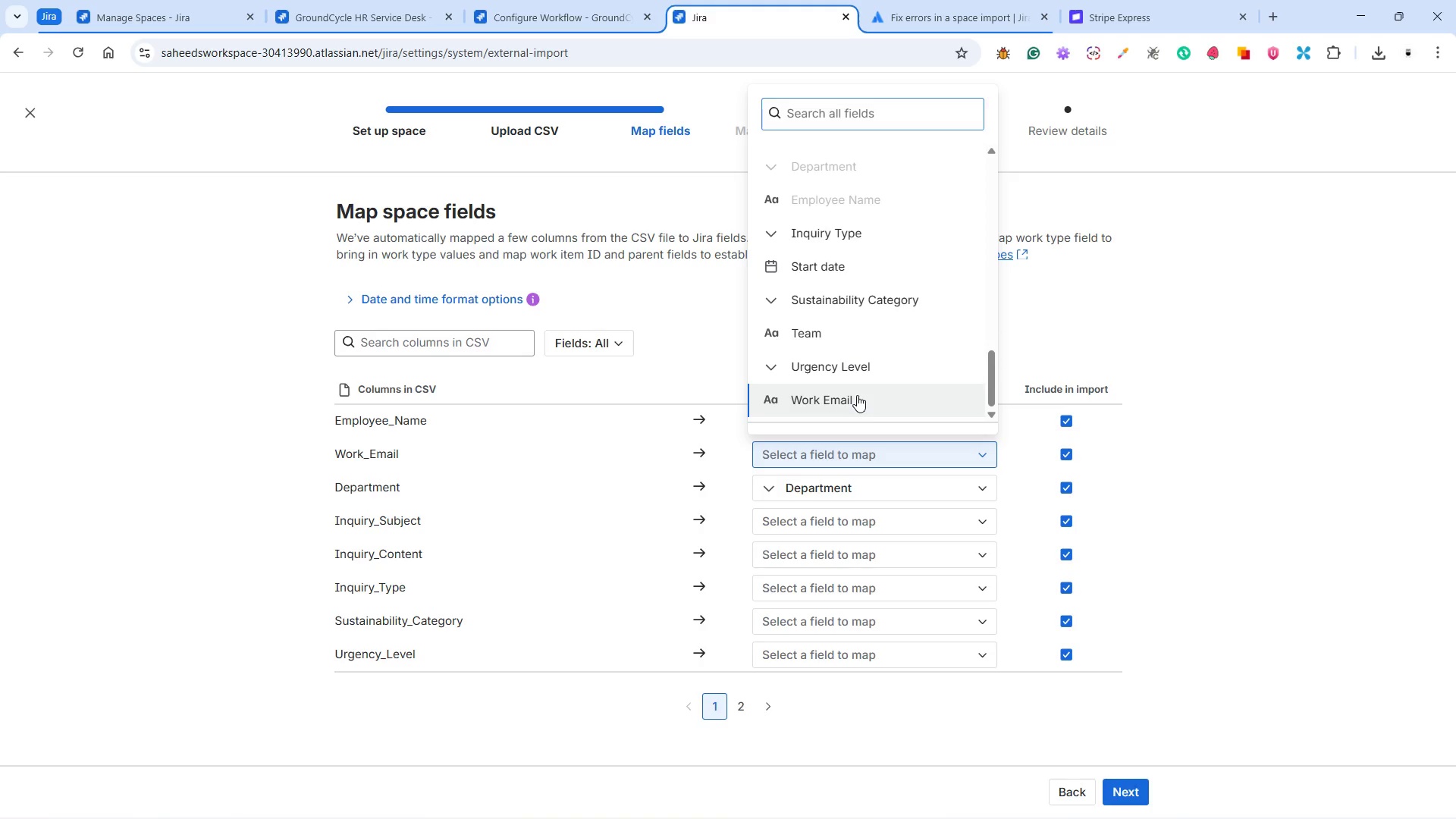 
left_click([857, 395])
 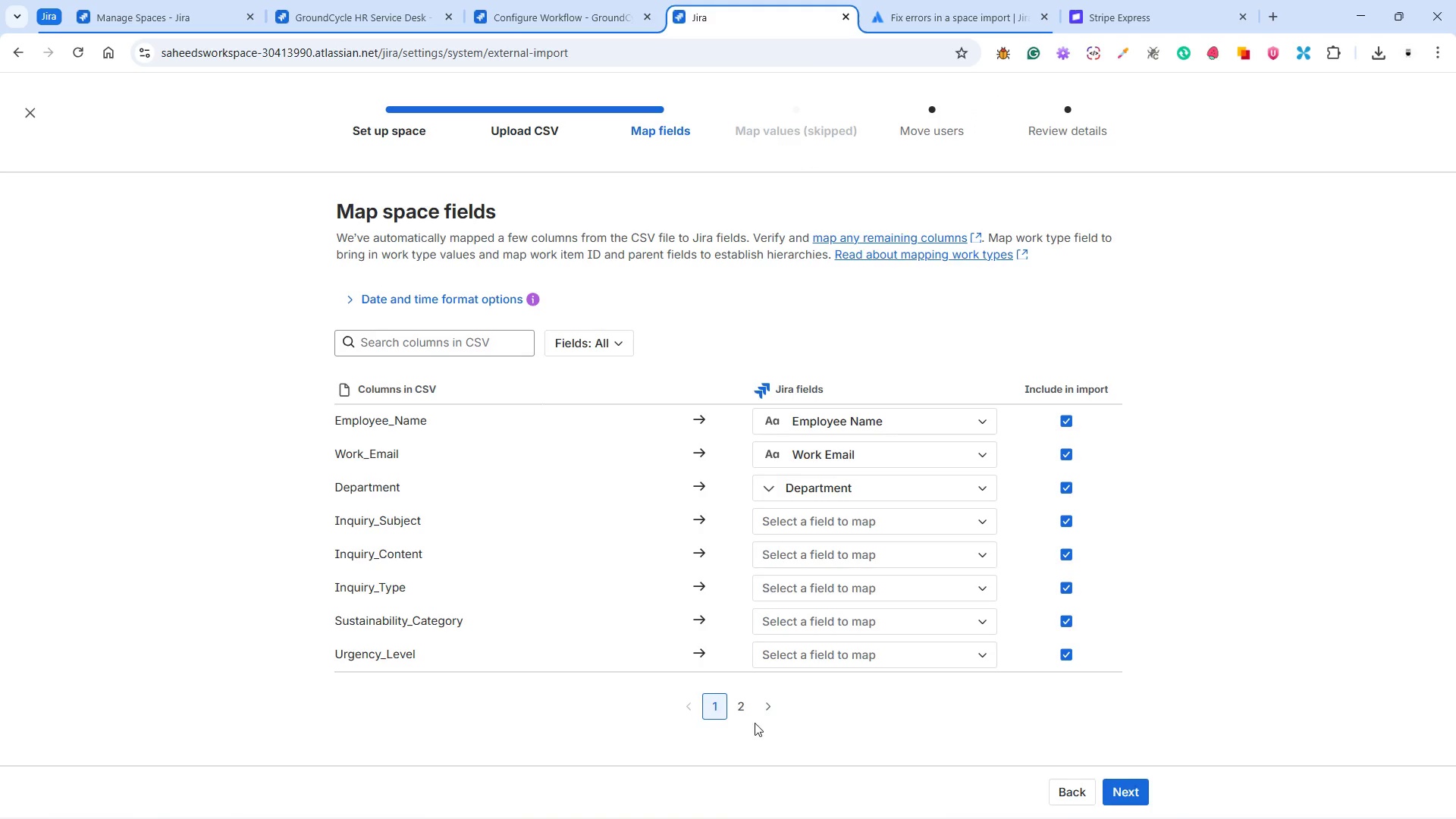 
scroll: coordinate [857, 395], scroll_direction: down, amount: 14.0
 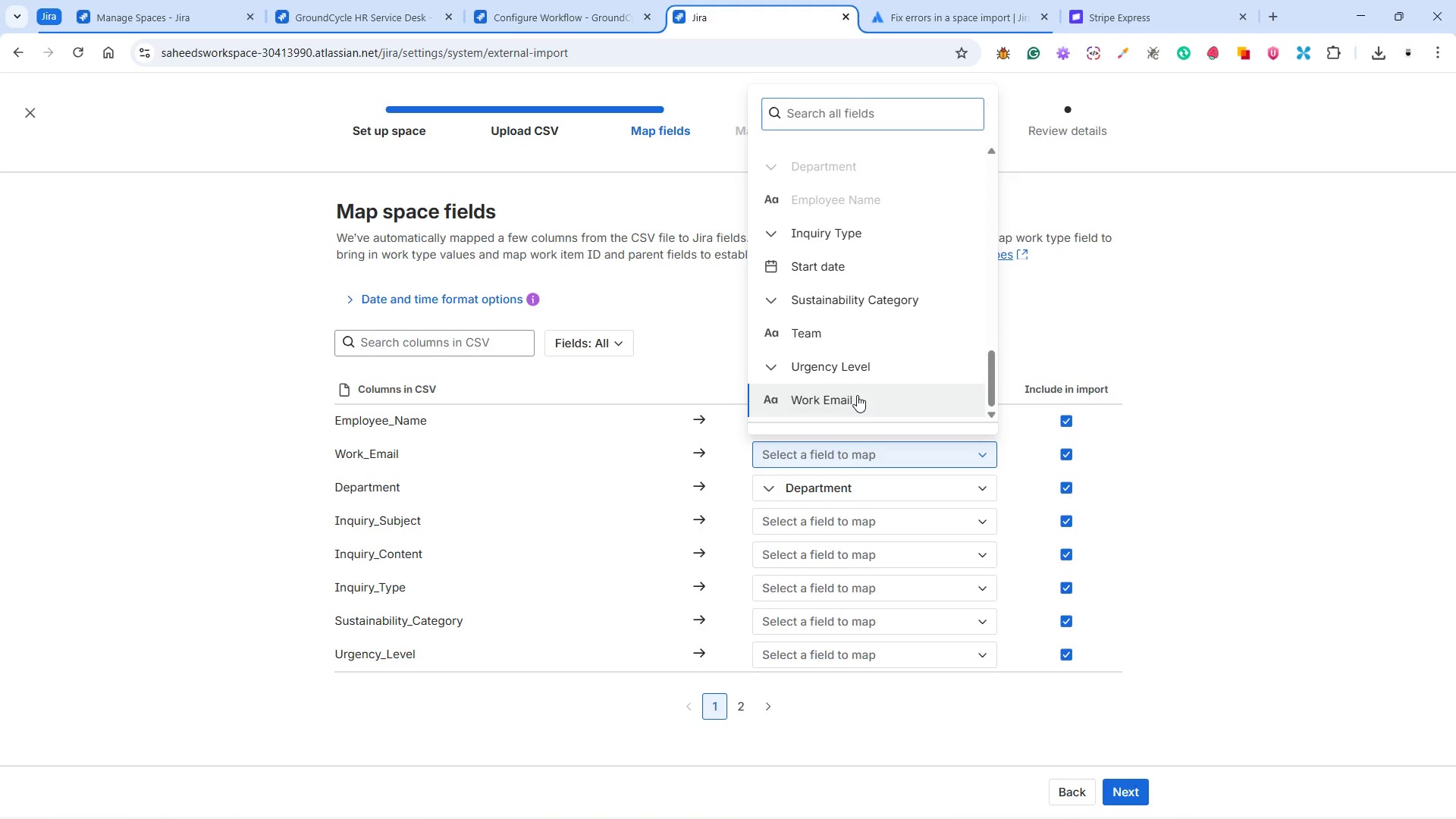 
left_click([745, 708])
 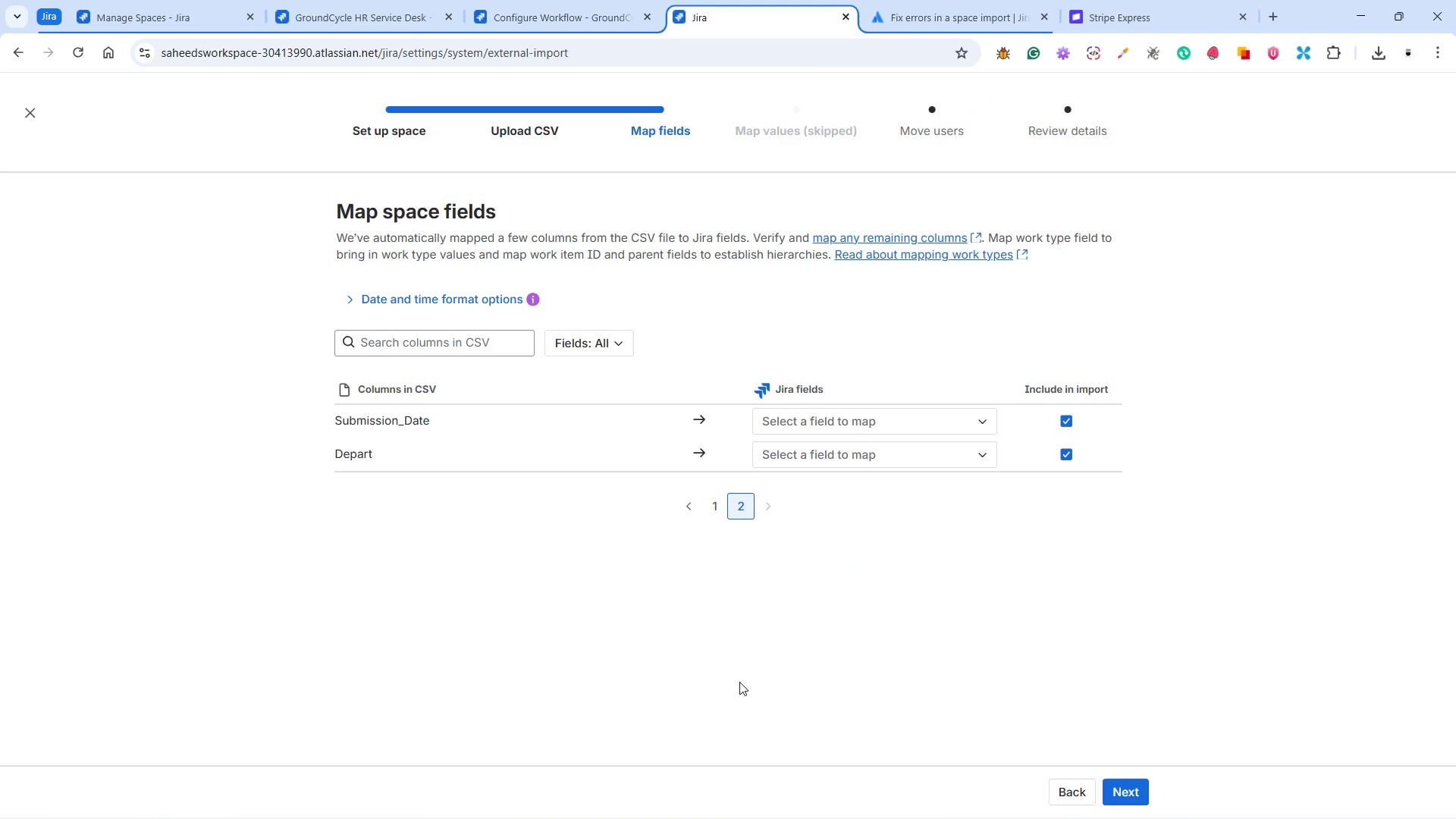 
mouse_move([734, 510])
 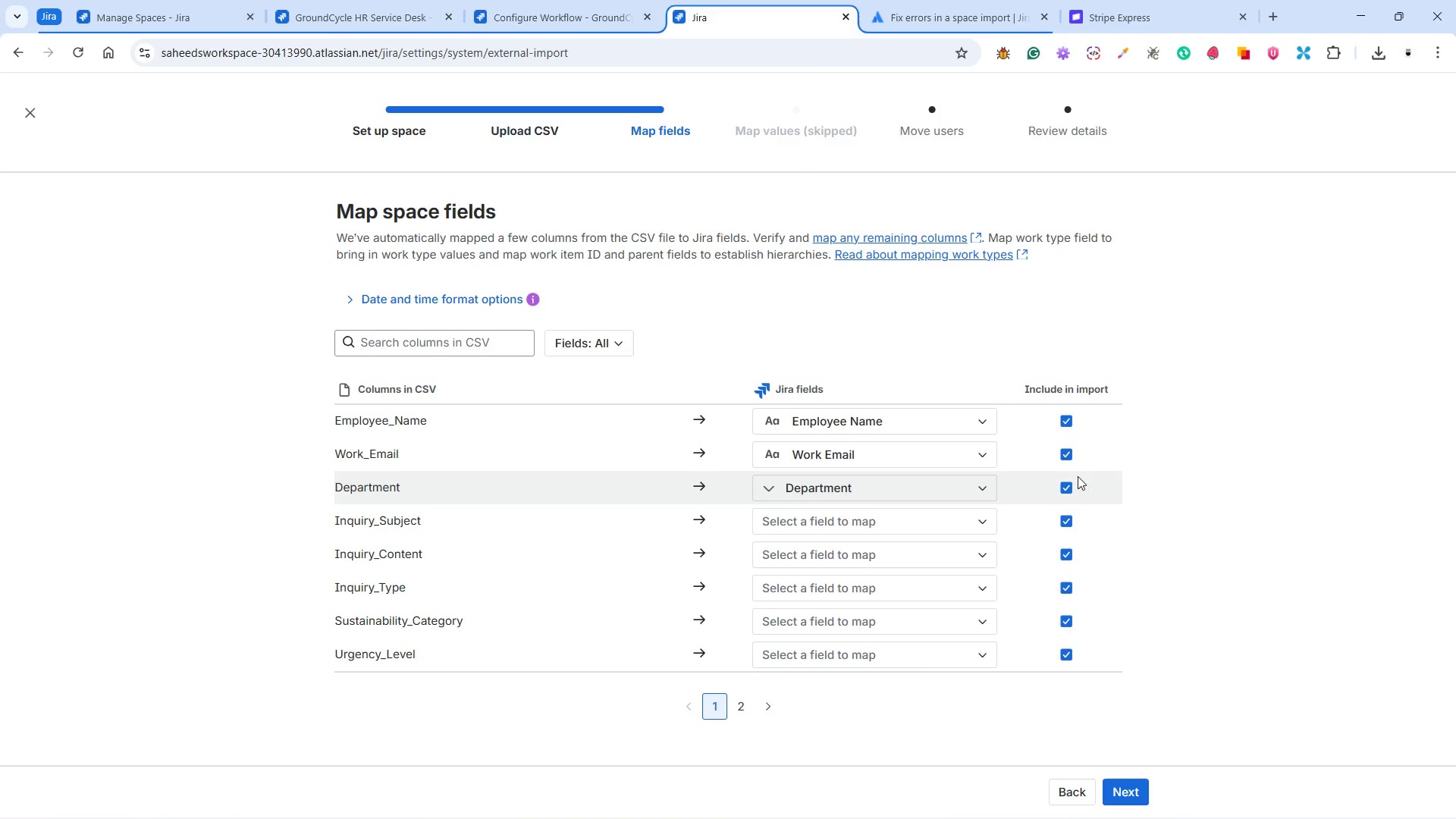 
left_click([1071, 486])
 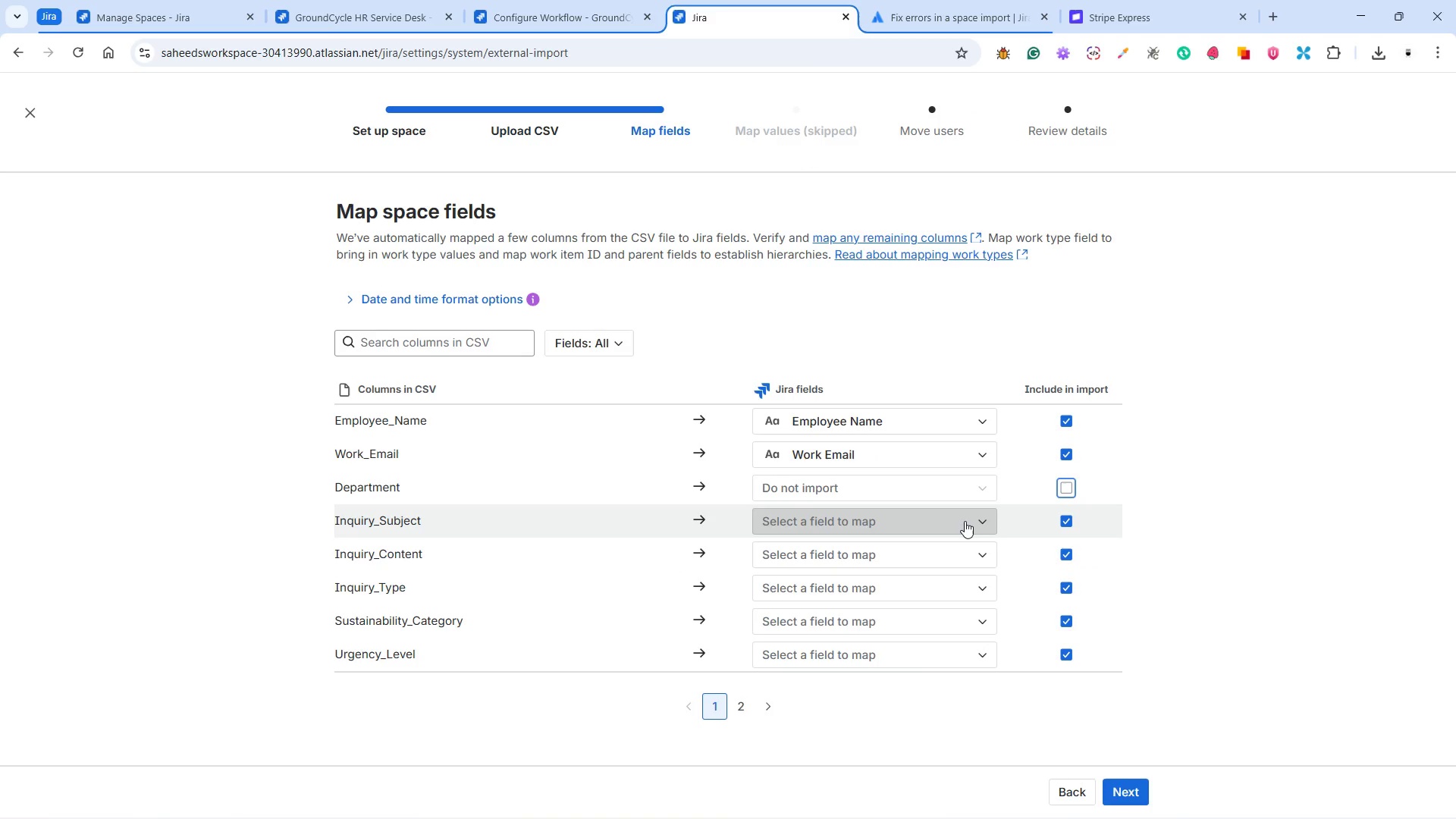 
double_click([965, 521])
 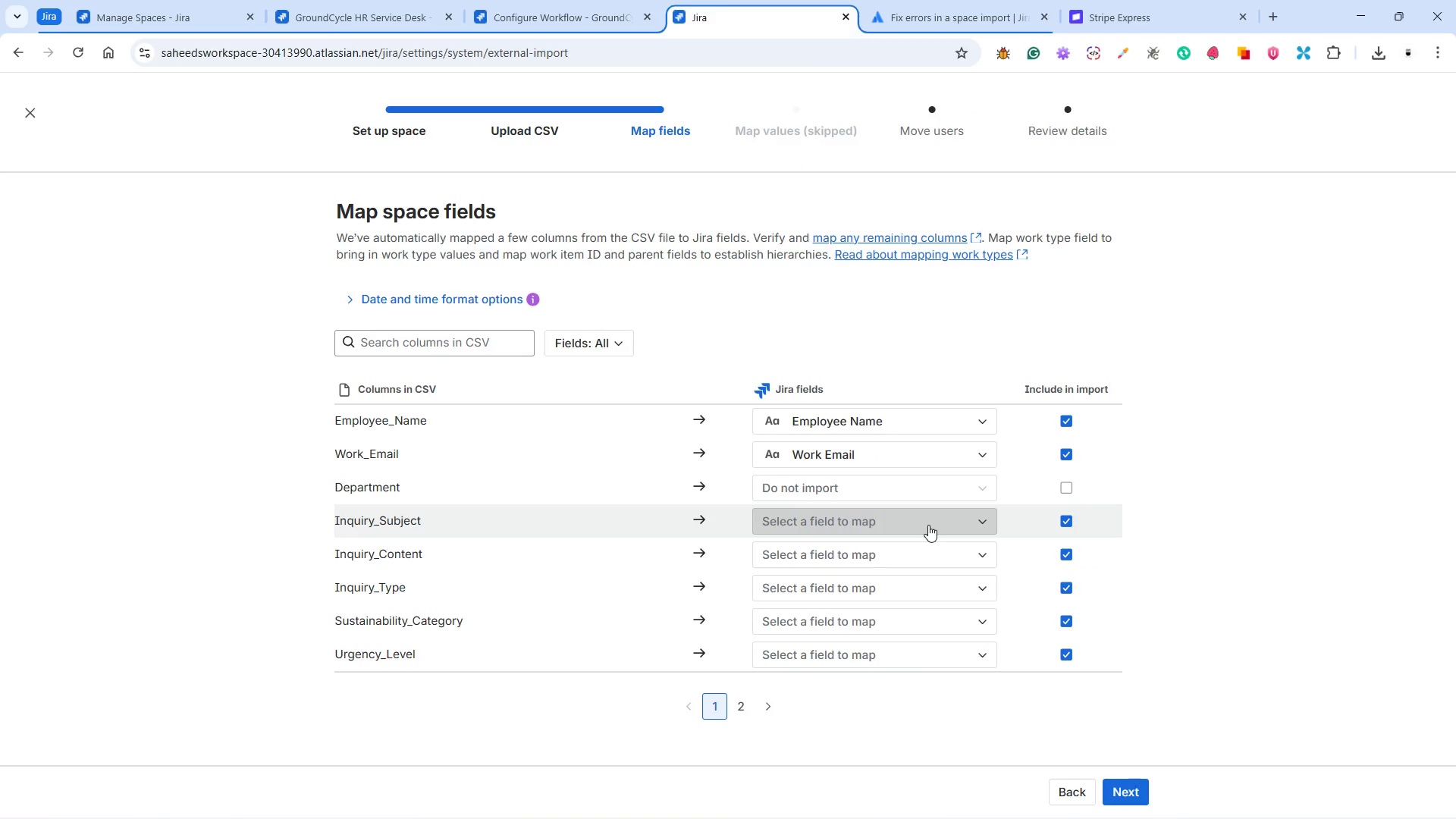 
left_click([916, 523])
 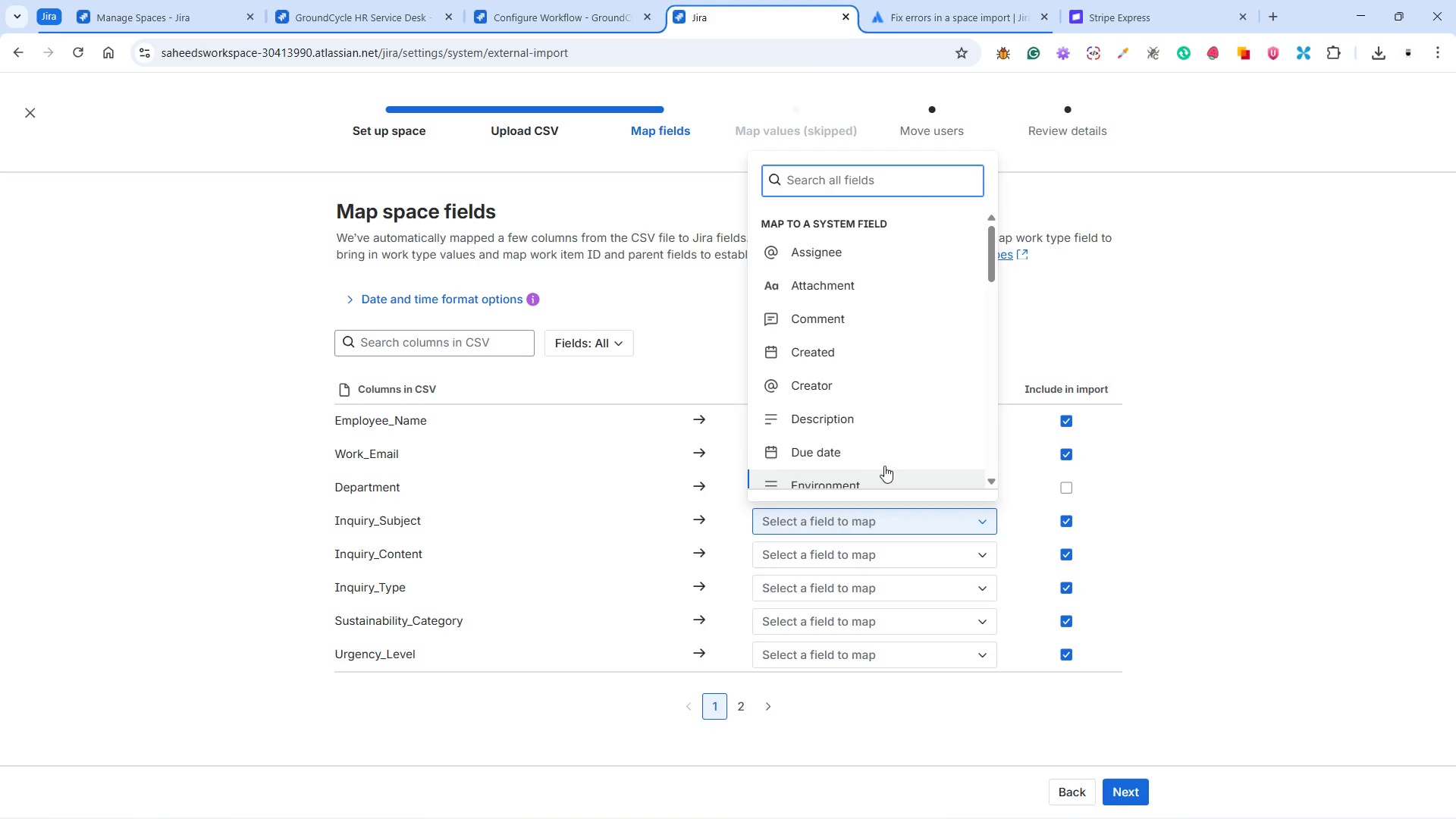 
scroll: coordinate [855, 407], scroll_direction: down, amount: 14.0
 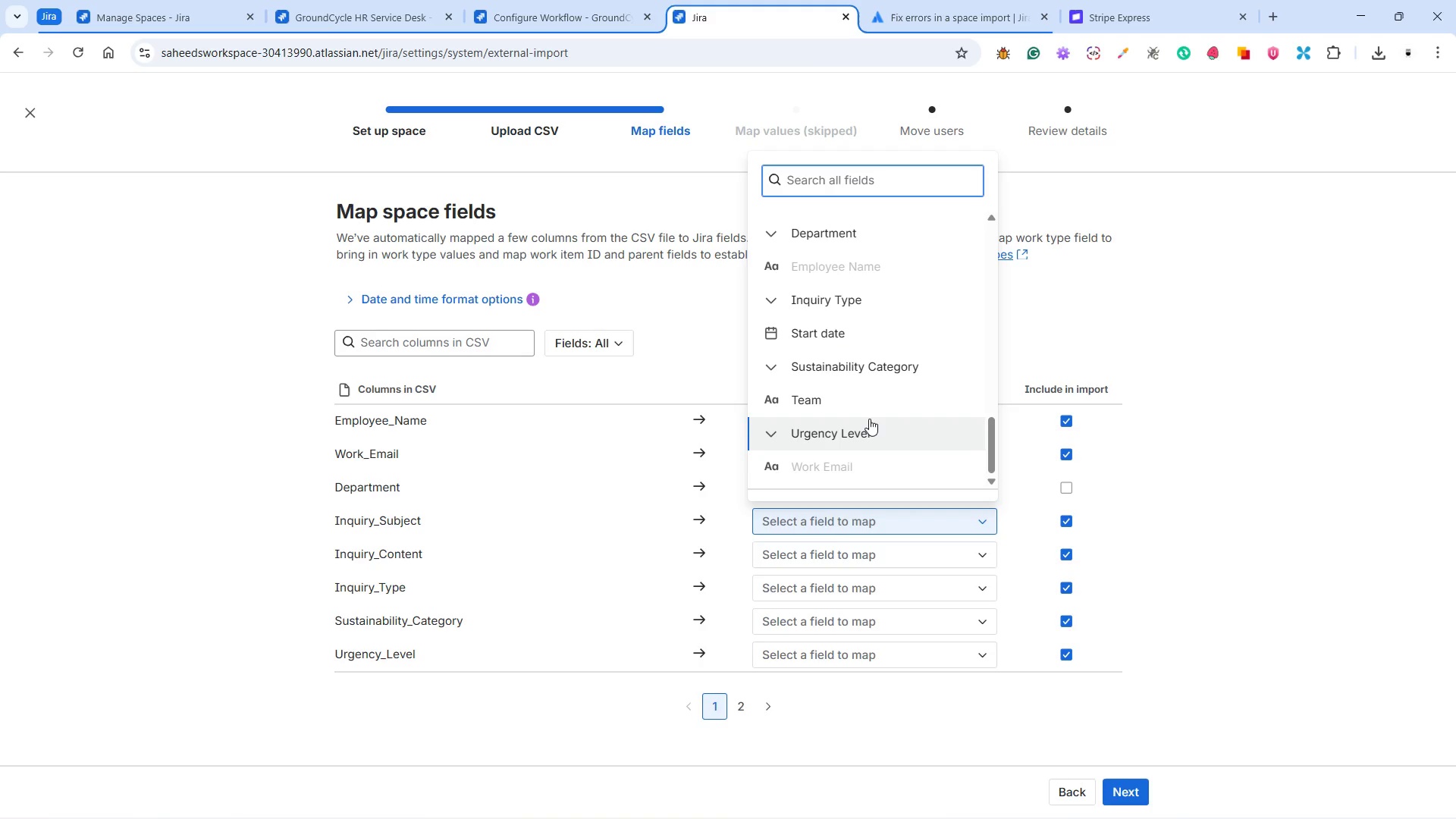 
scroll: coordinate [851, 337], scroll_direction: up, amount: 10.0
 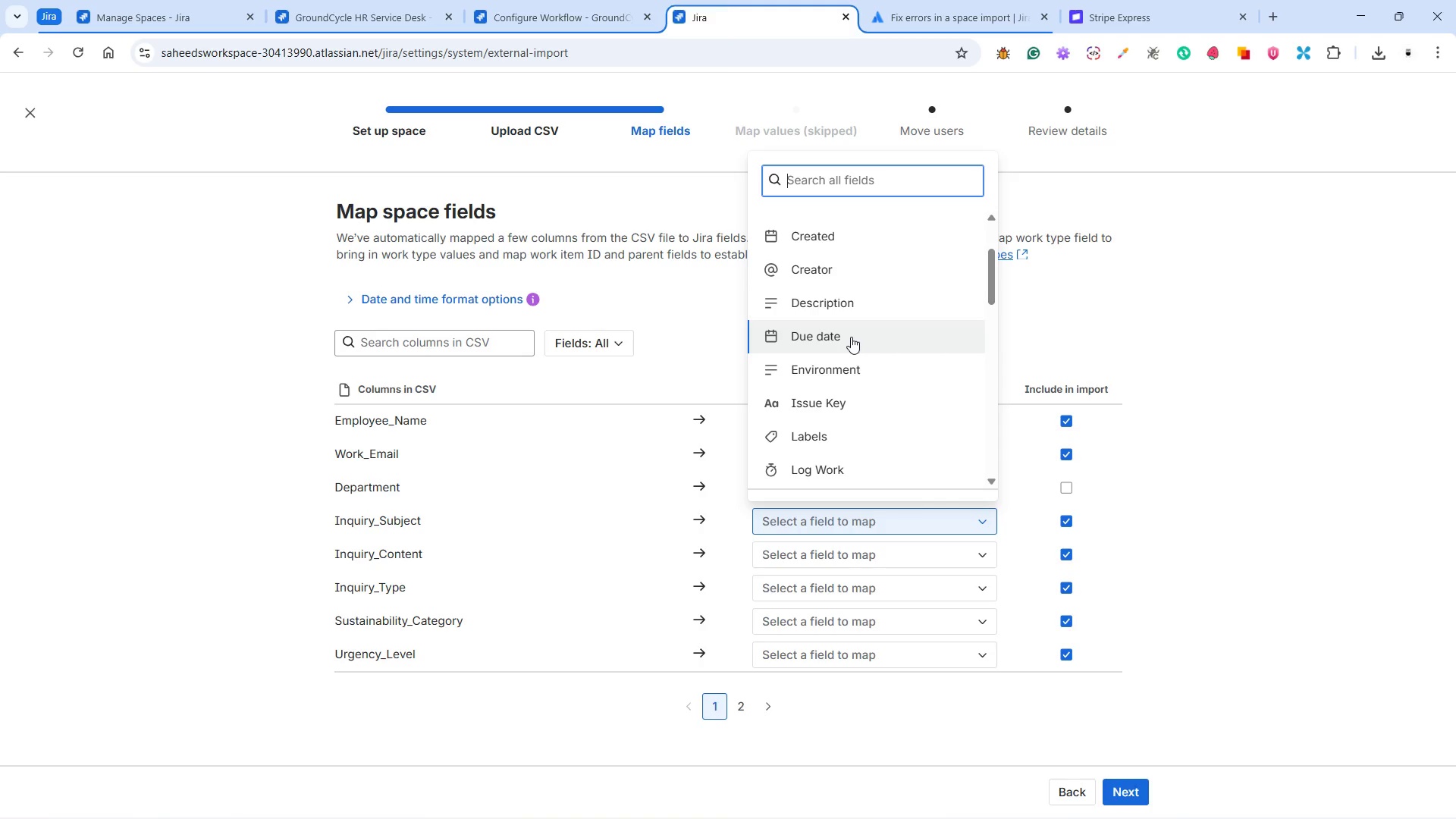 
scroll: coordinate [849, 340], scroll_direction: down, amount: 5.0
 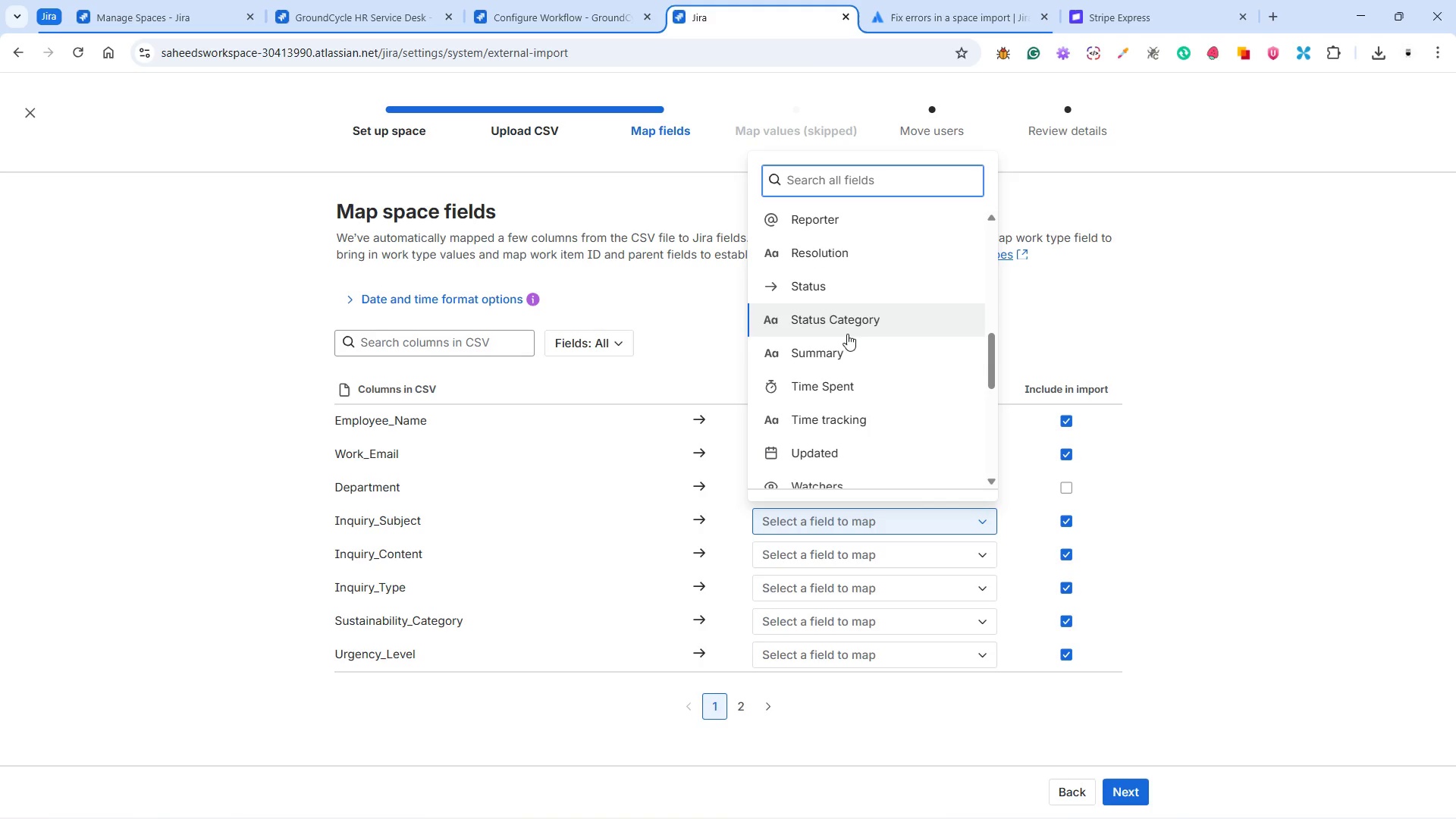 
left_click([839, 346])
 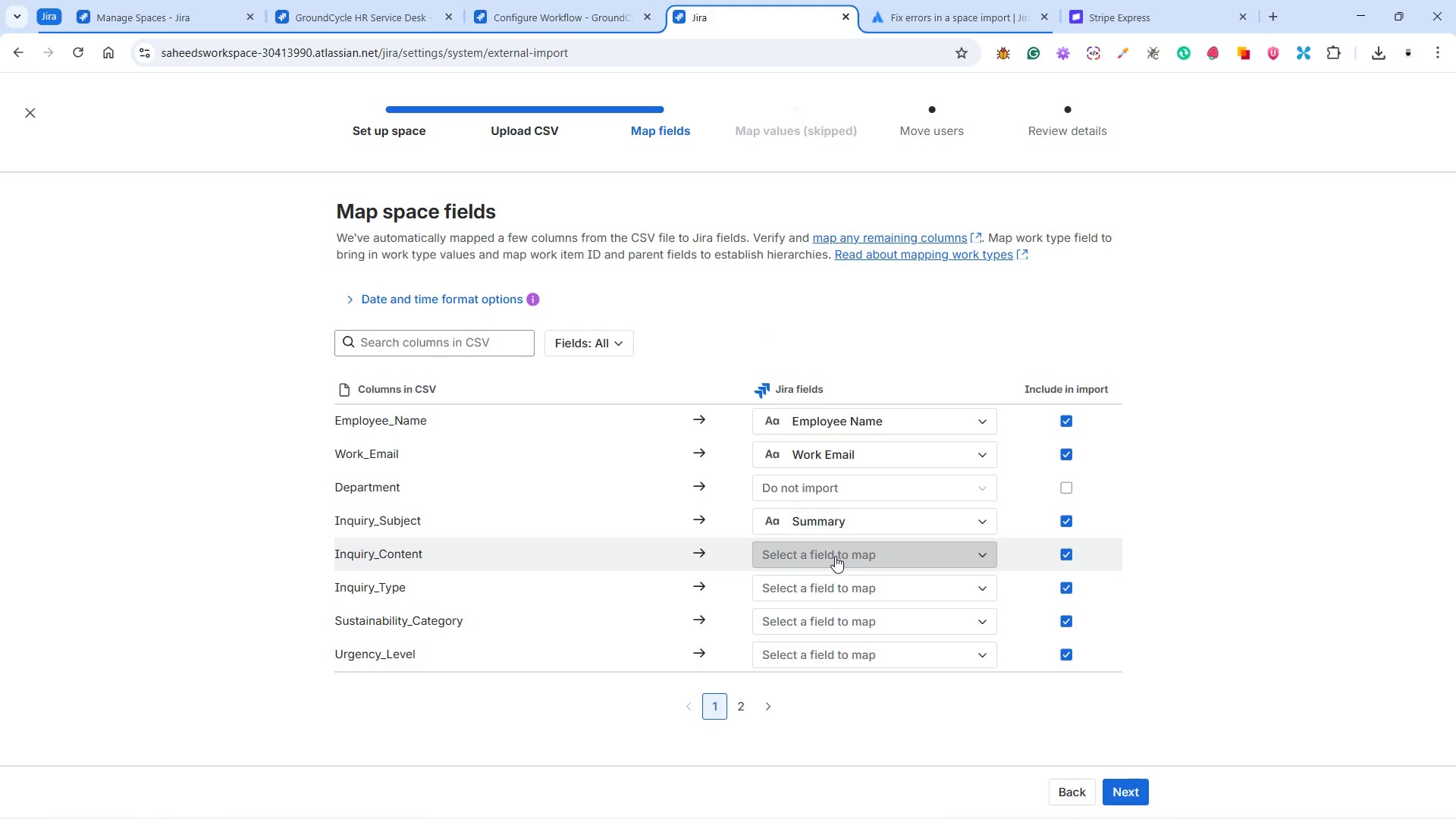 
left_click([835, 556])
 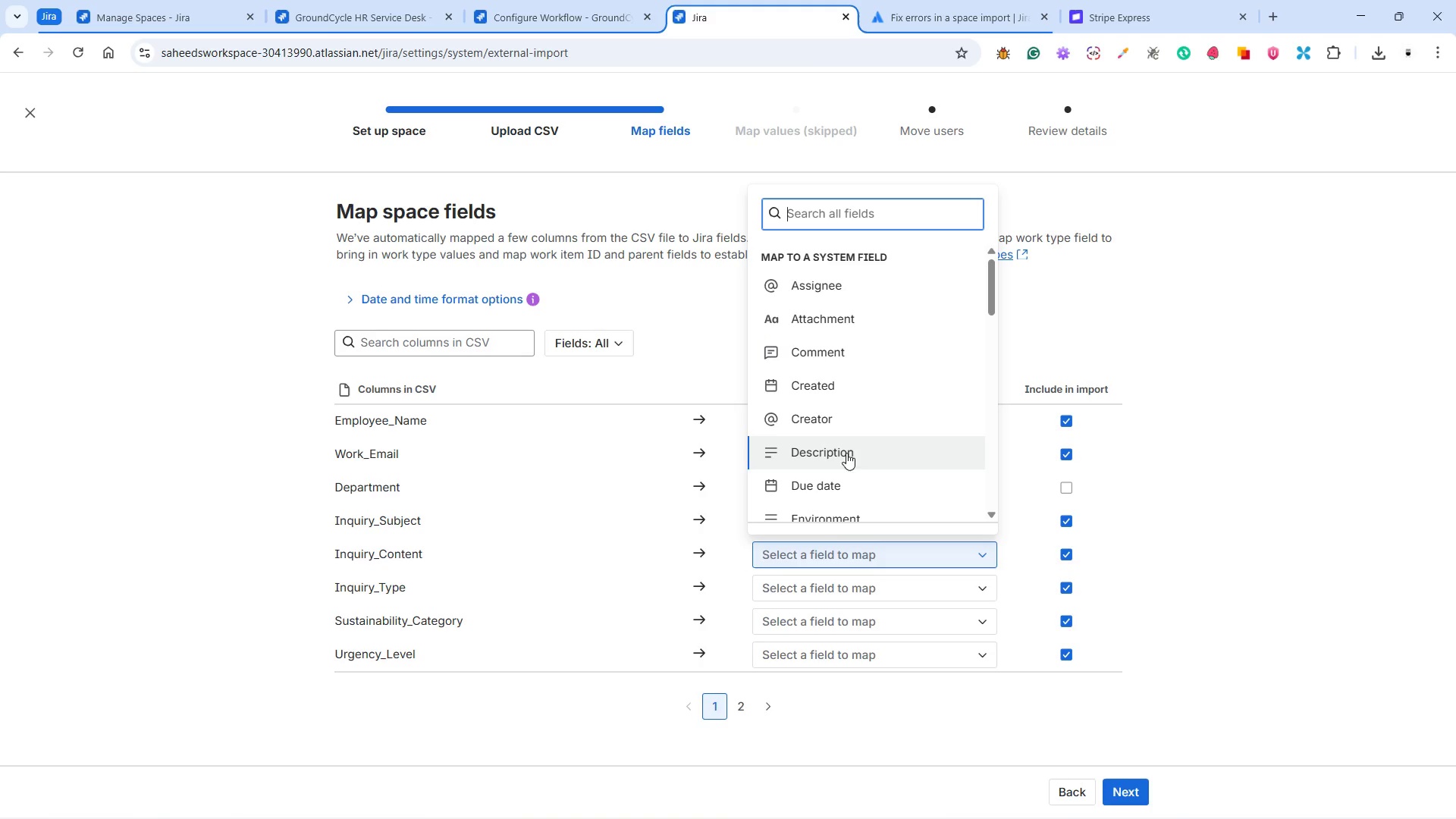 
left_click([846, 451])
 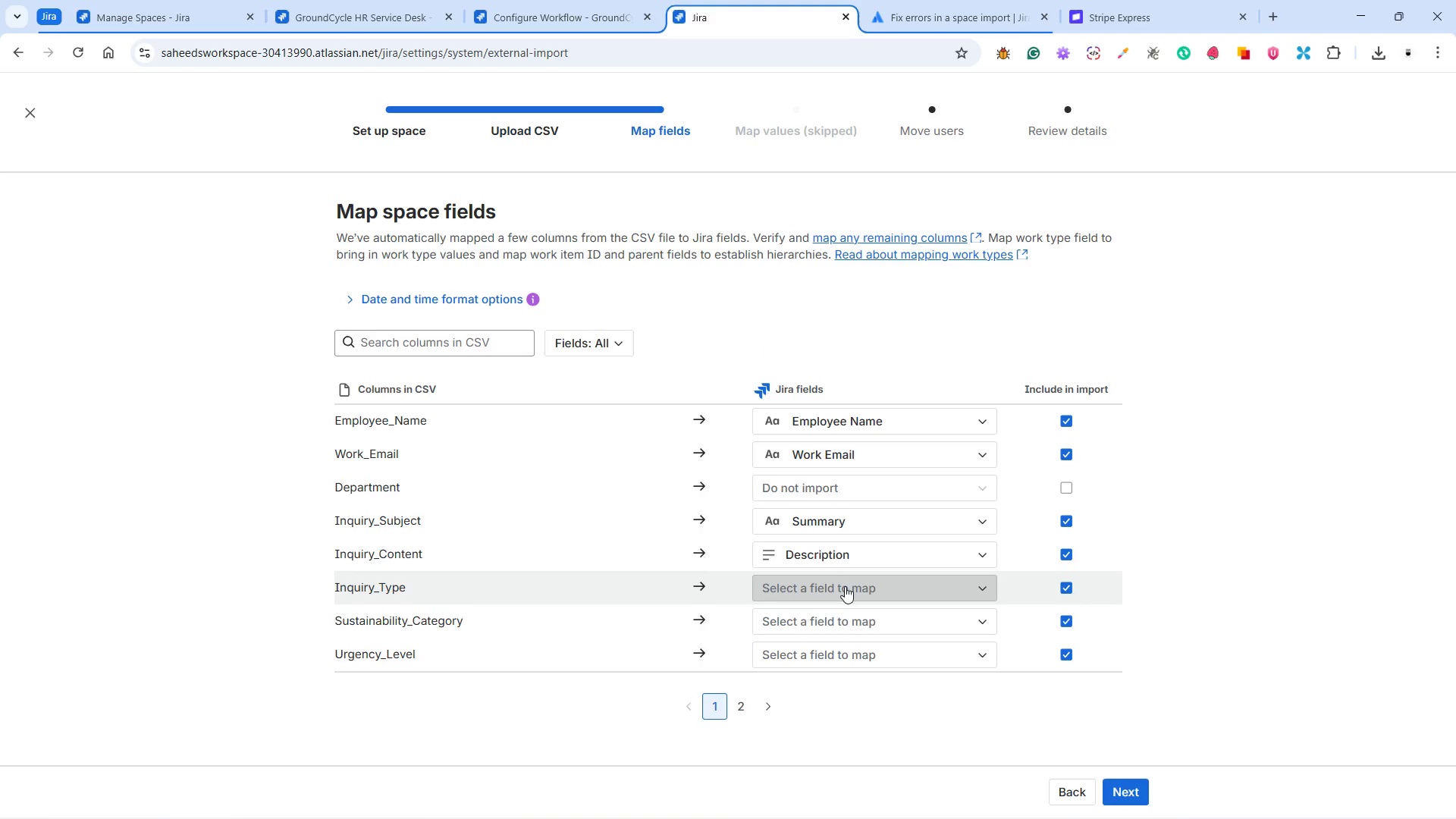 
left_click([845, 588])
 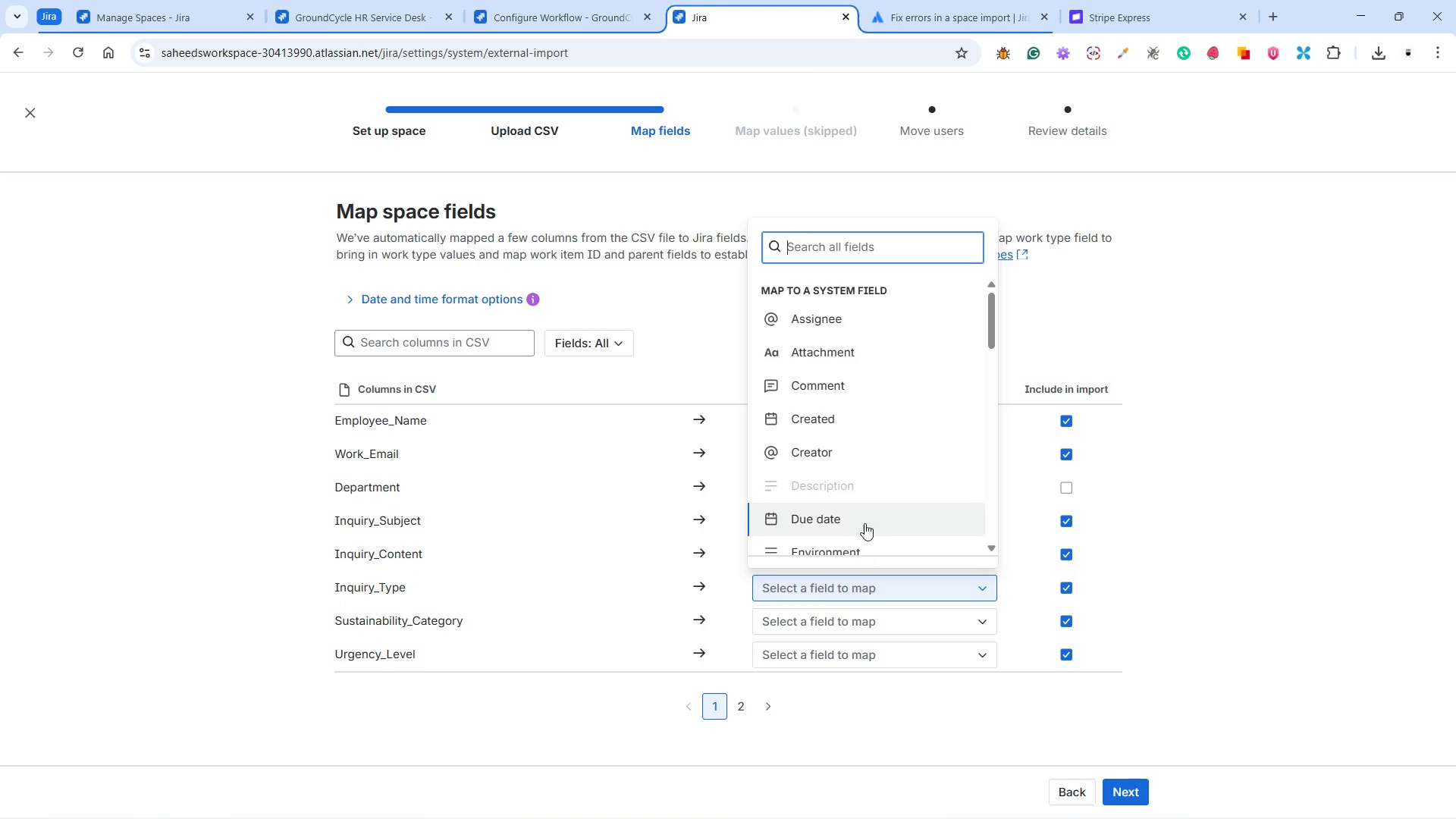 
scroll: coordinate [875, 462], scroll_direction: down, amount: 14.0
 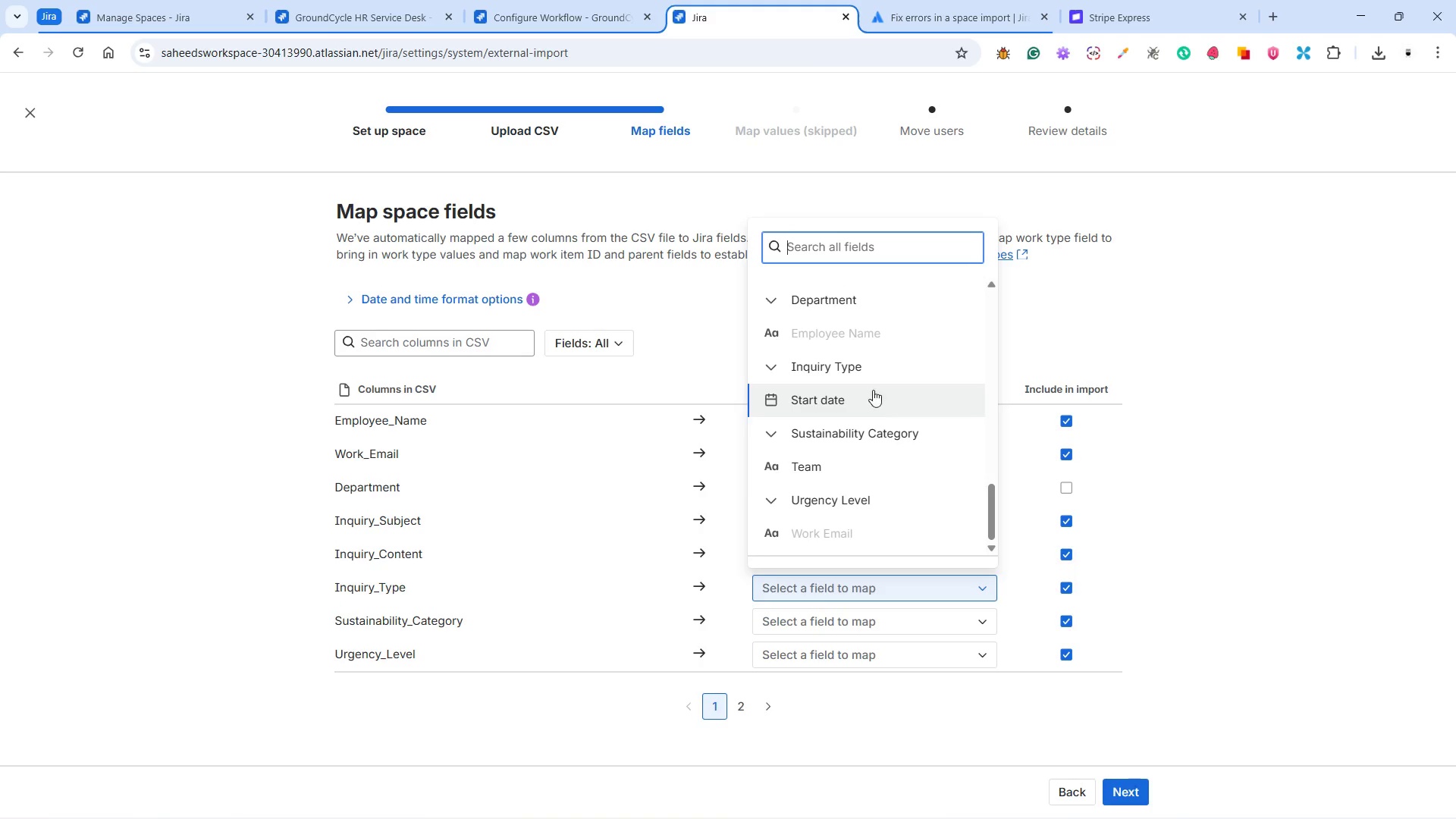 
left_click([864, 361])
 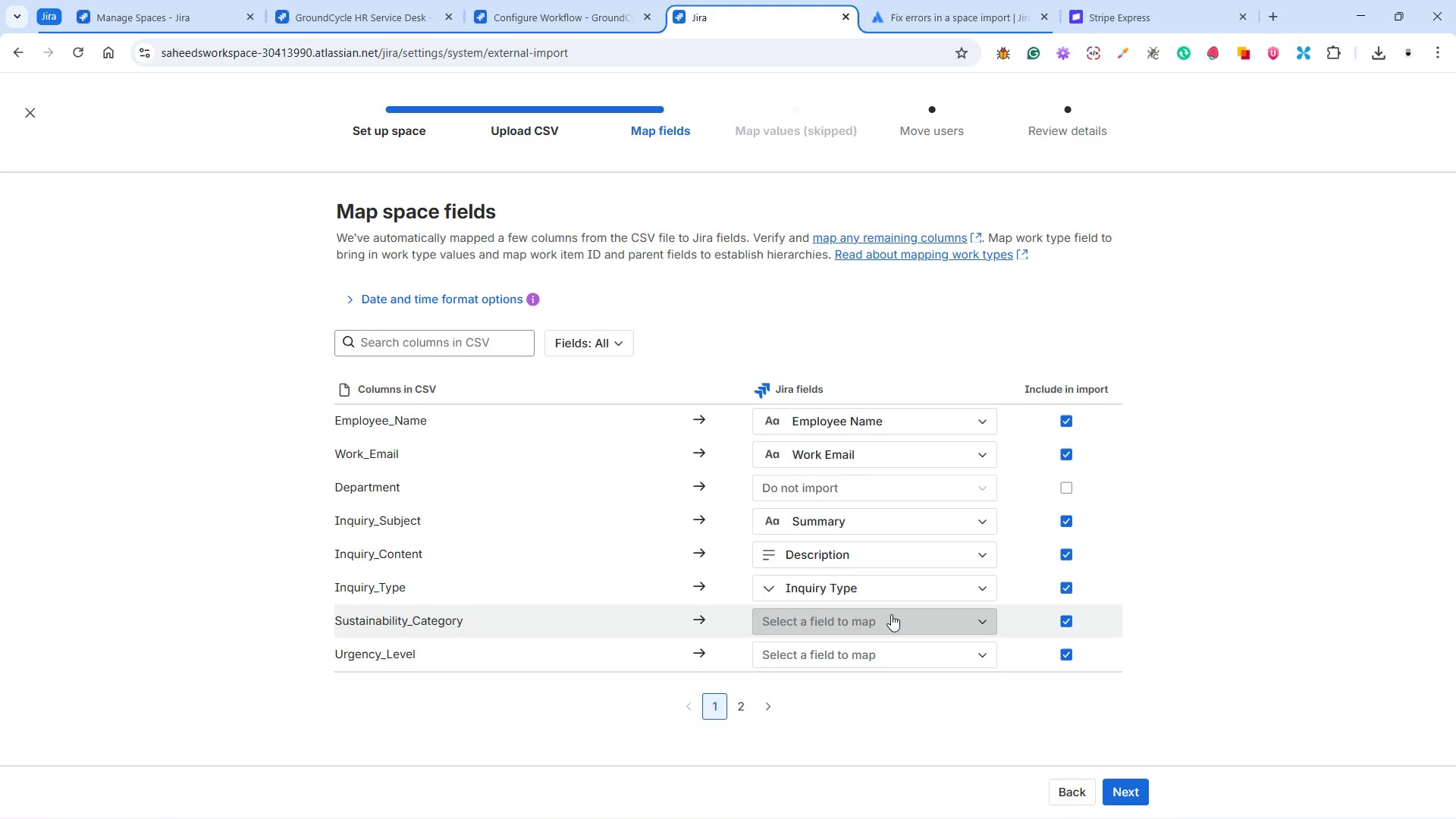 
left_click([891, 614])
 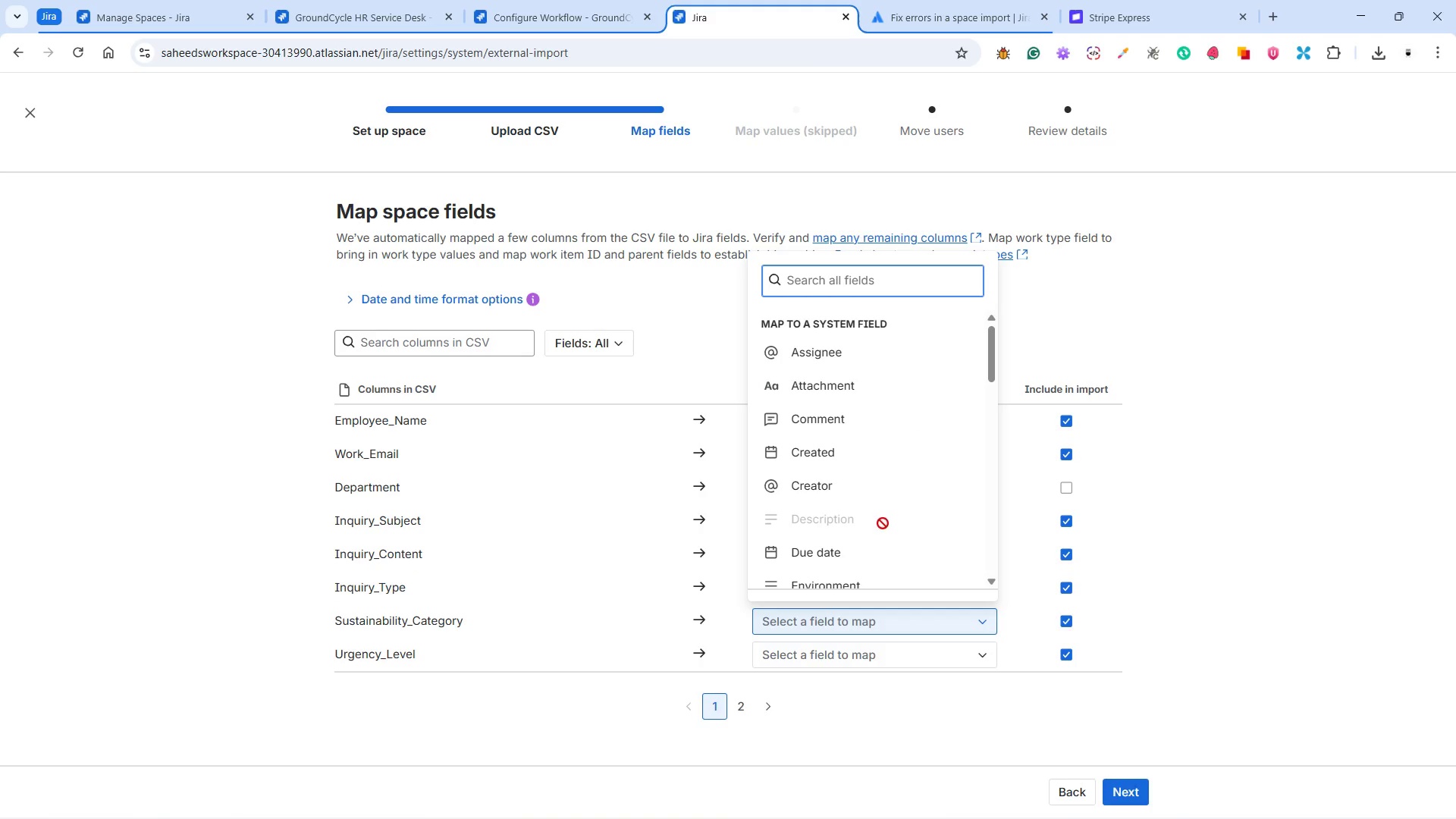 
scroll: coordinate [877, 522], scroll_direction: down, amount: 12.0
 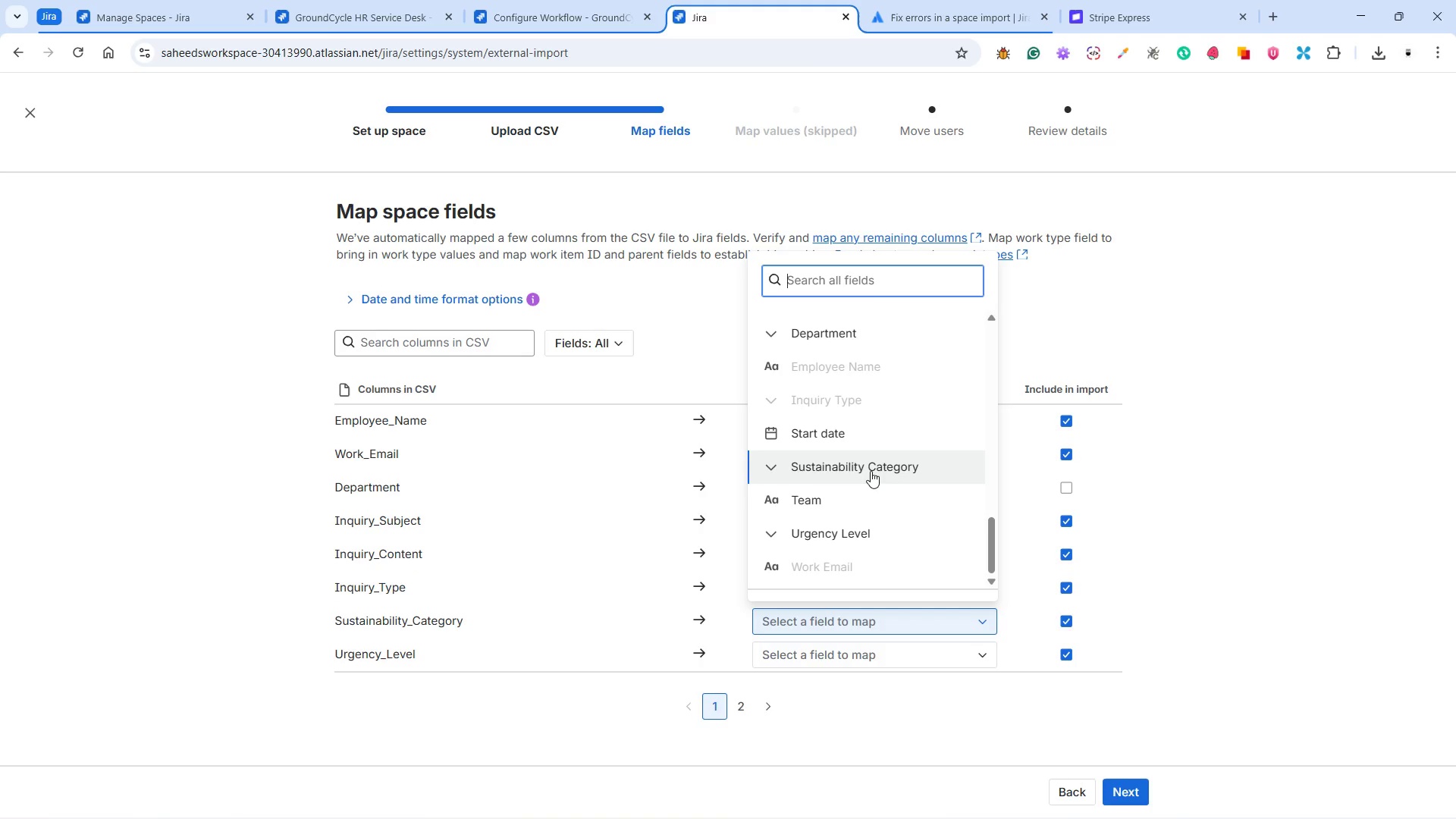 
left_click([870, 467])
 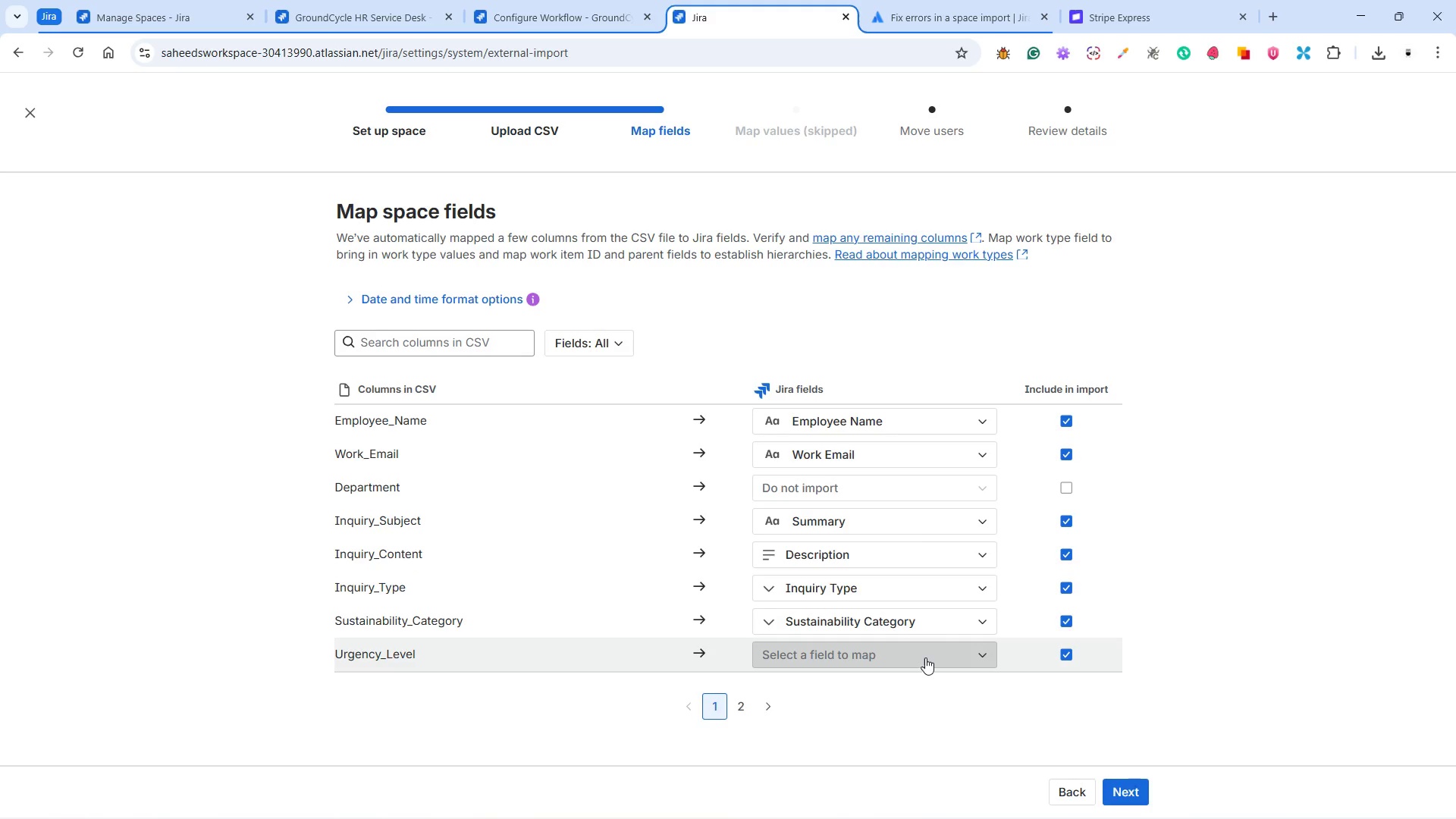 
left_click([924, 657])
 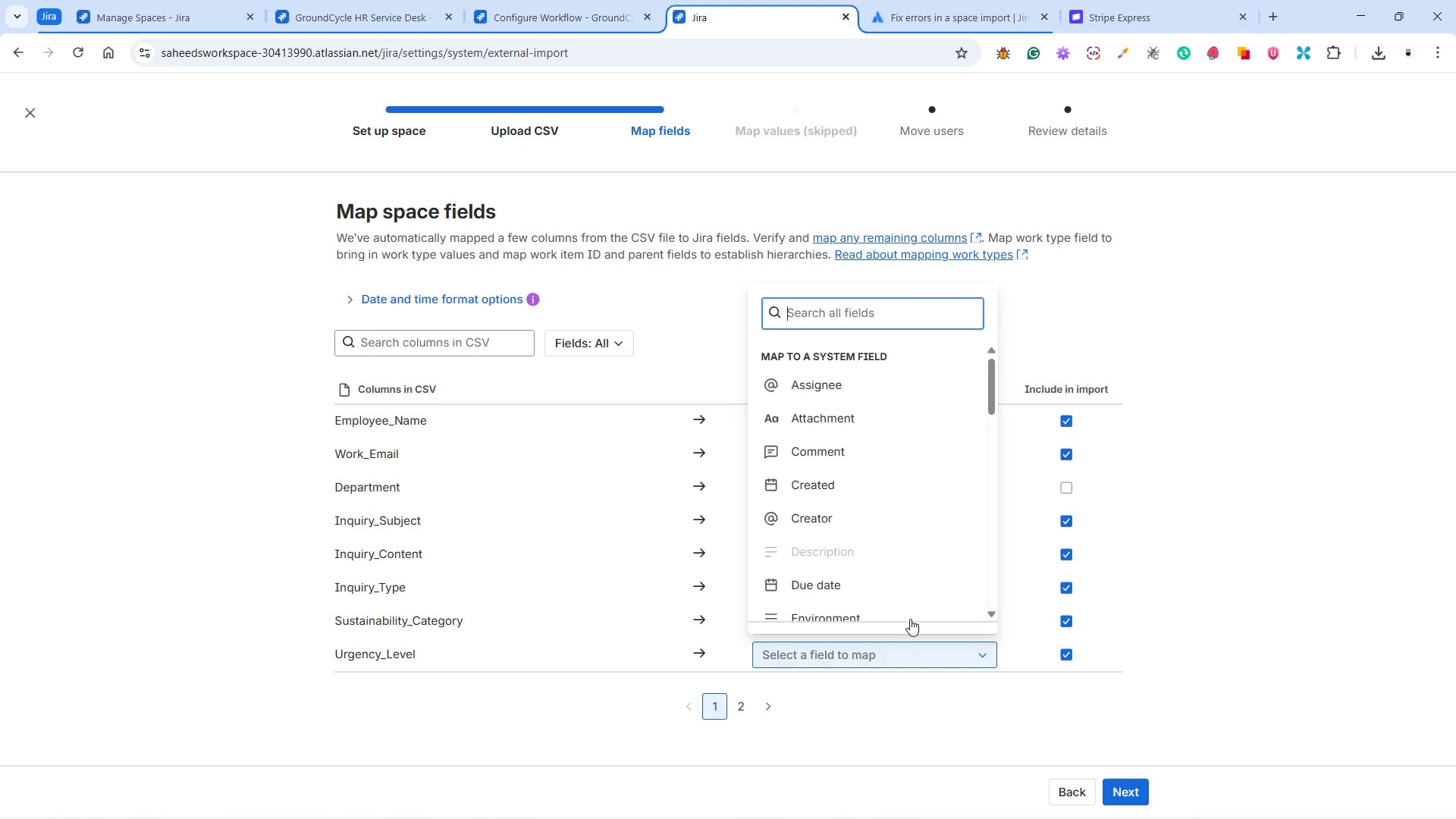 
scroll: coordinate [902, 587], scroll_direction: down, amount: 18.0
 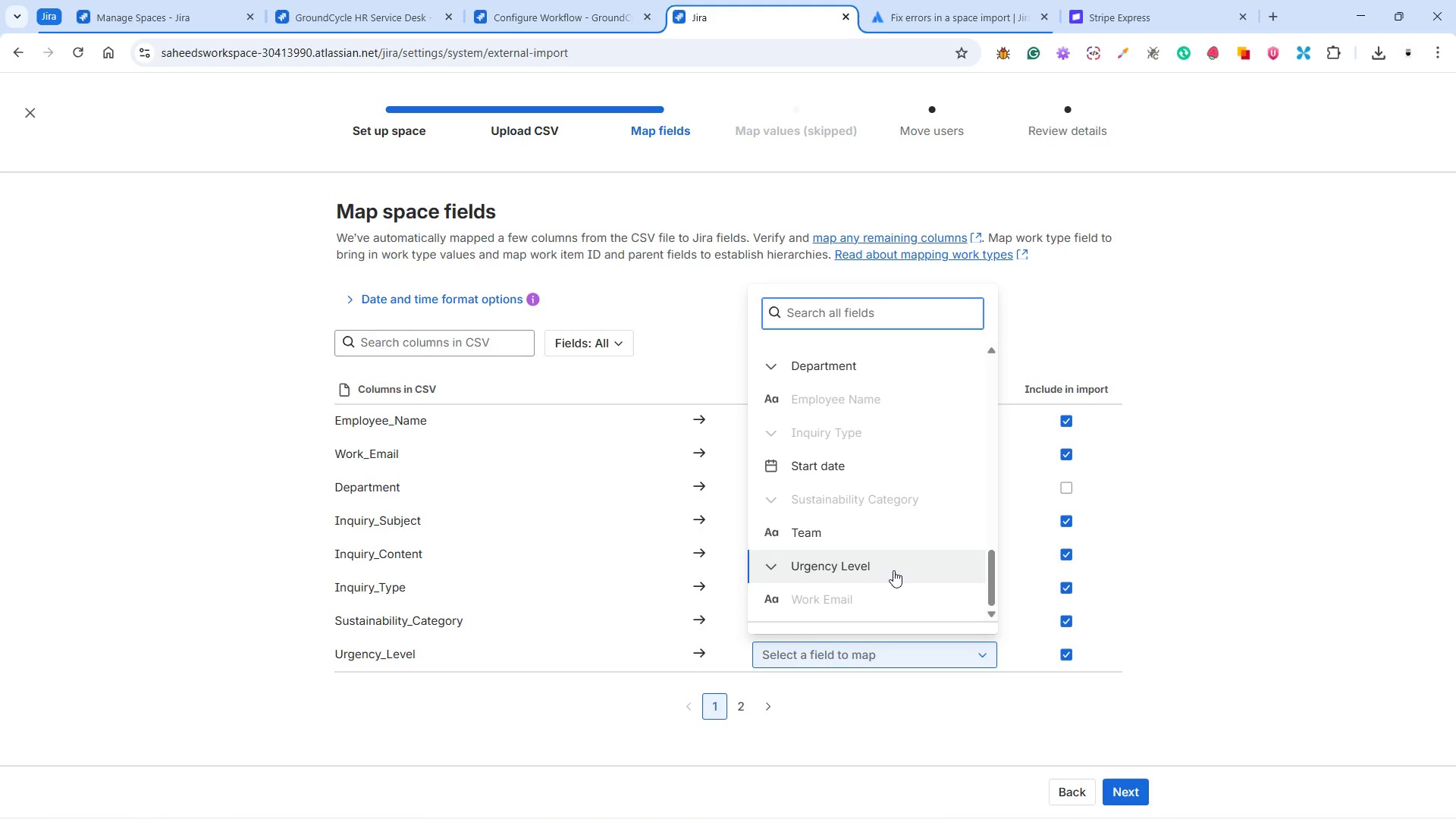 
left_click([893, 570])
 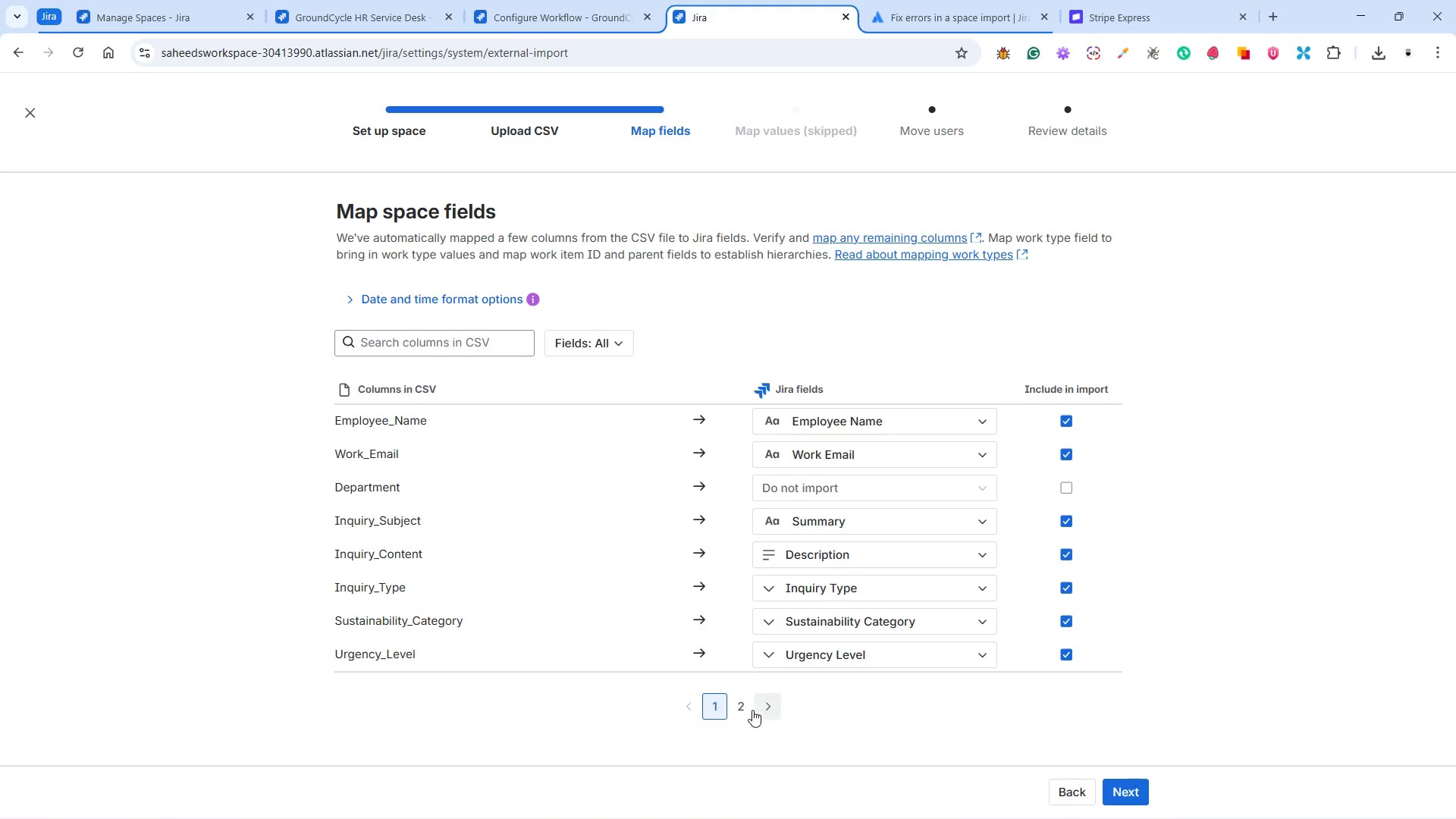 
left_click([743, 704])
 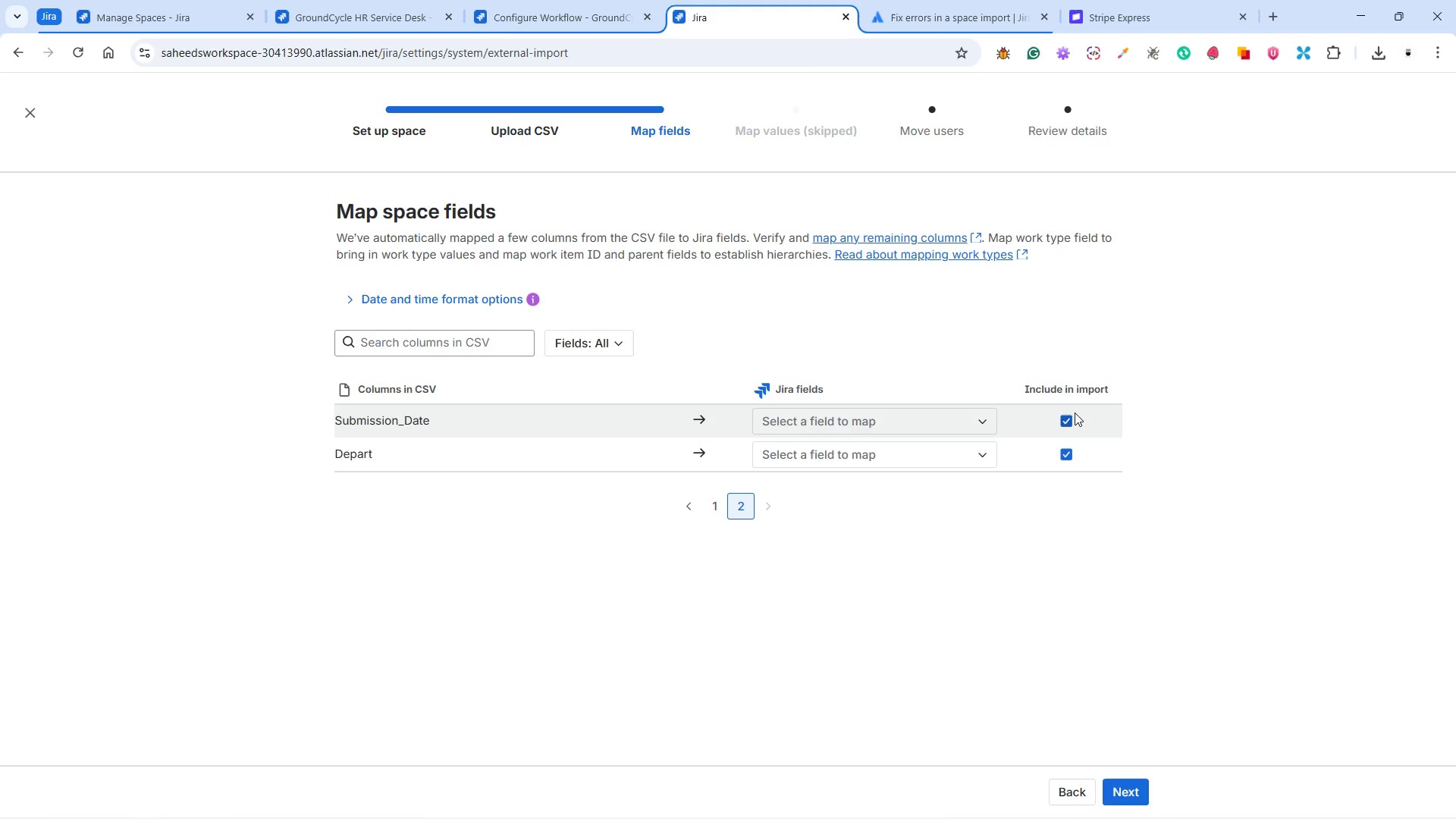 
left_click([1068, 422])
 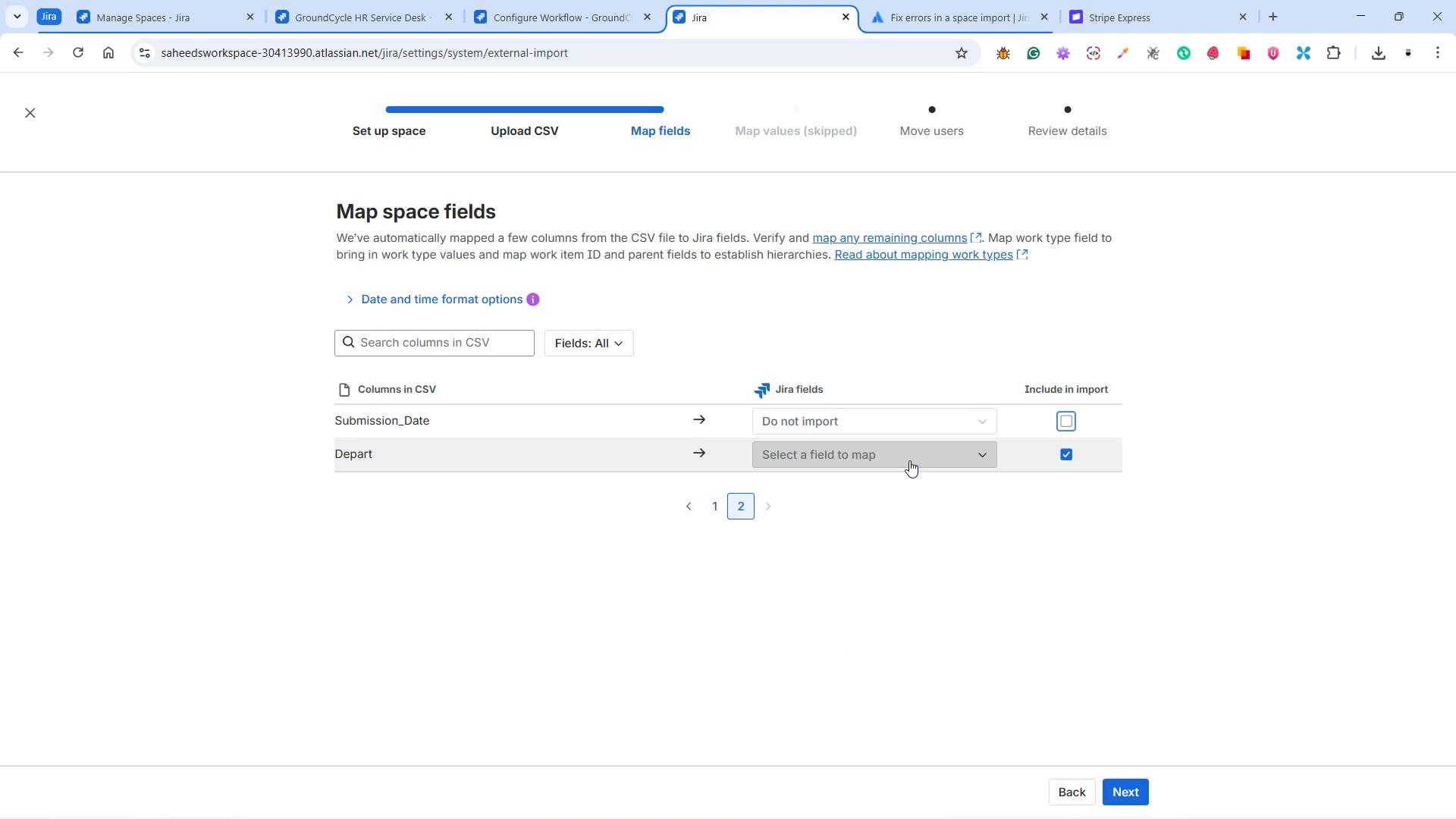 
left_click([903, 457])
 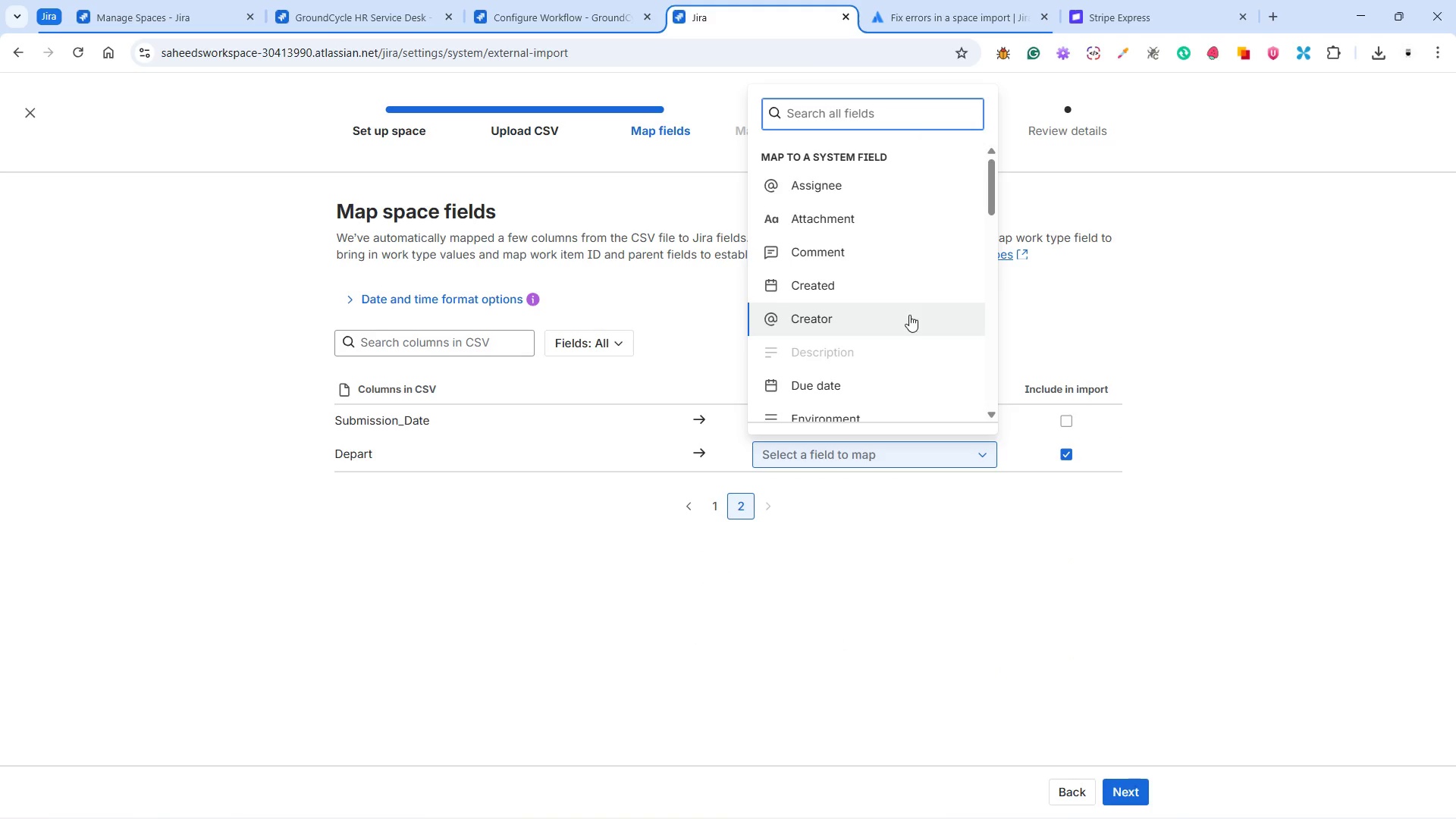 
scroll: coordinate [905, 328], scroll_direction: down, amount: 15.0
 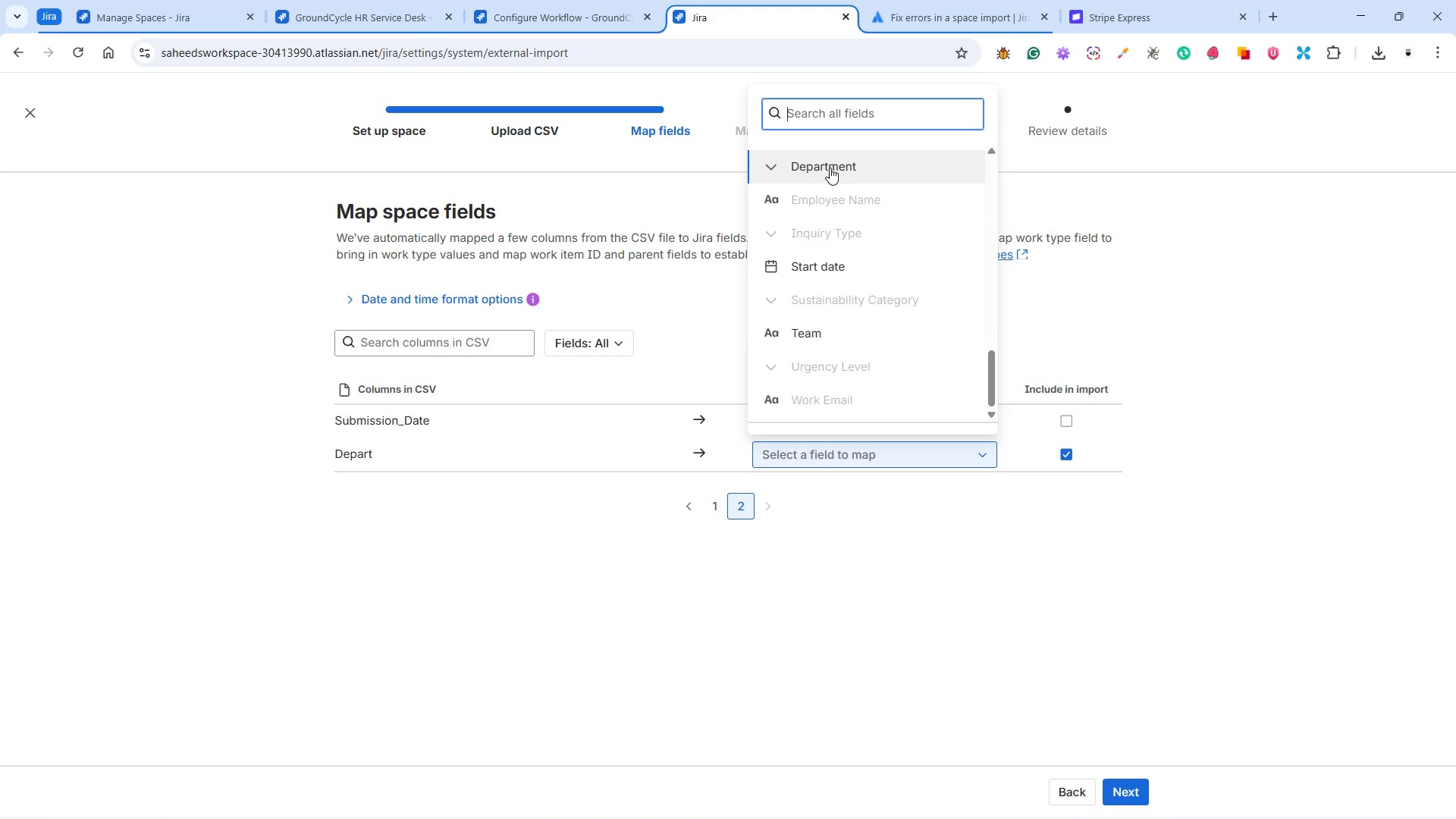 
left_click([830, 168])
 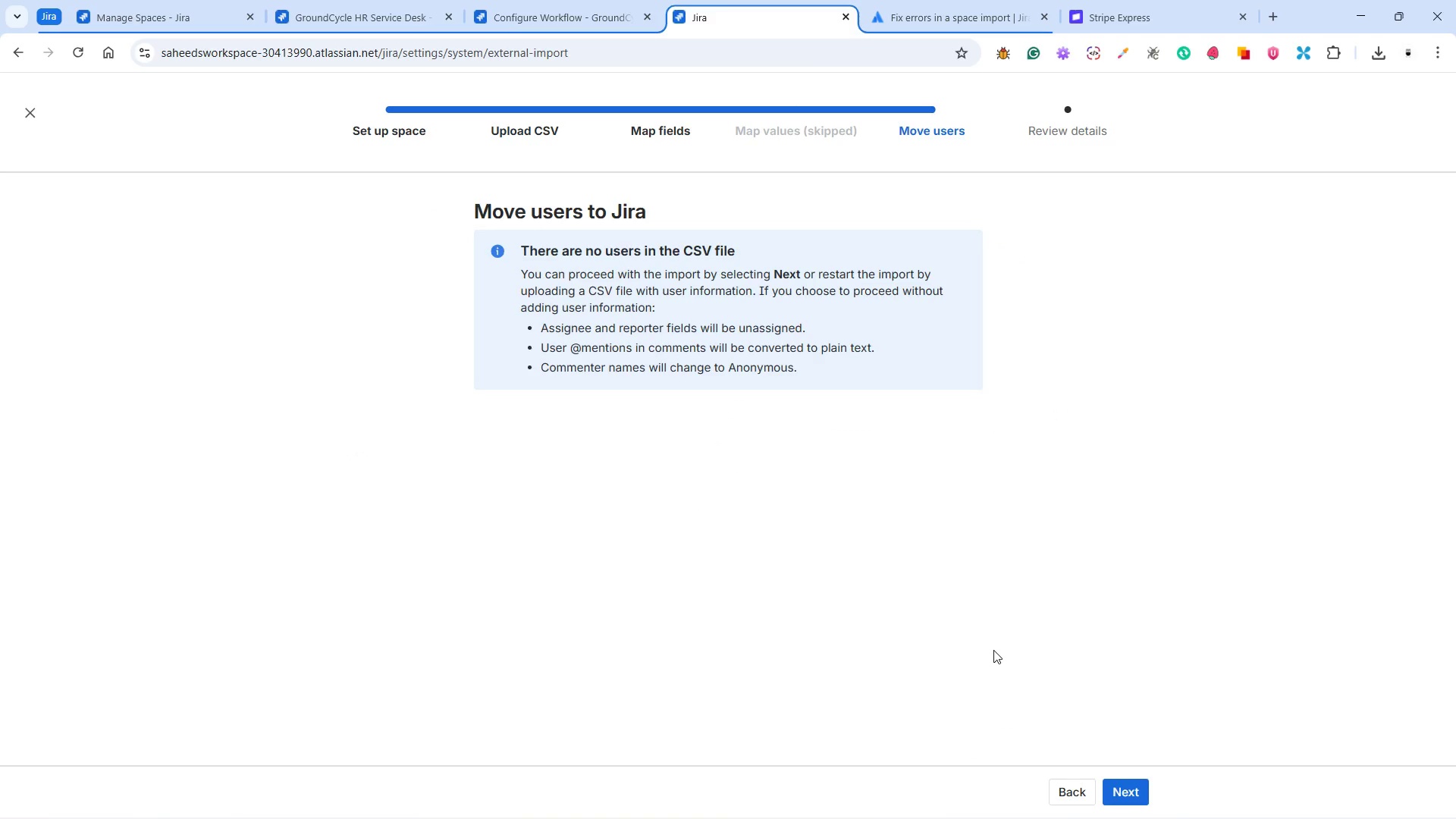 
wait(7.39)
 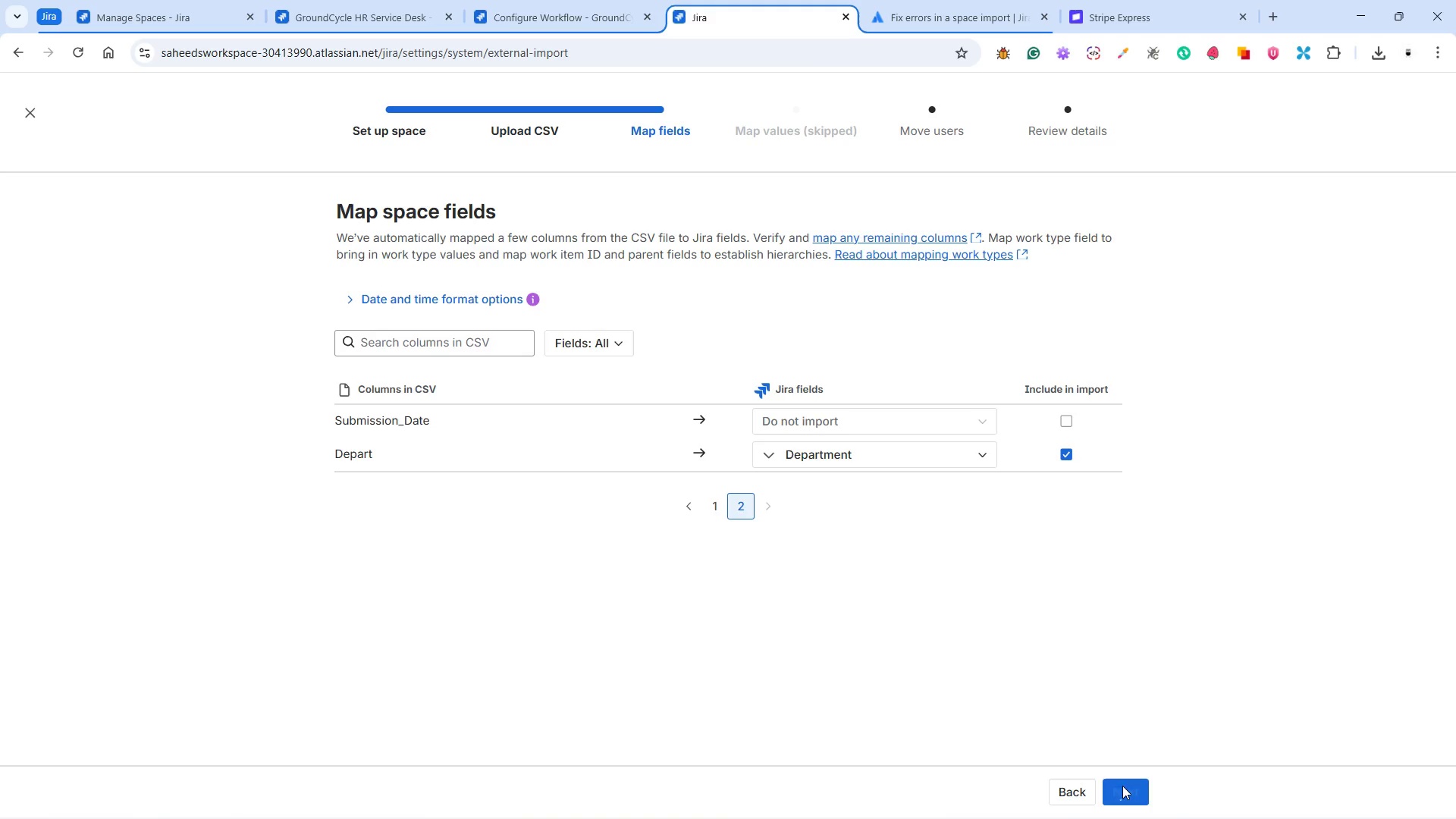 
left_click([1141, 783])
 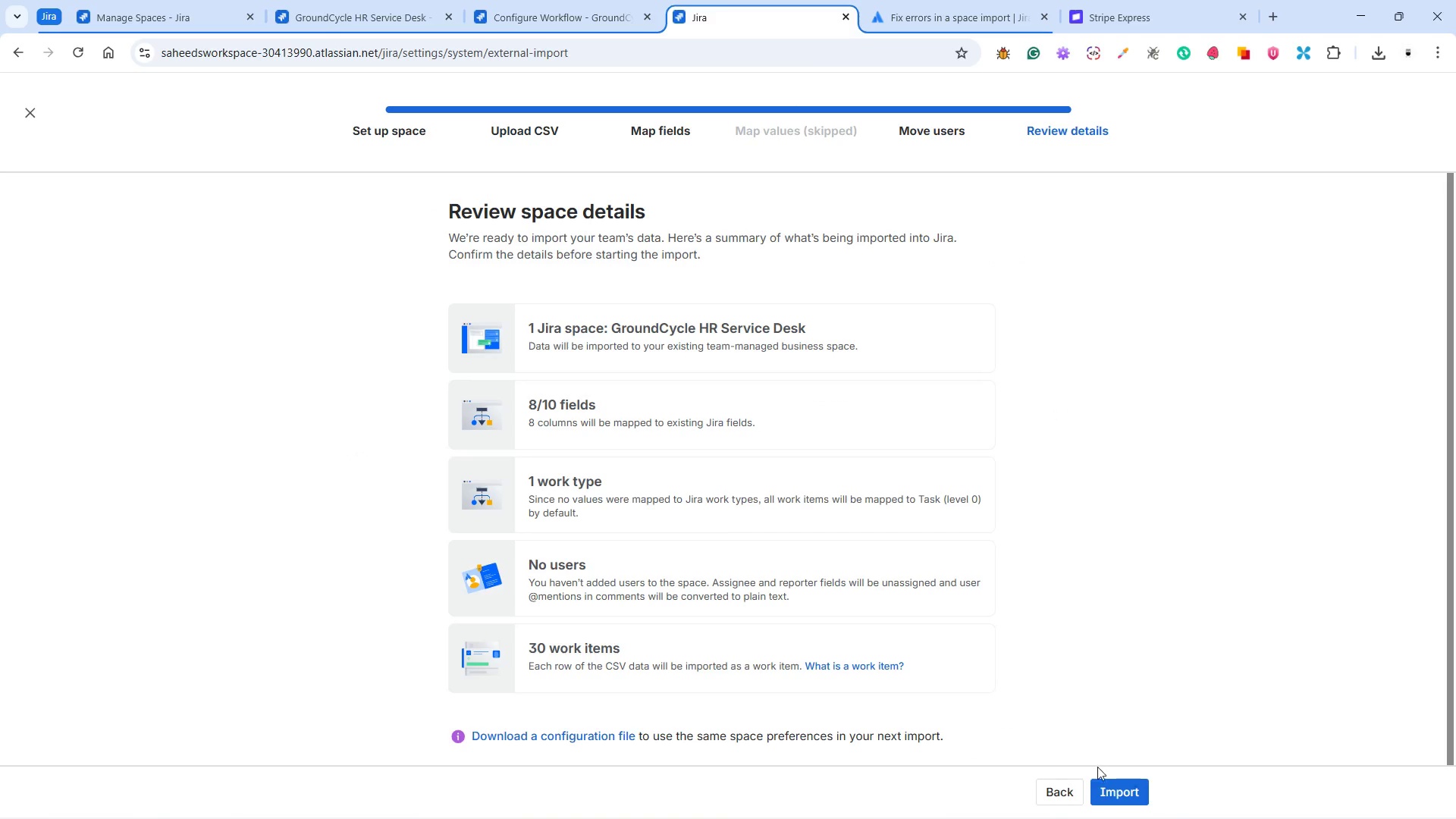 
left_click([1117, 784])
 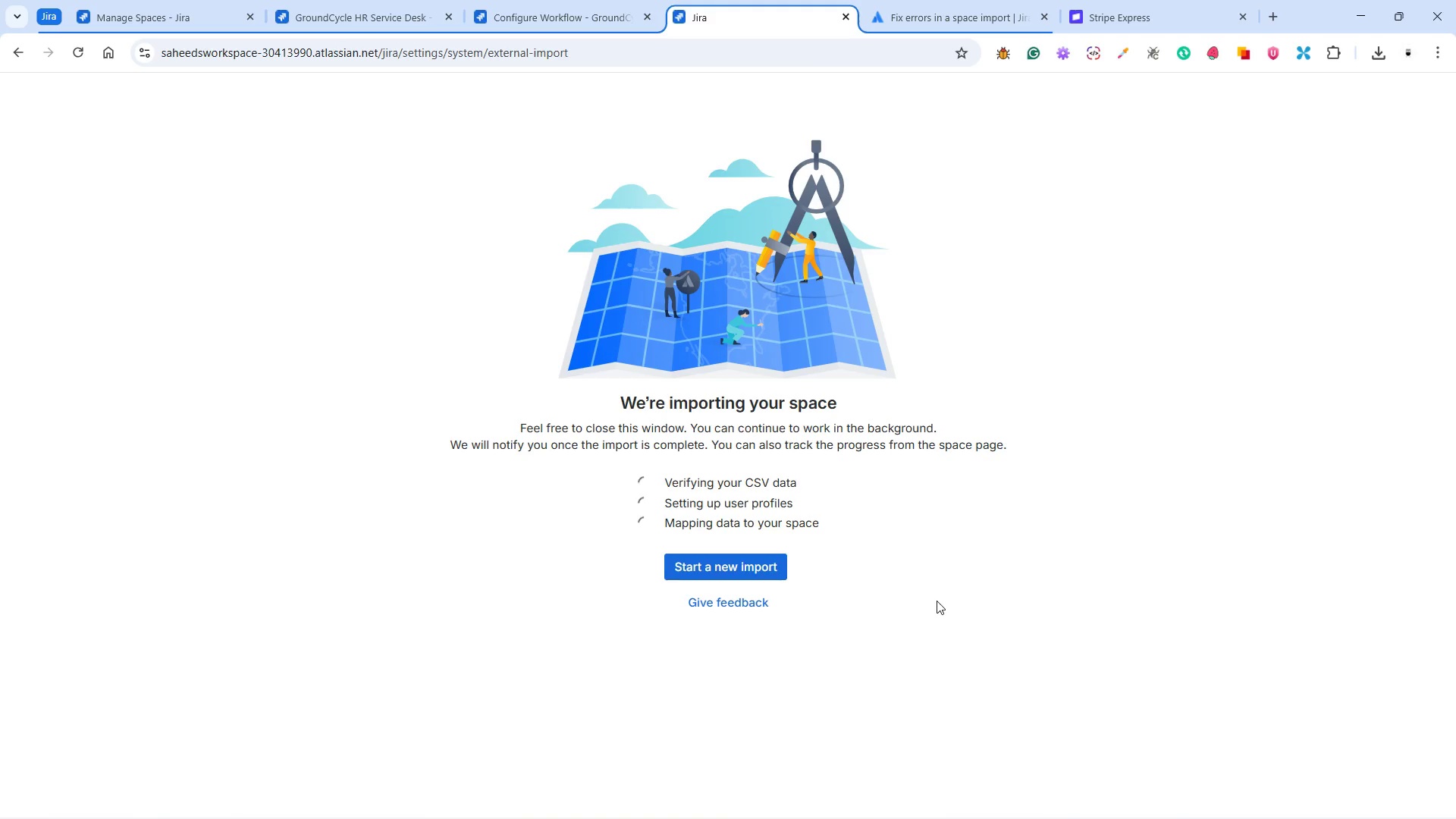 
wait(27.02)
 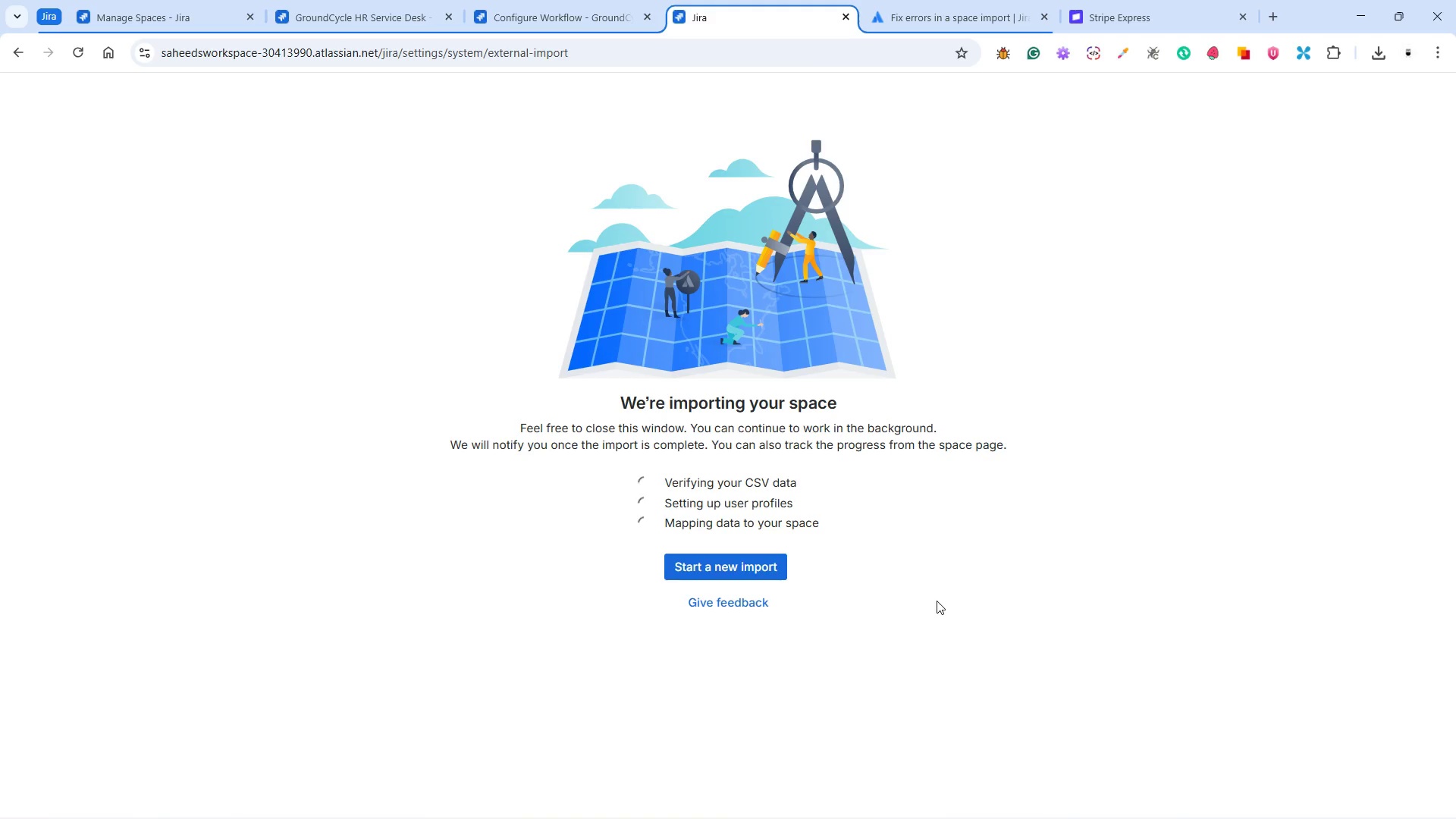 
left_click([826, 510])
 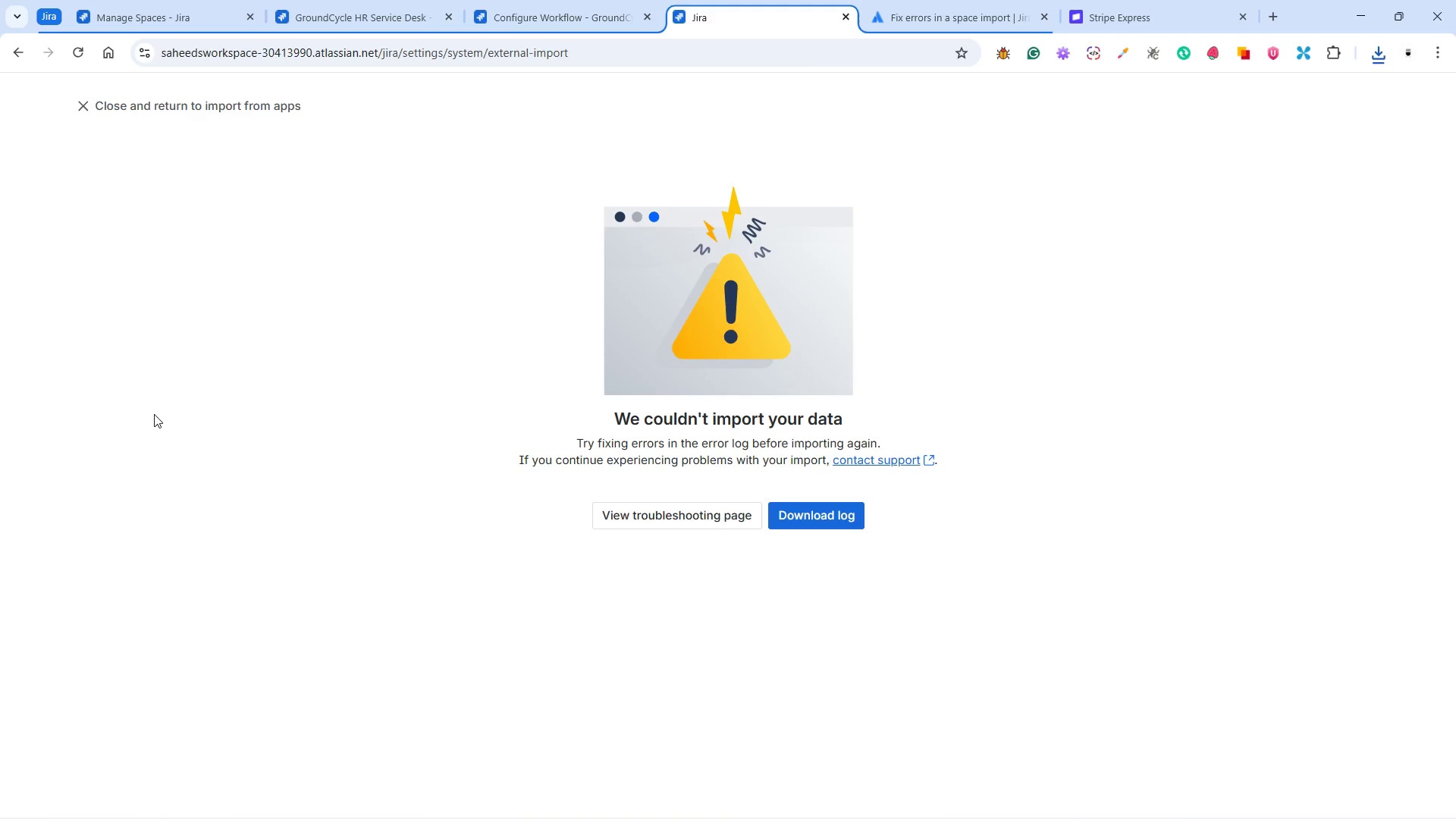 
wait(23.69)
 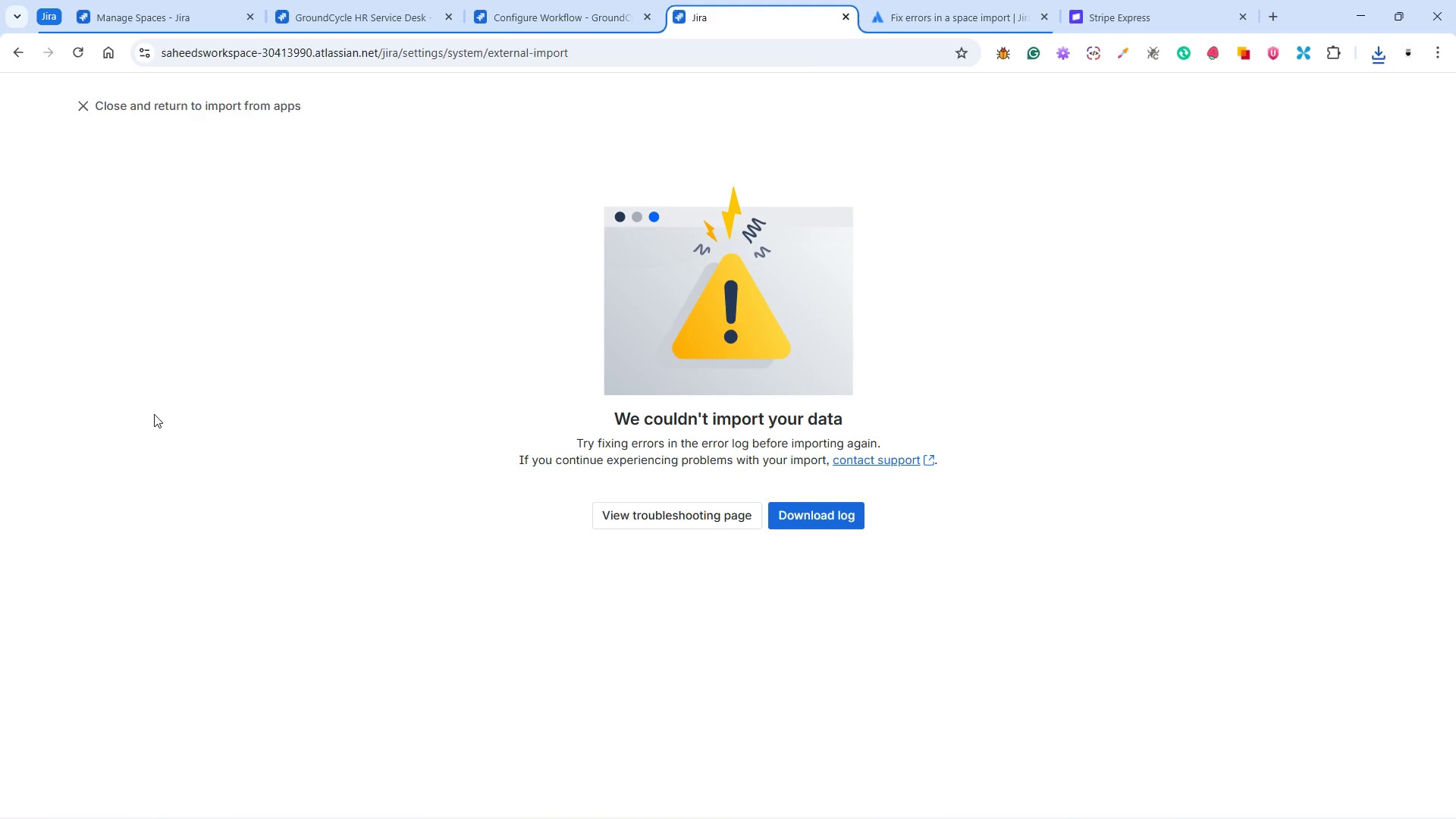 
left_click([1377, 58])
 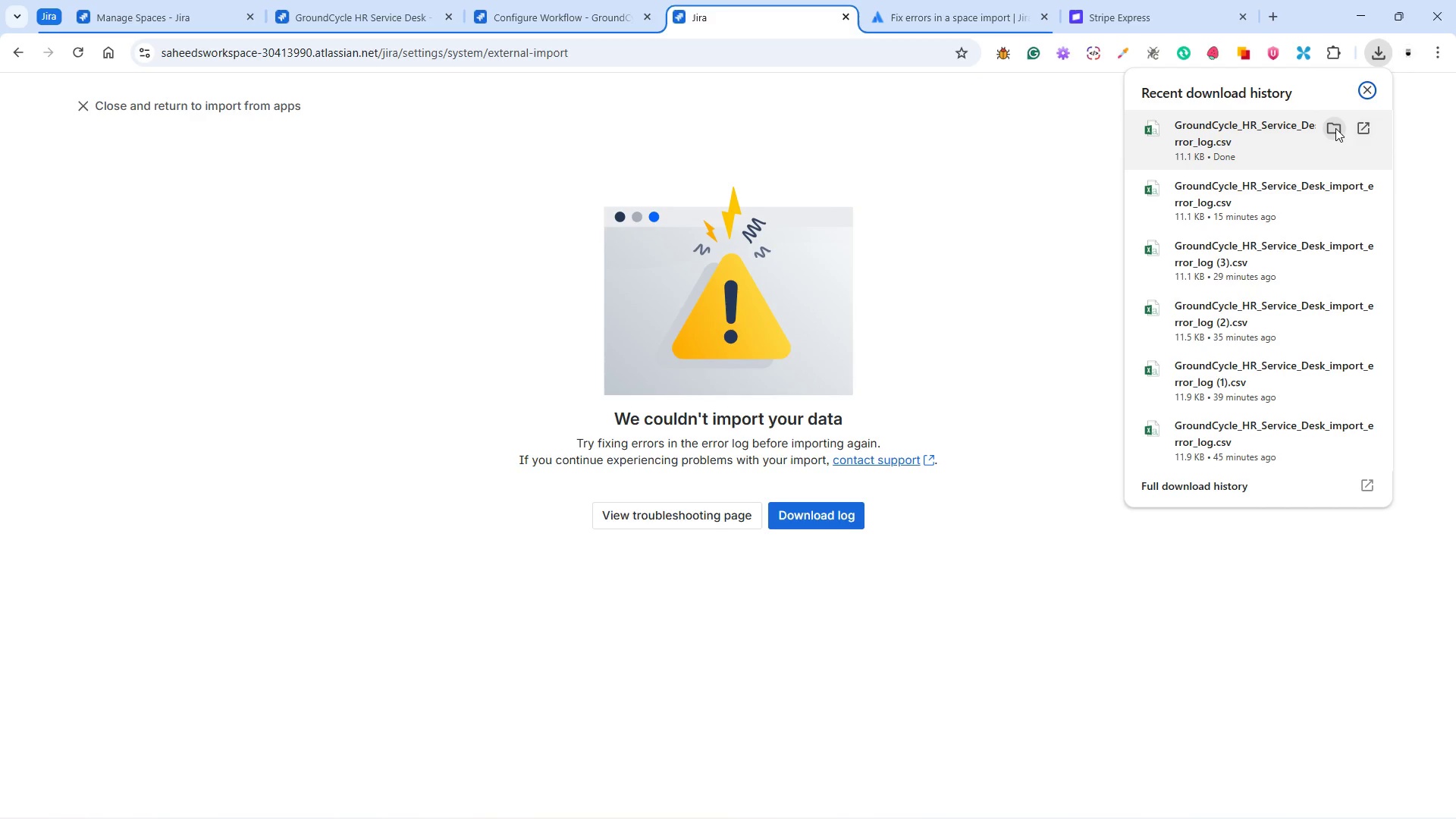 
left_click([1363, 124])
 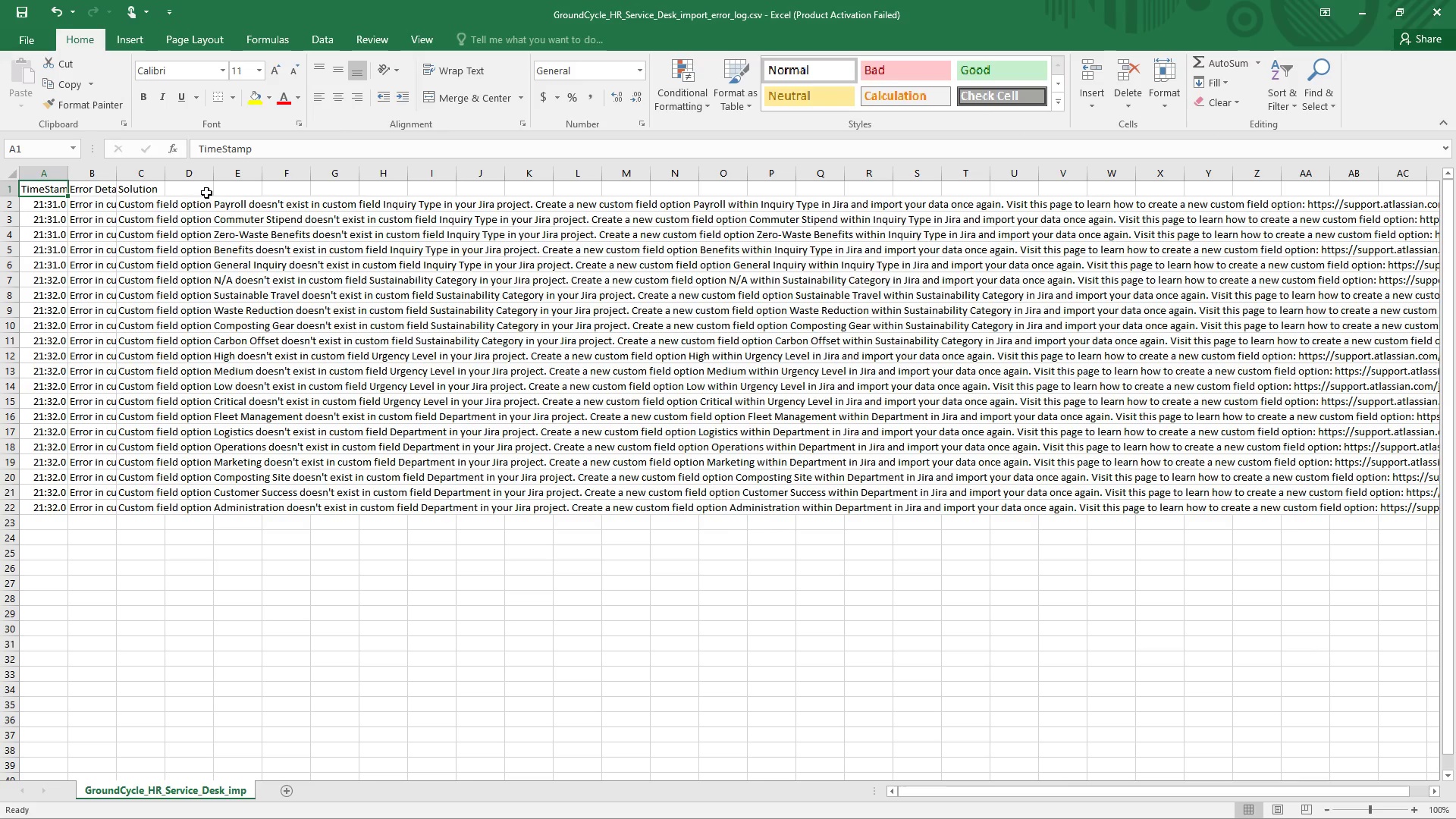 
double_click([115, 171])
 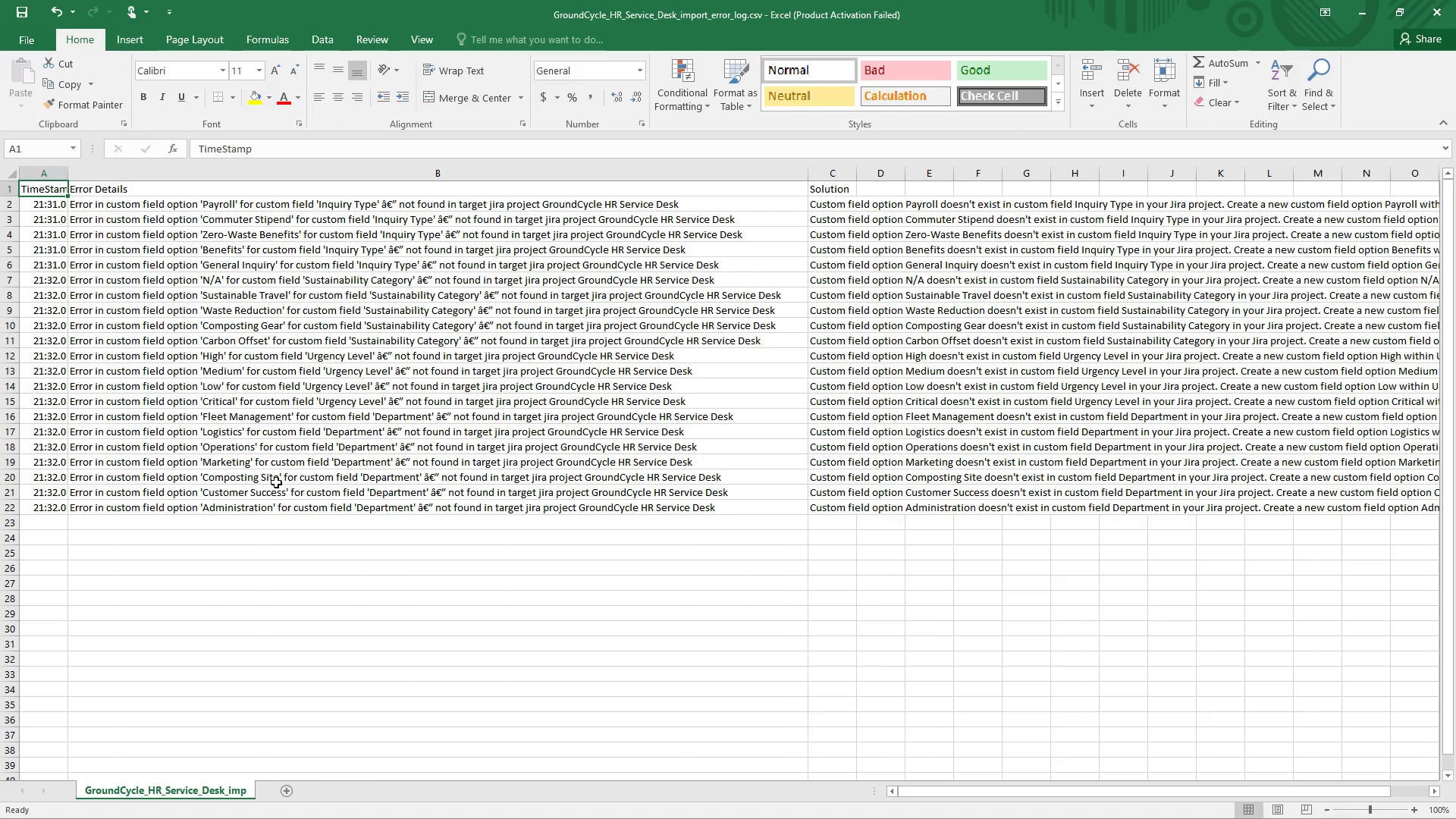 
wait(15.3)
 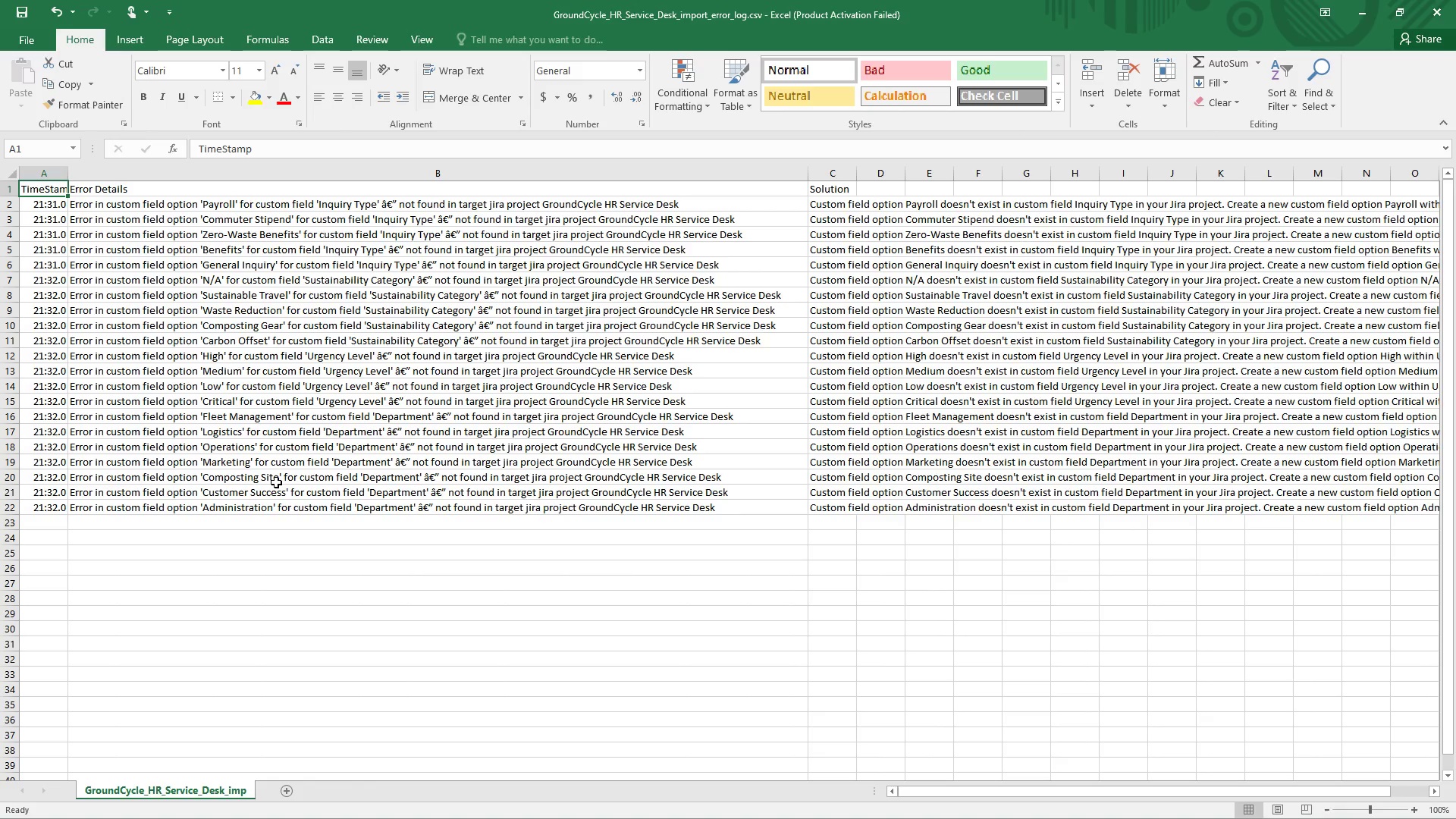 
left_click([256, 416])
 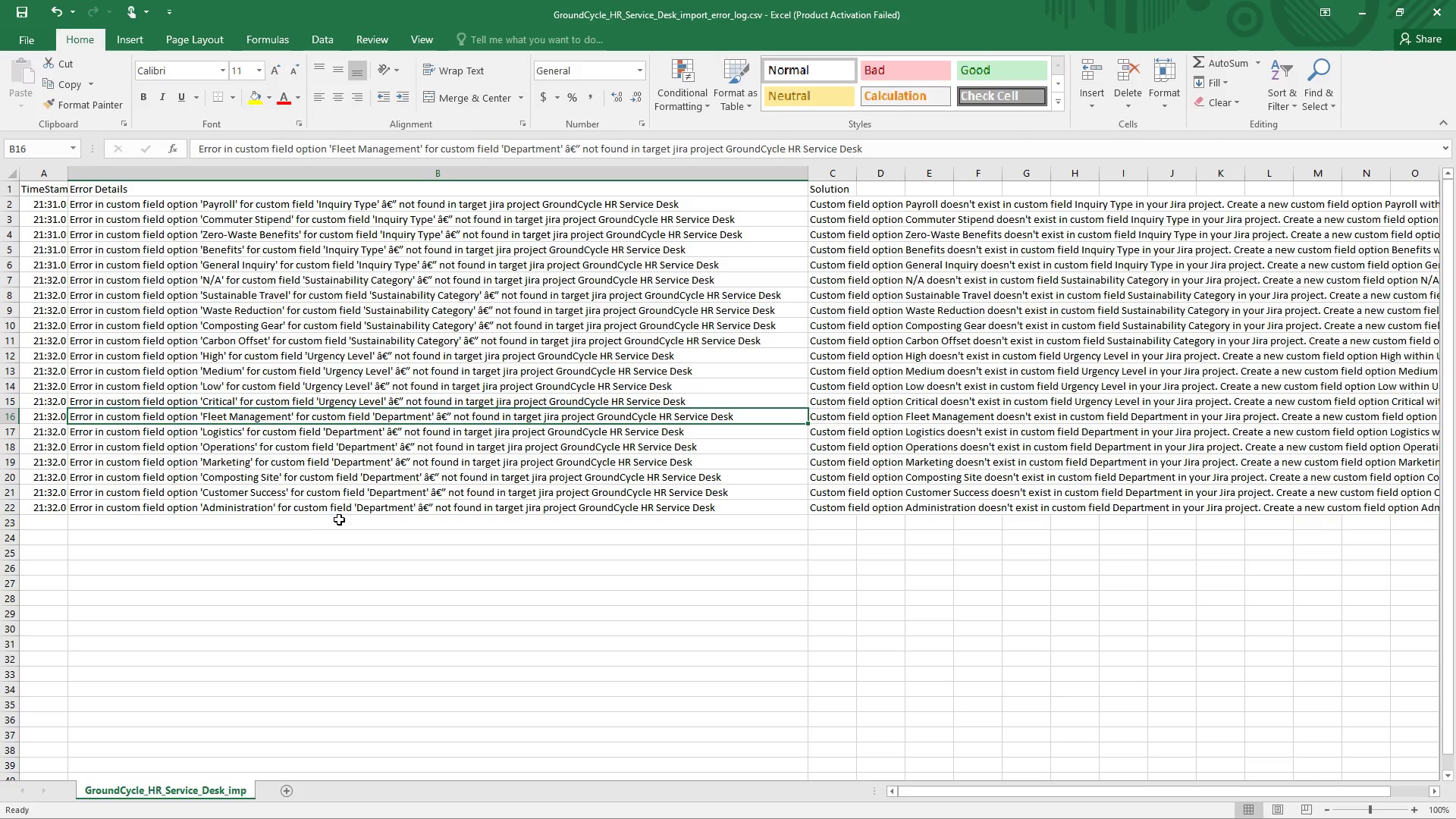 
wait(32.33)
 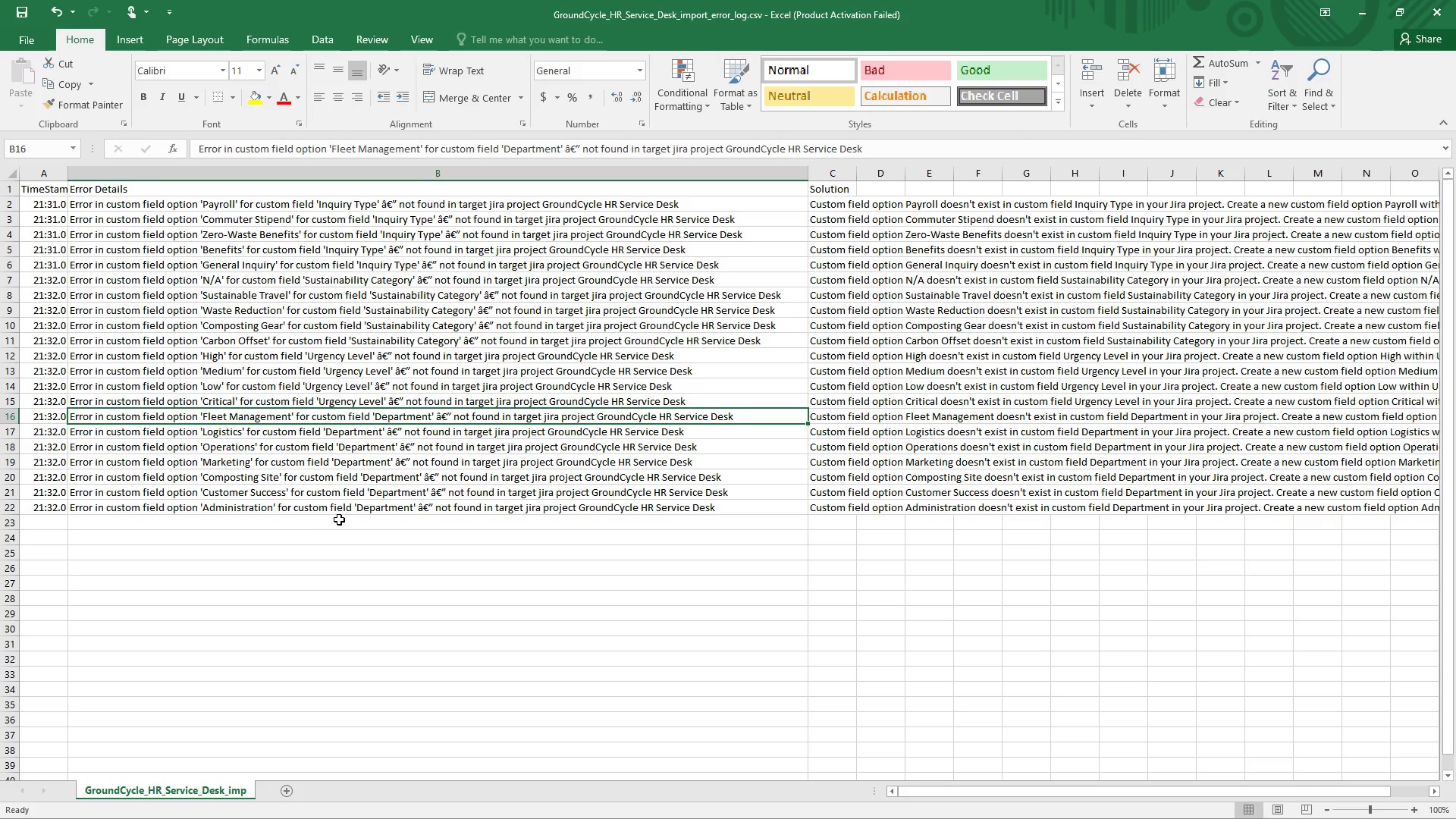 
left_click([1432, 9])
 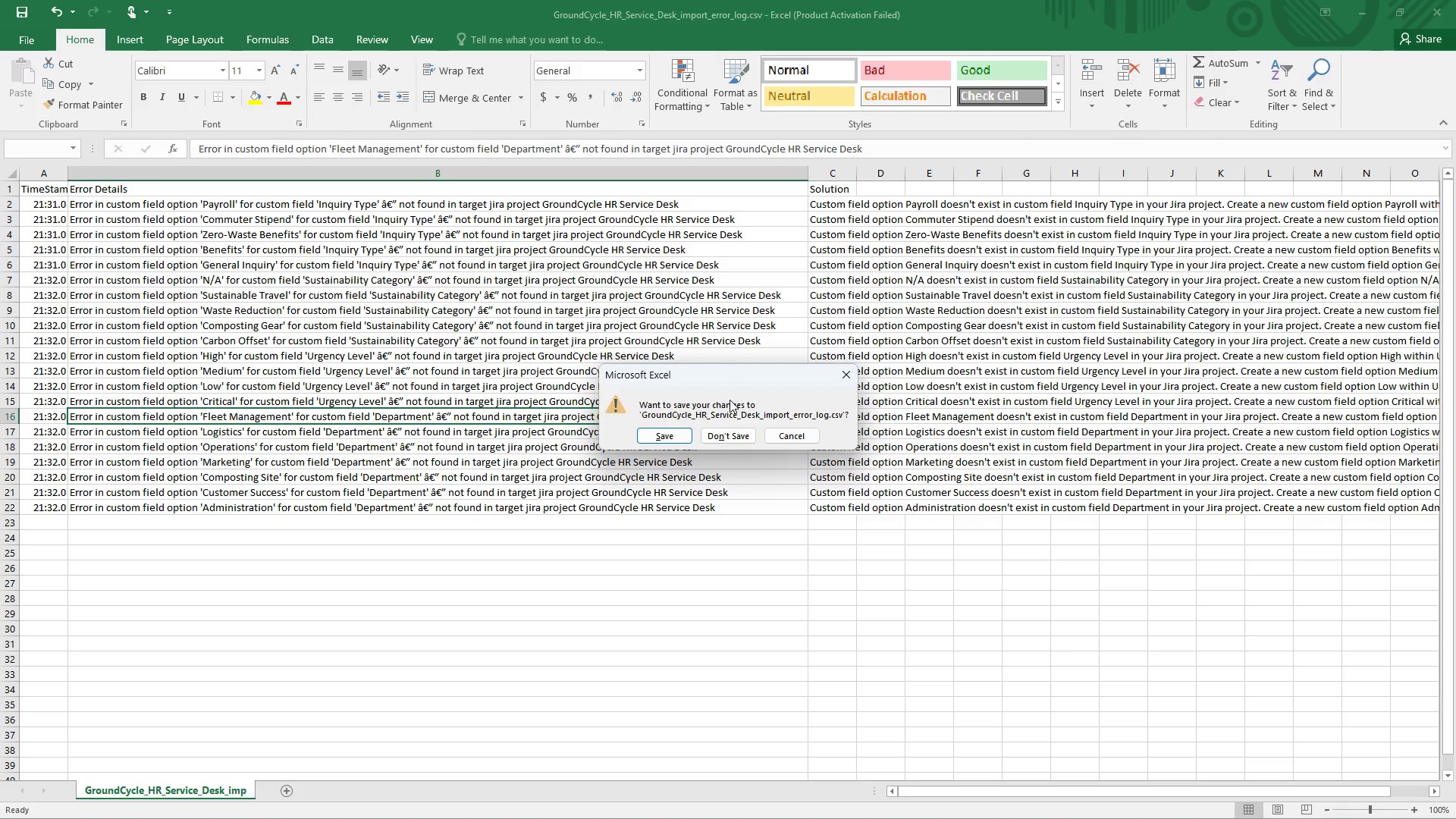 
left_click([738, 443])
 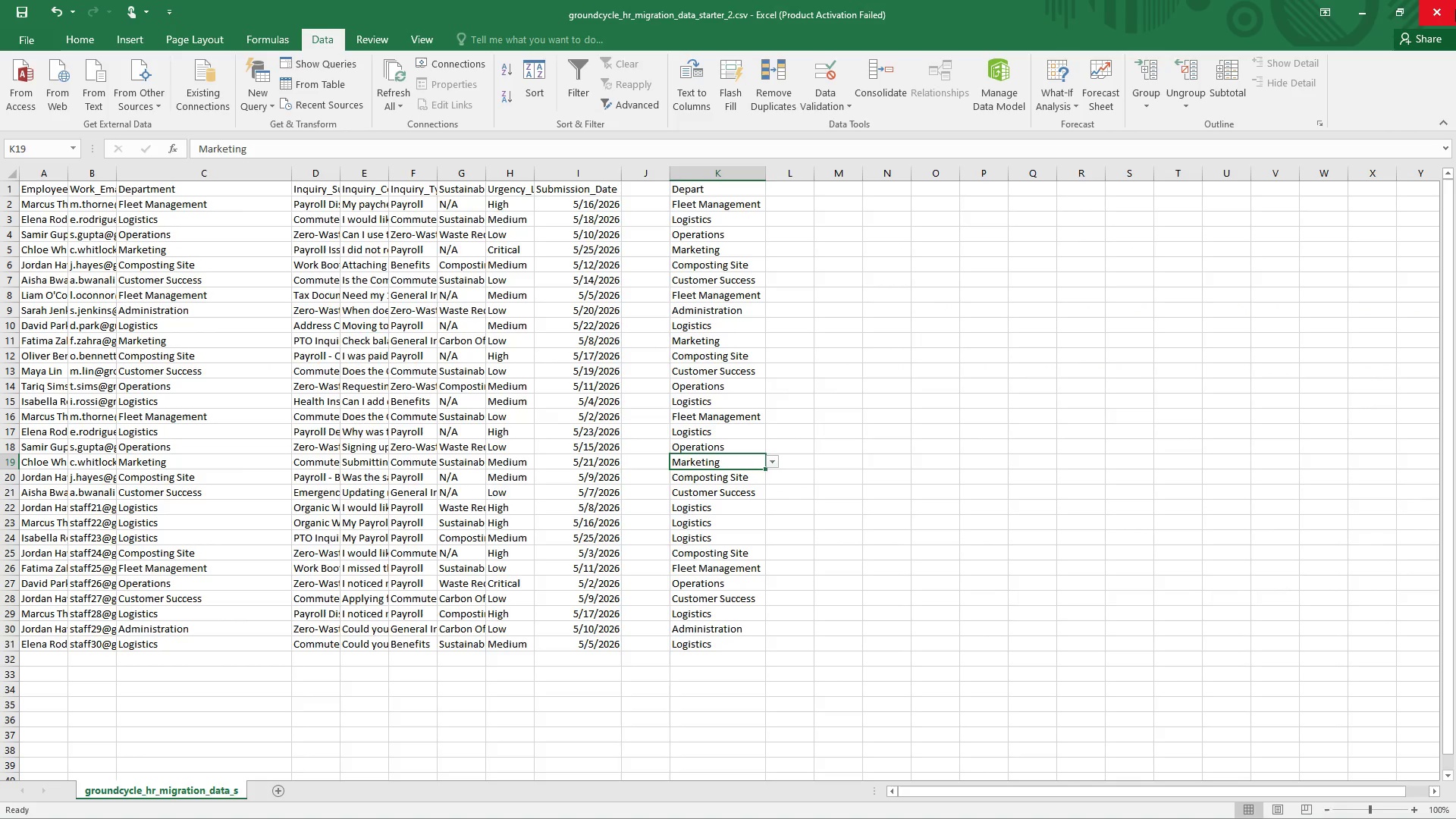 
left_click([1433, 2])
 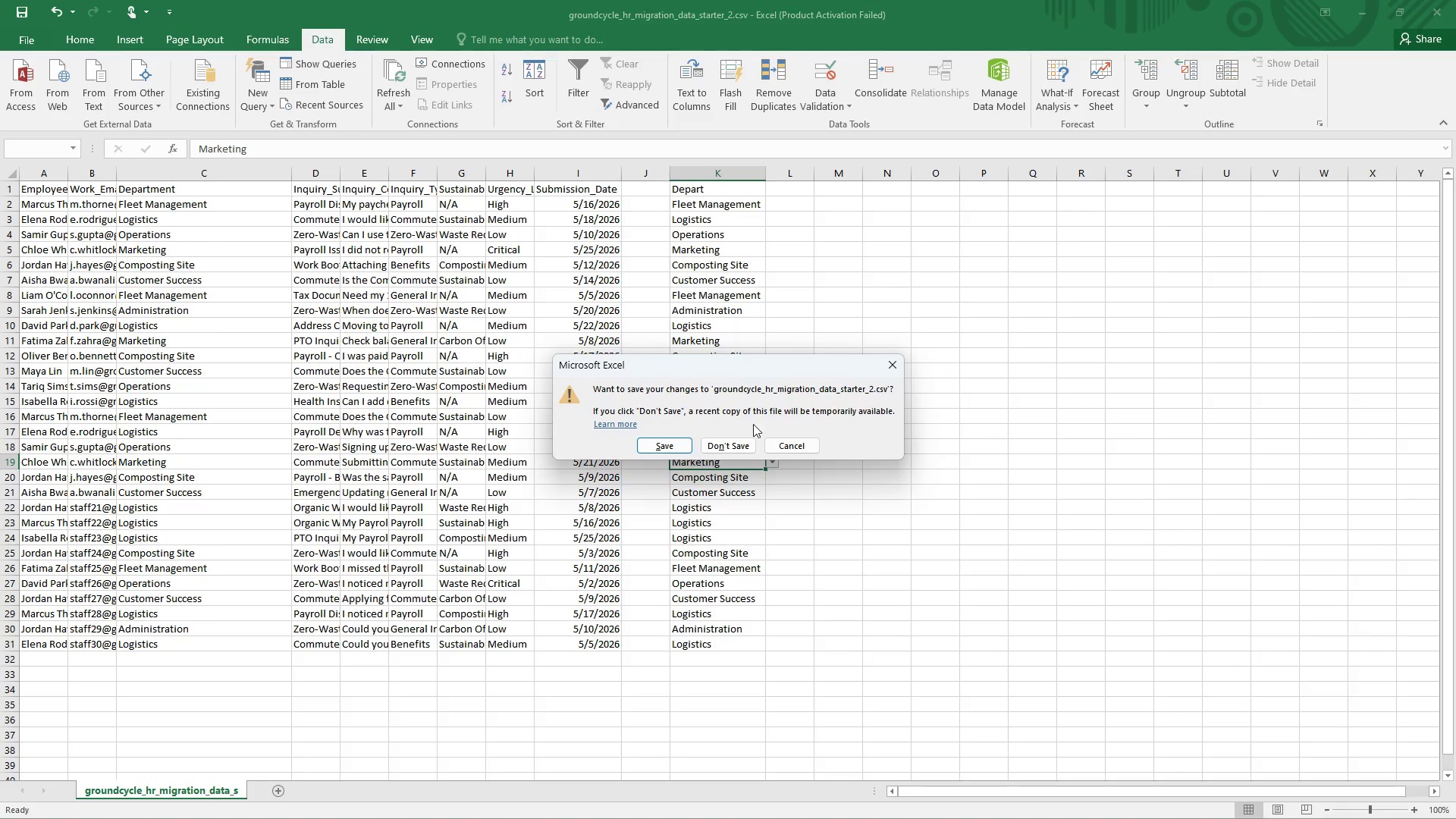 
left_click([733, 440])
 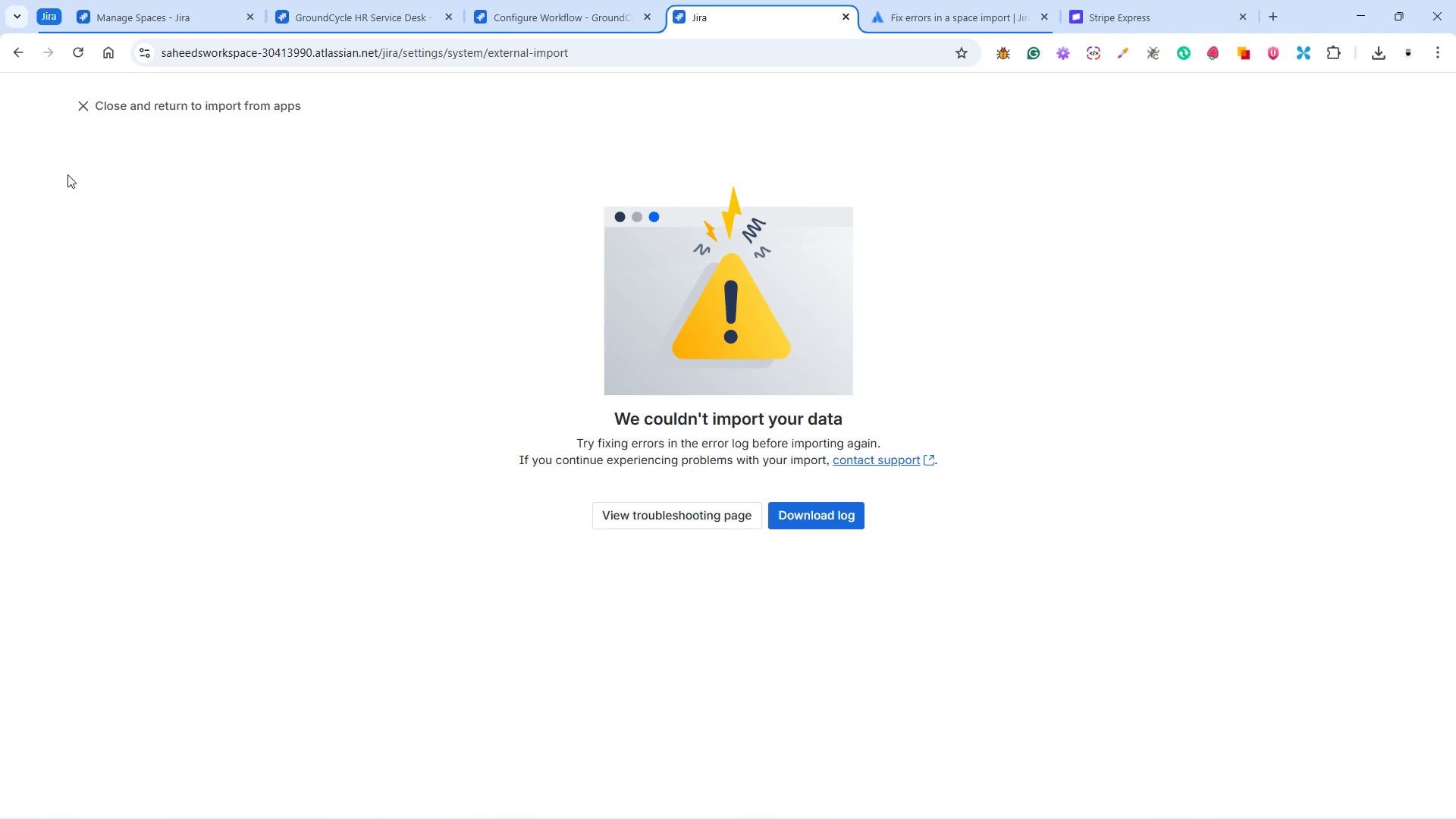 
left_click([119, 99])
 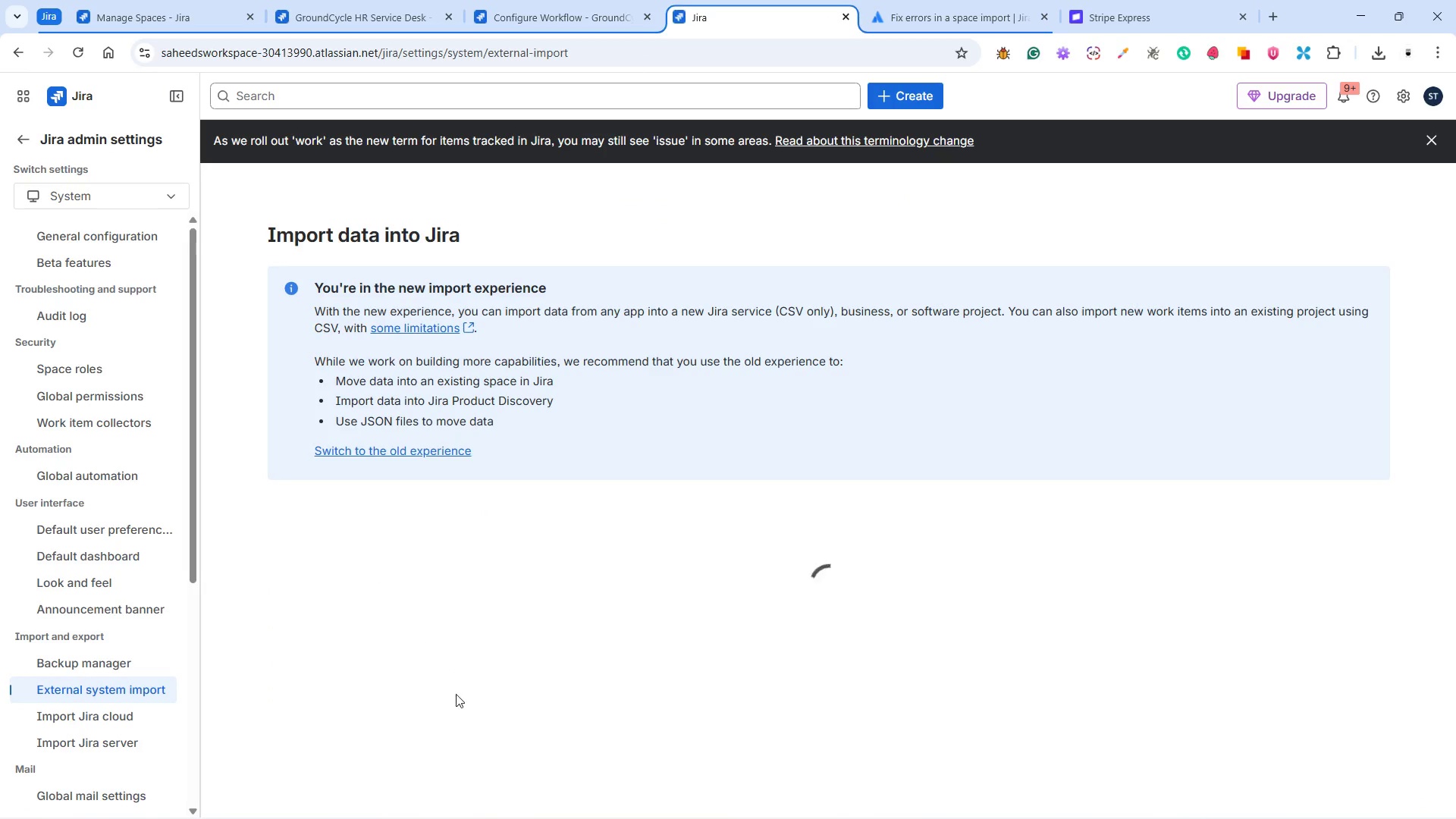 
scroll: coordinate [486, 714], scroll_direction: down, amount: 7.0
 